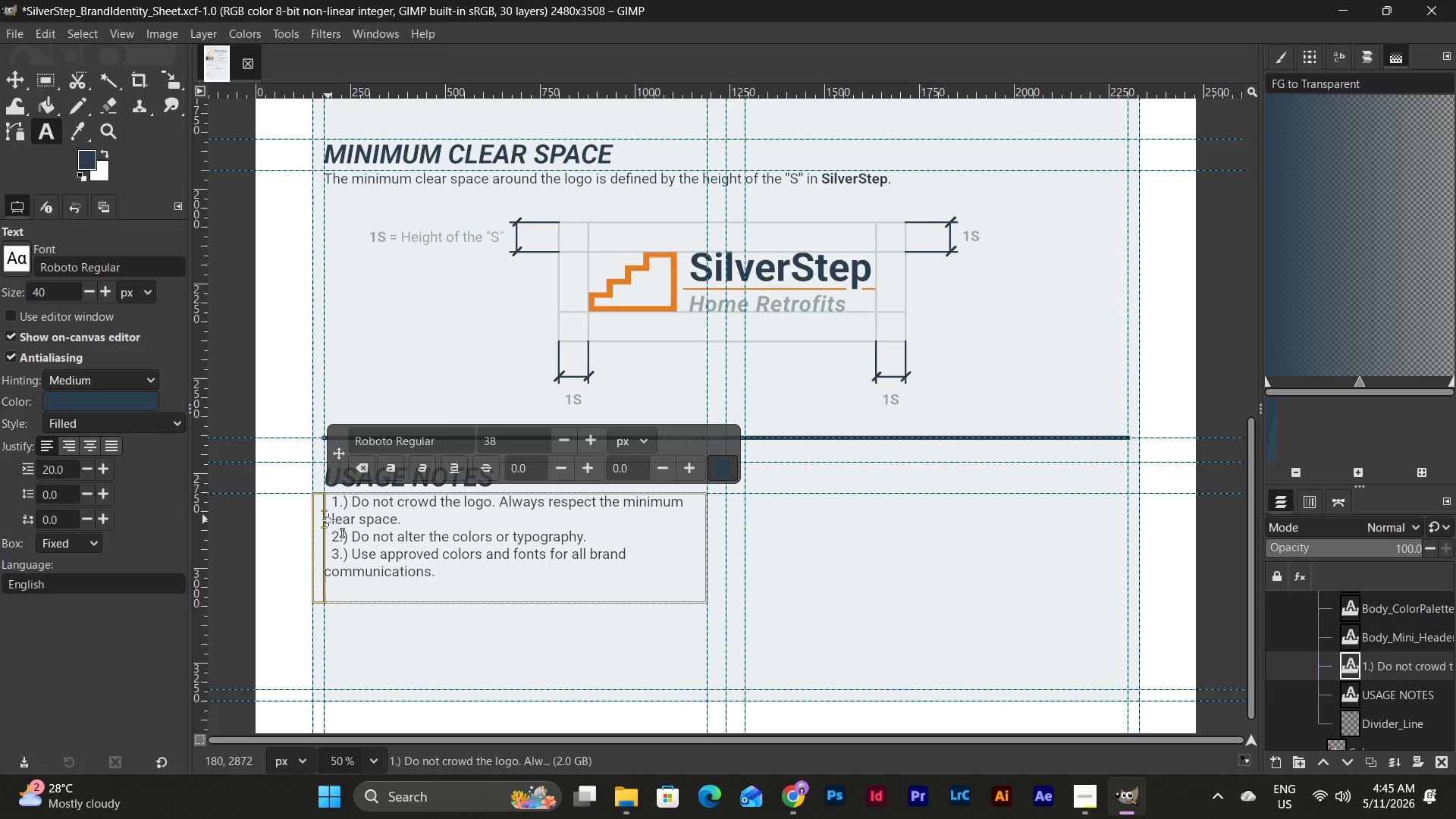 
left_click([328, 519])
 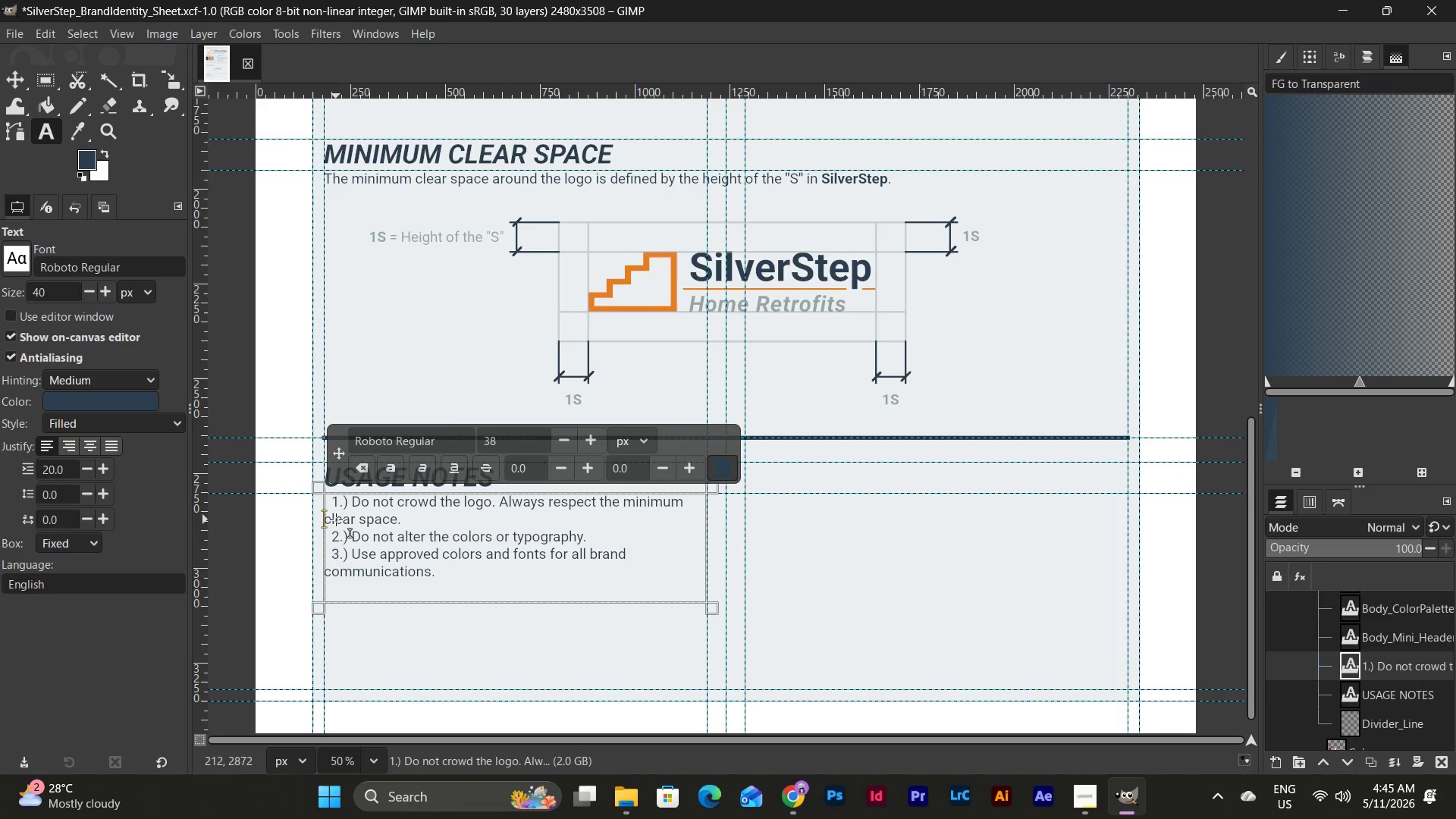 
key(NumpadEnter)
 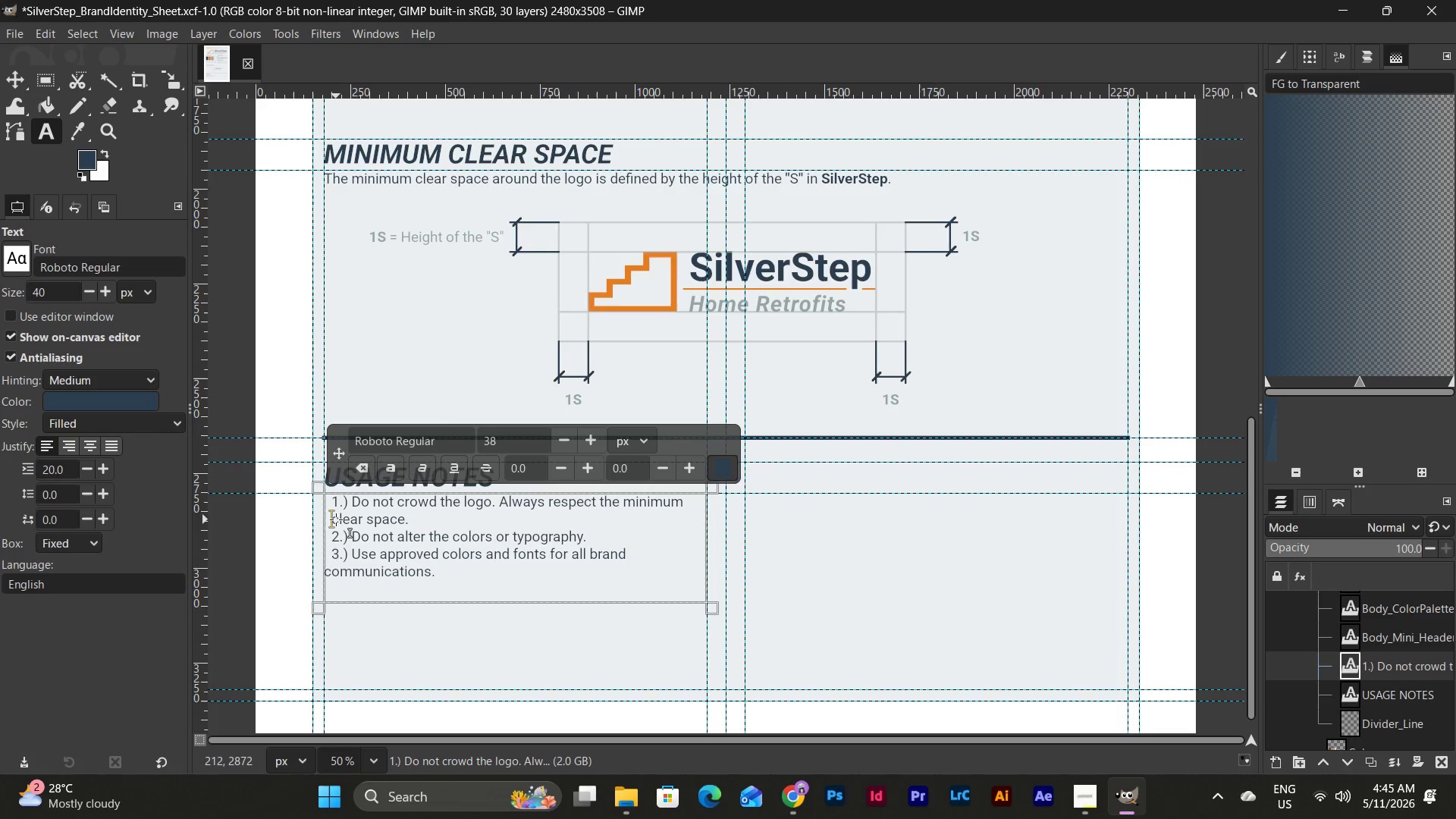 
hold_key(key=Space, duration=0.89)
 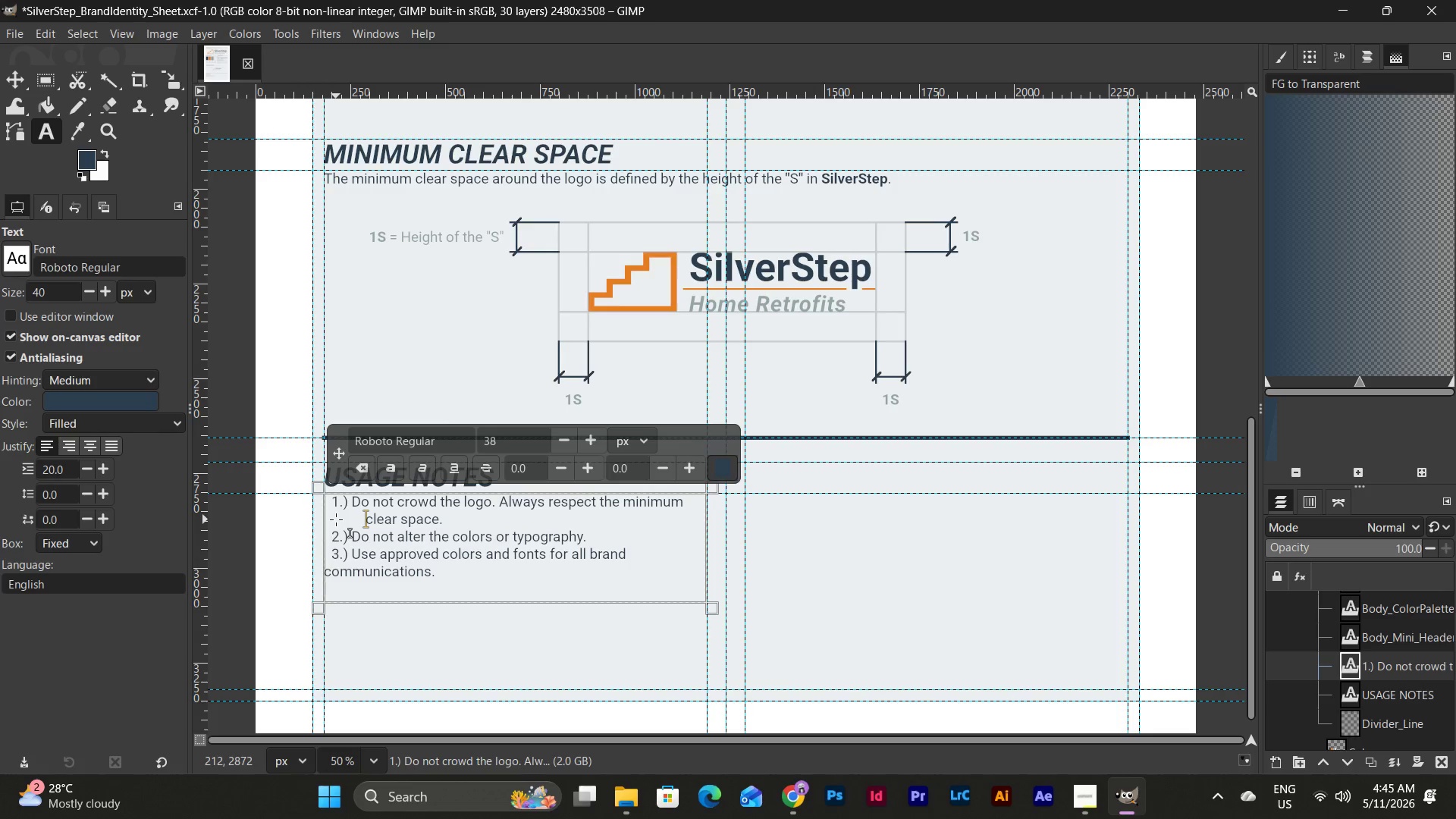 
key(Backspace)
 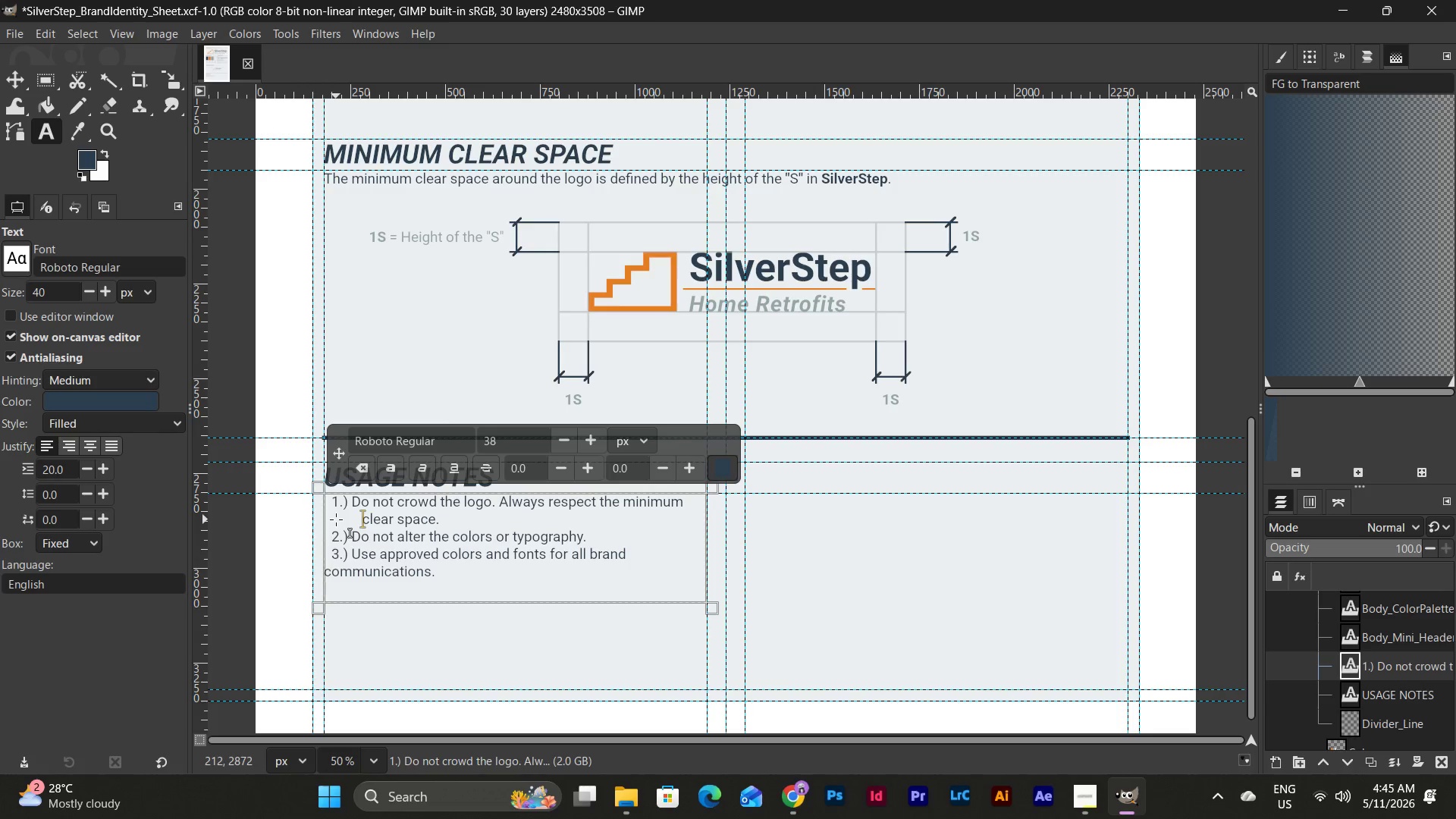 
key(Backspace)
 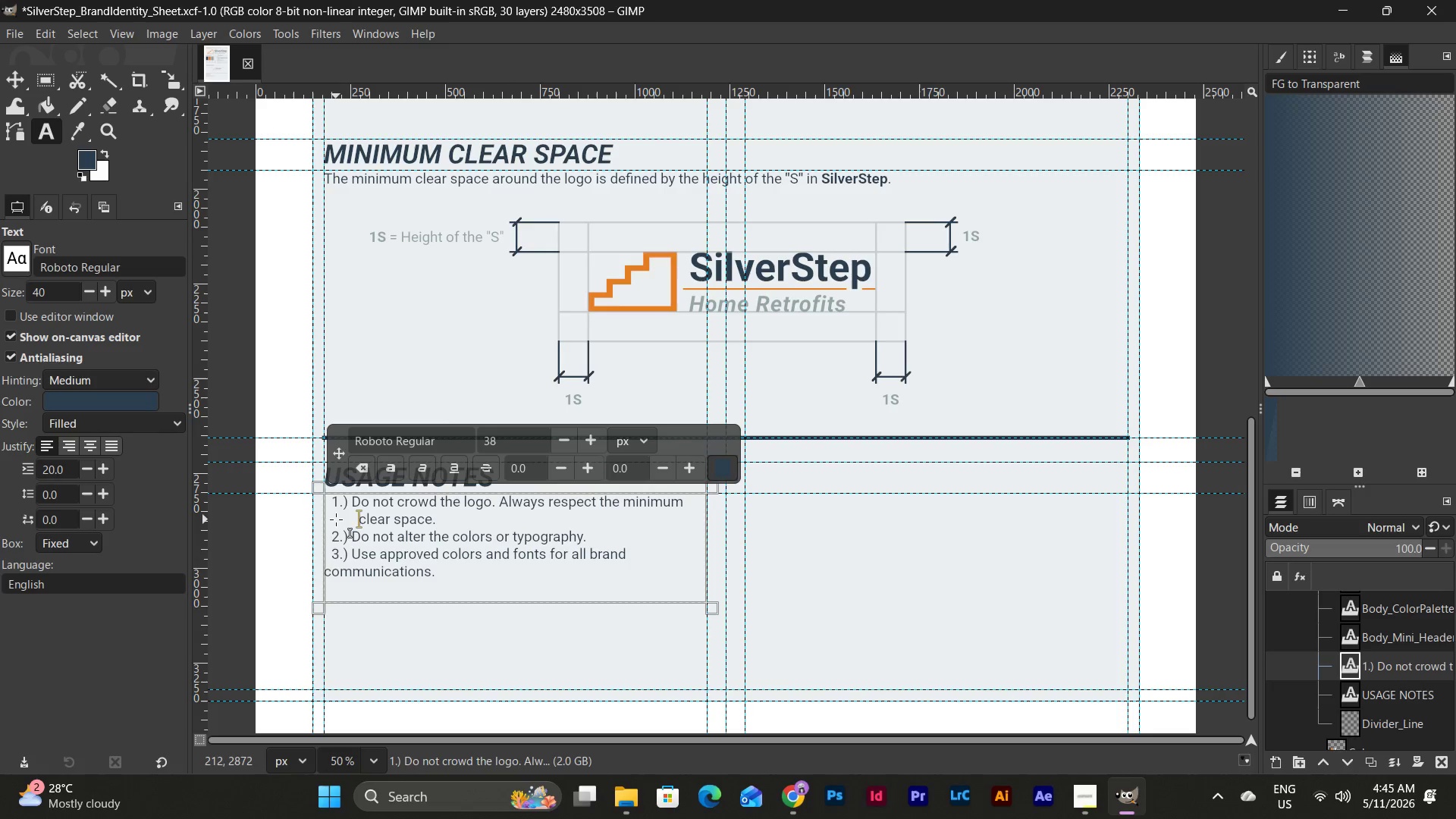 
key(Backspace)
 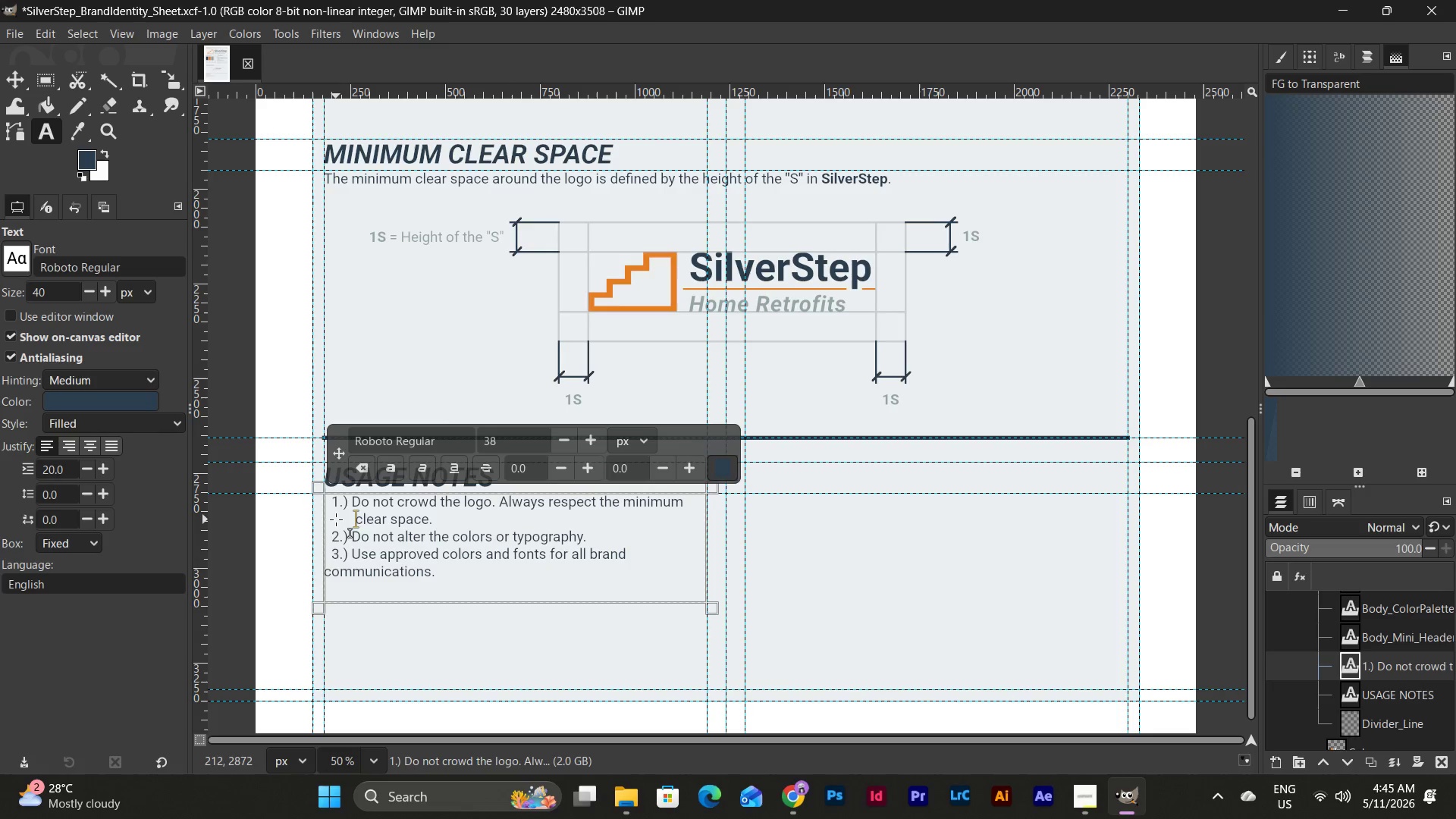 
key(Backspace)
 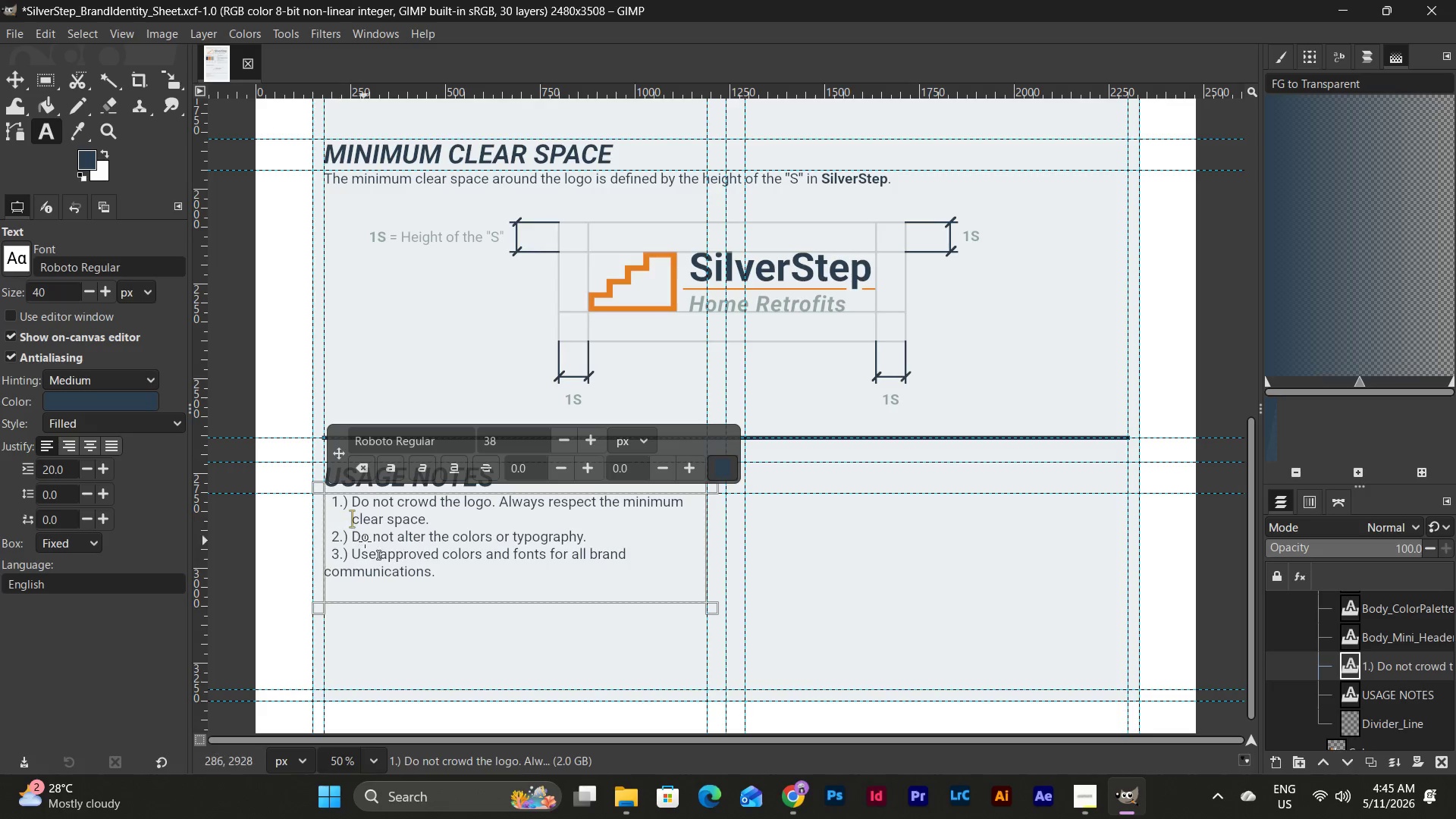 
left_click([357, 549])
 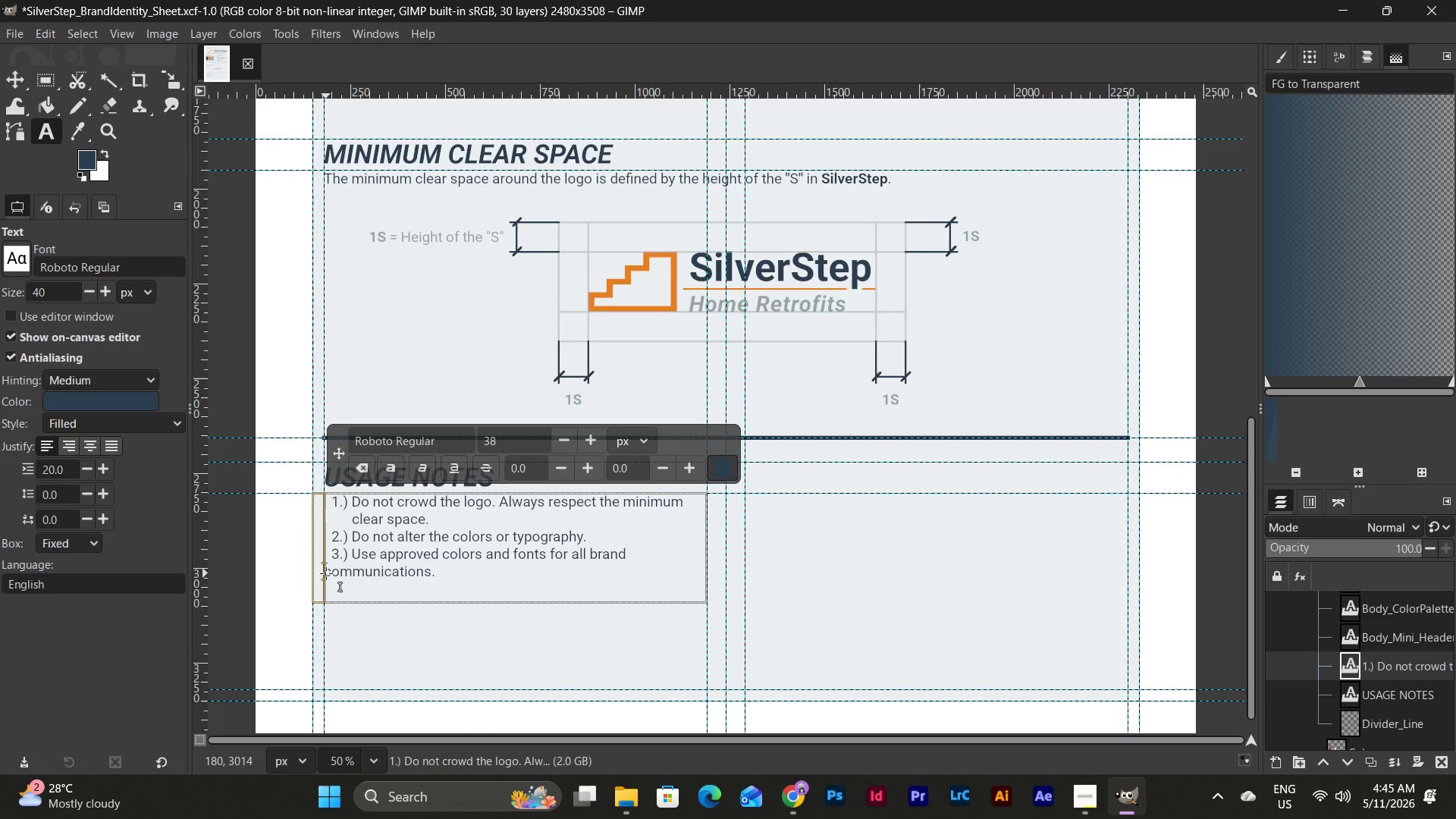 
key(NumpadEnter)
 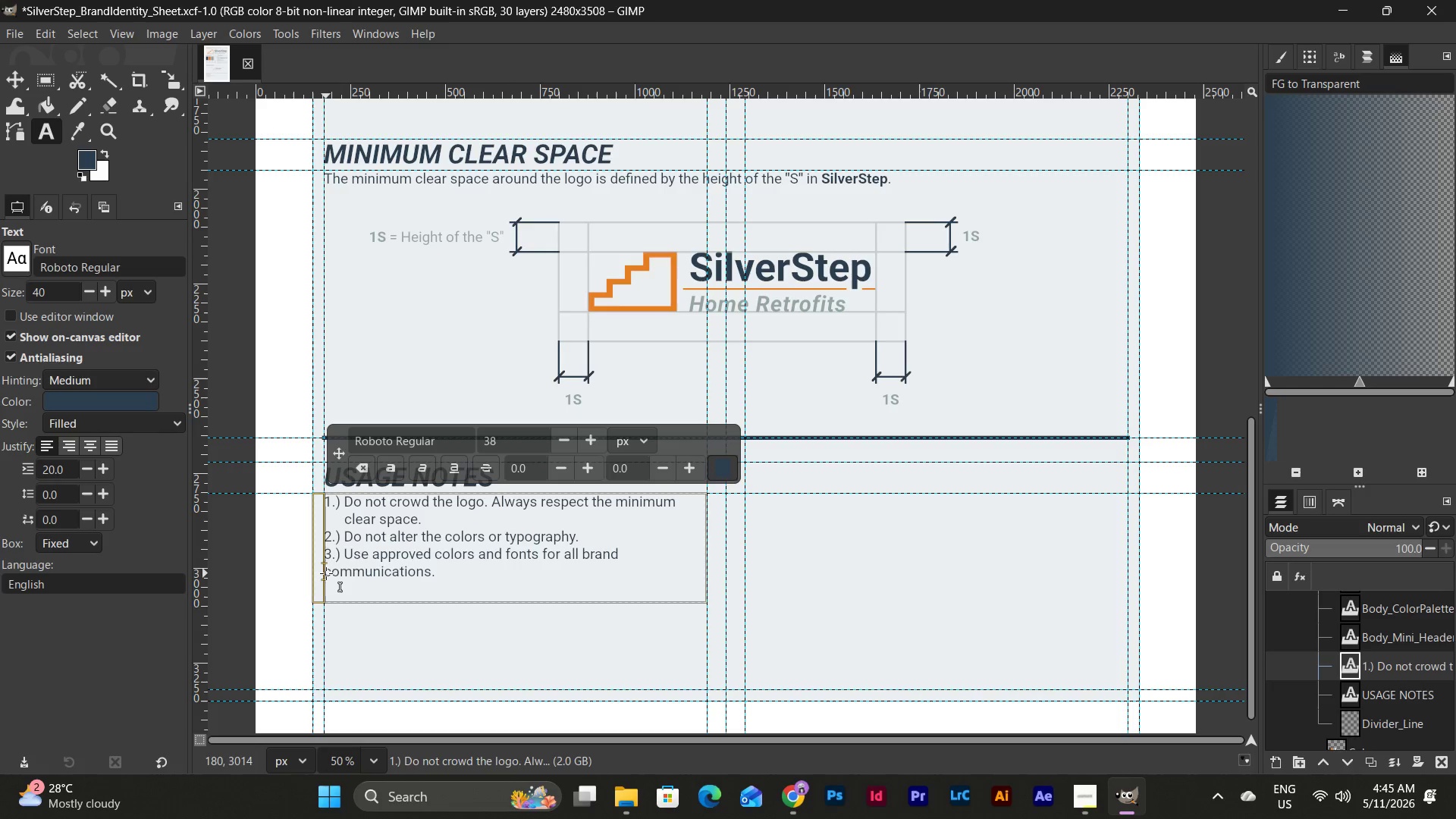 
key(Space)
 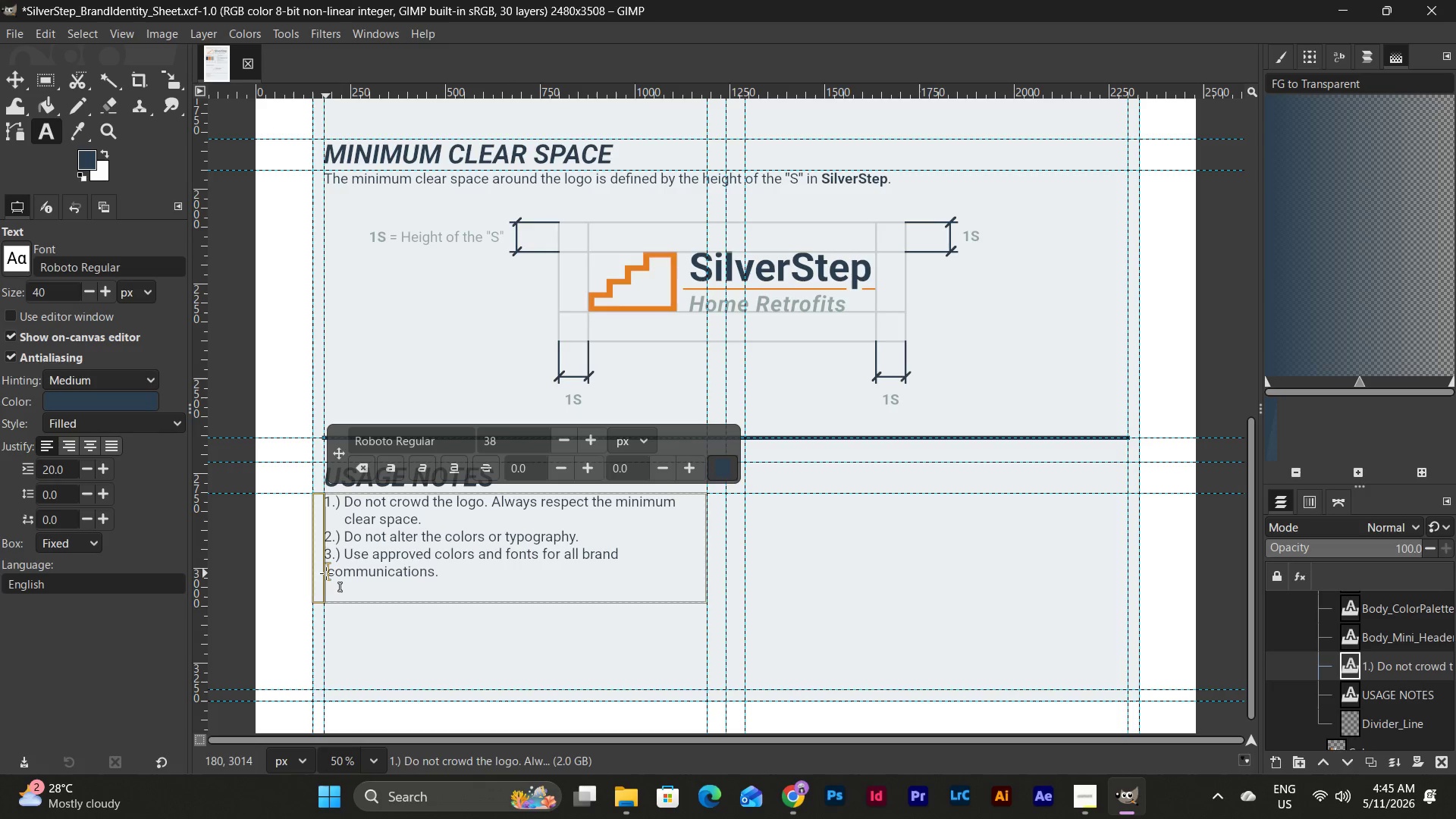 
key(Space)
 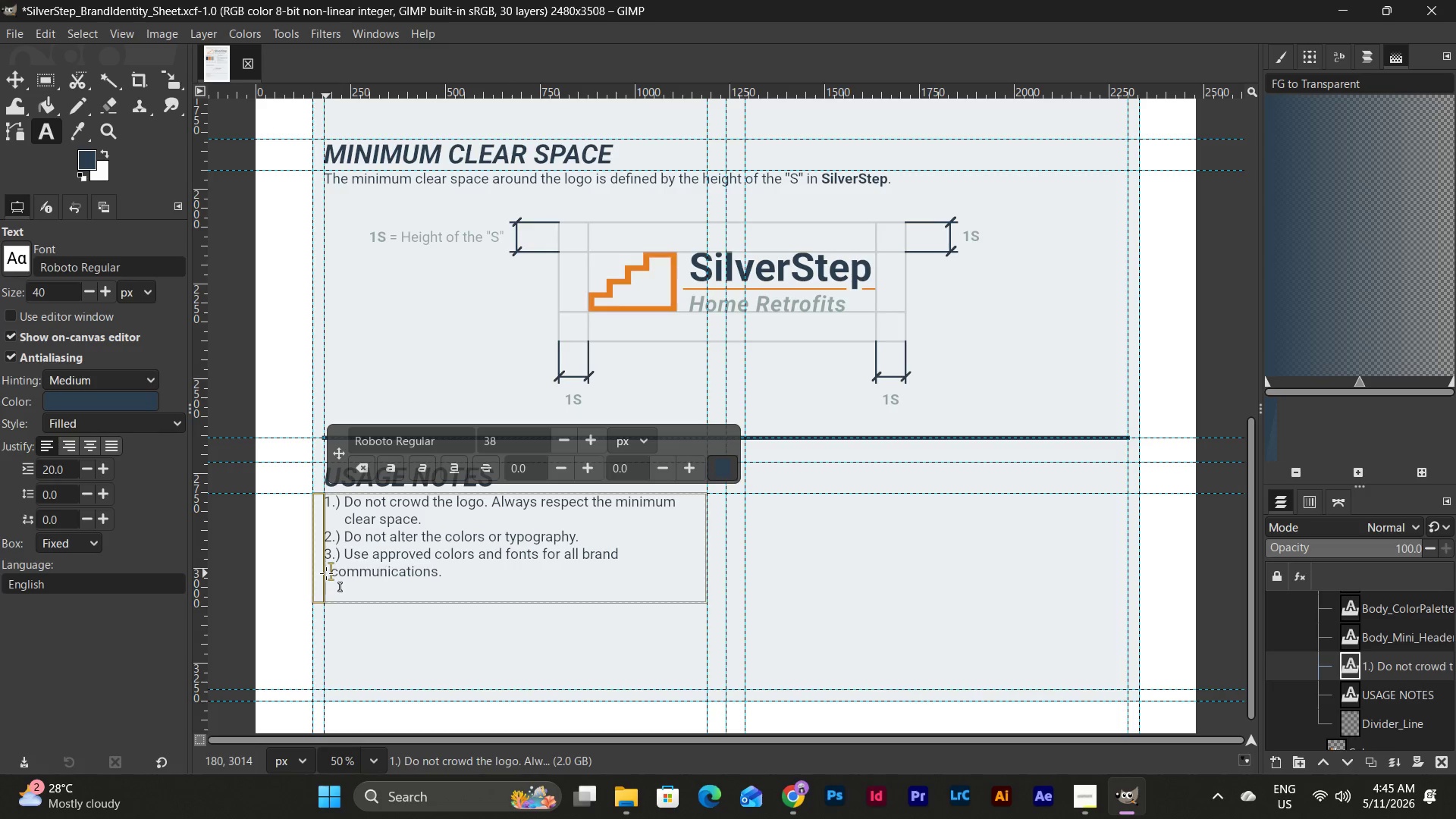 
key(Space)
 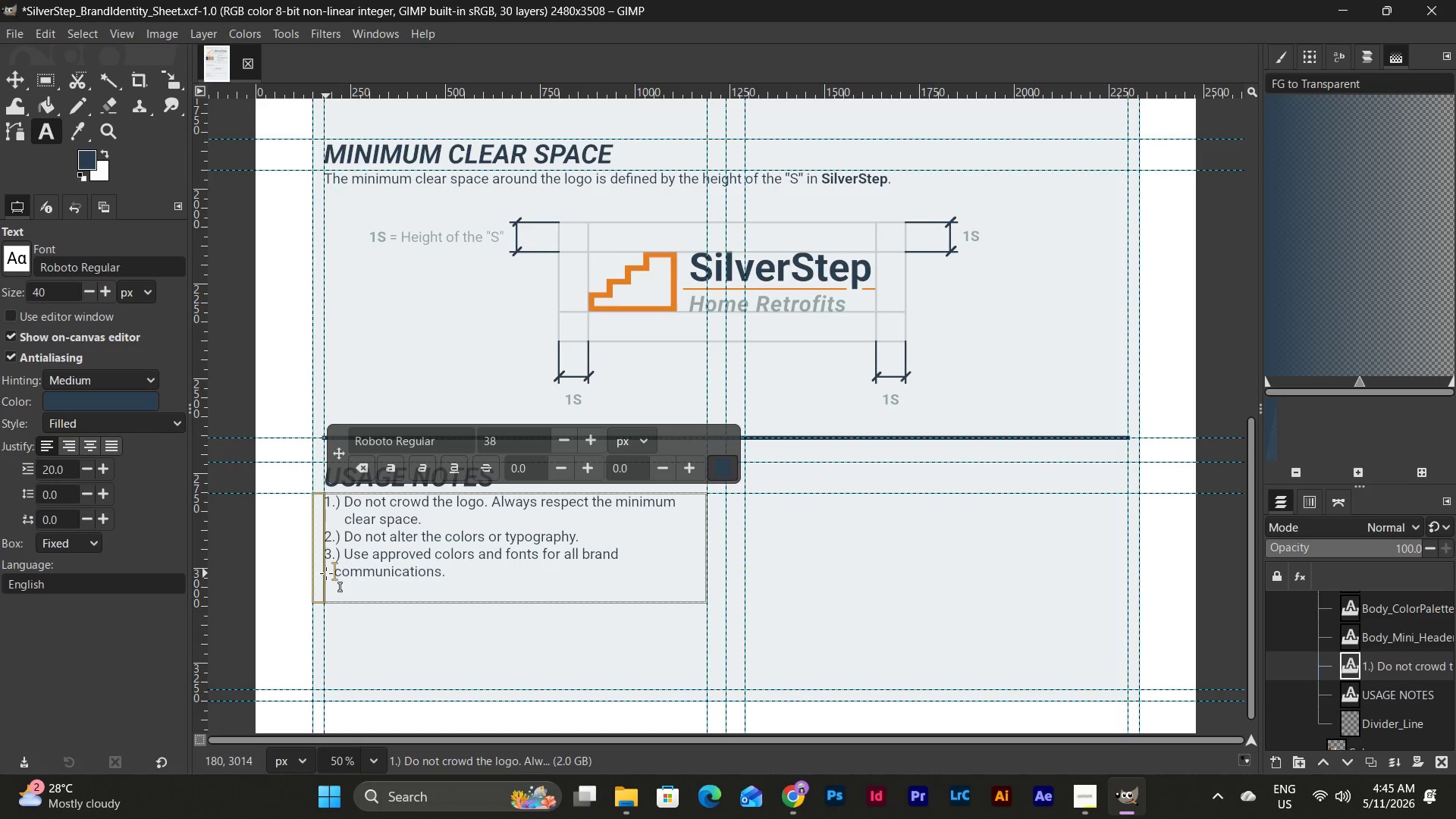 
key(Space)
 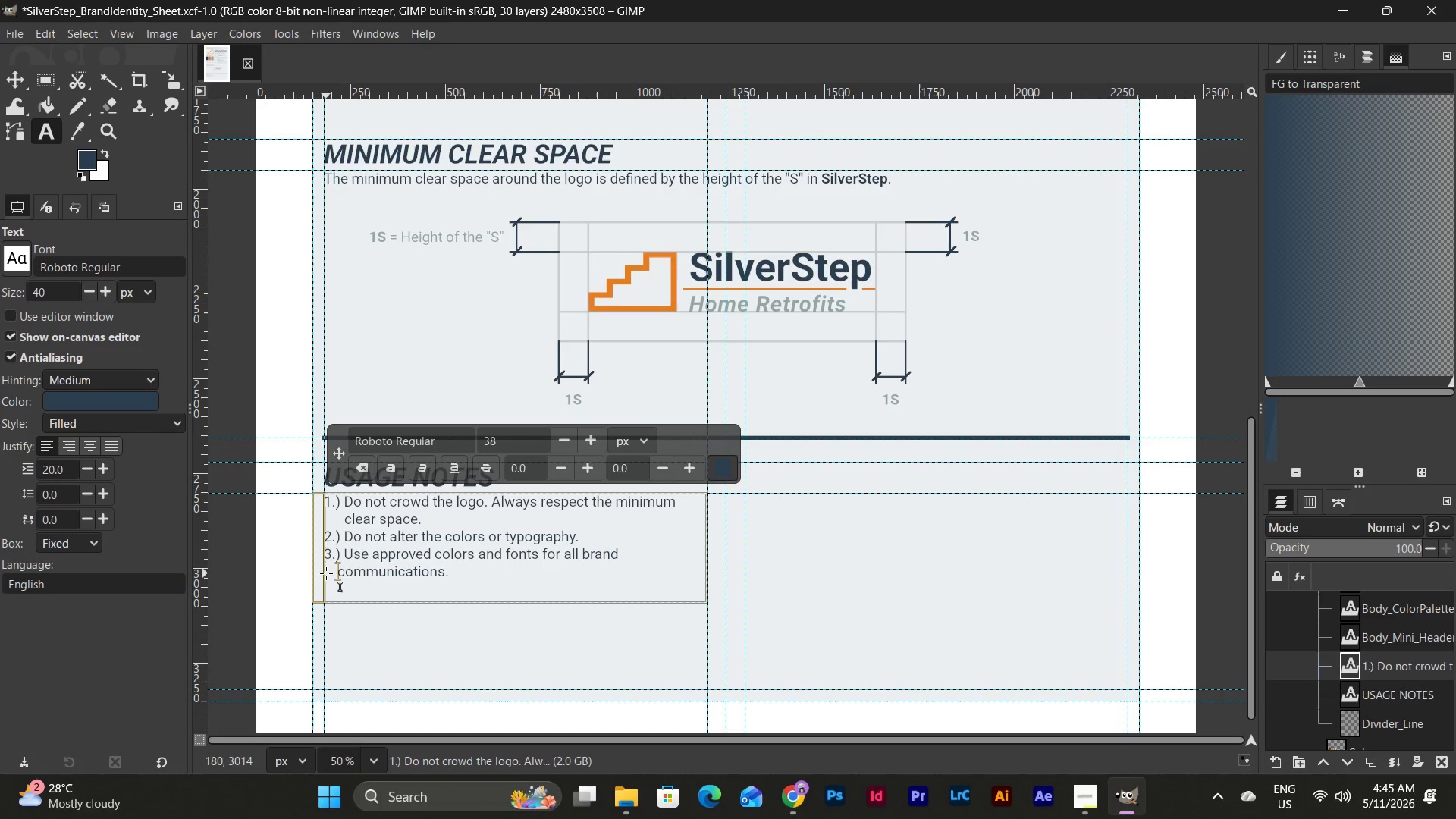 
key(Space)
 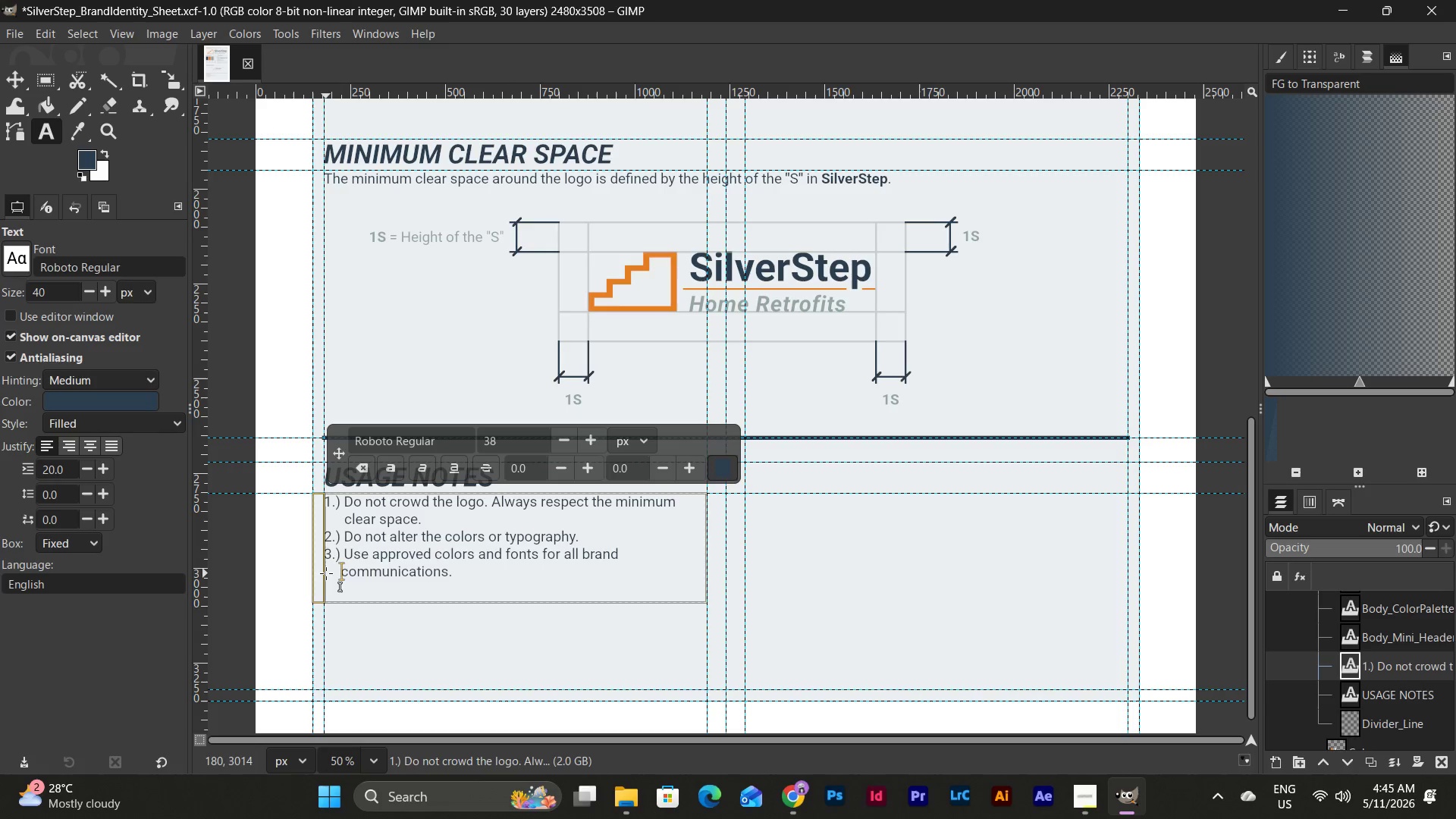 
key(Space)
 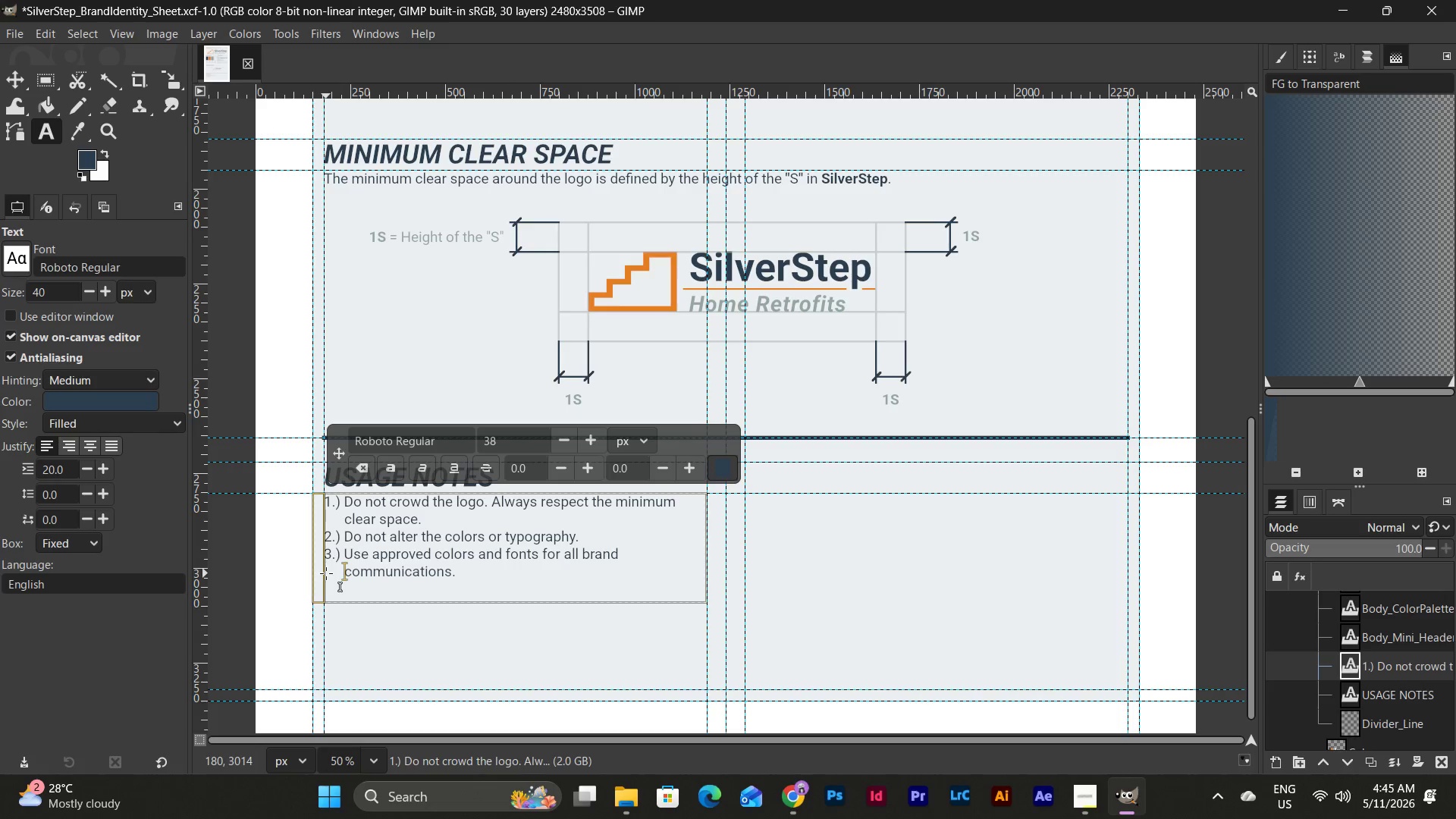 
key(Backspace)
 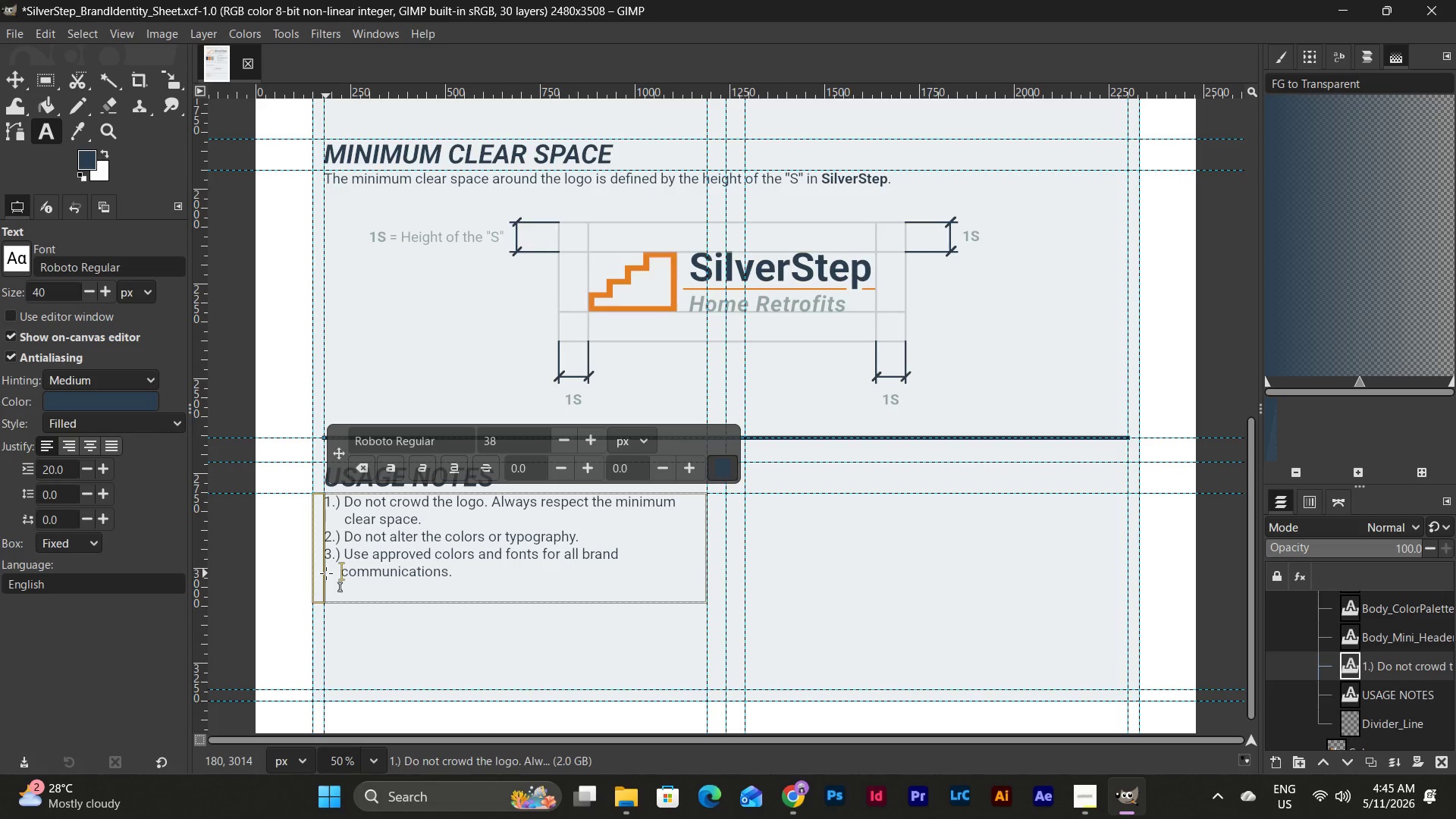 
key(Space)
 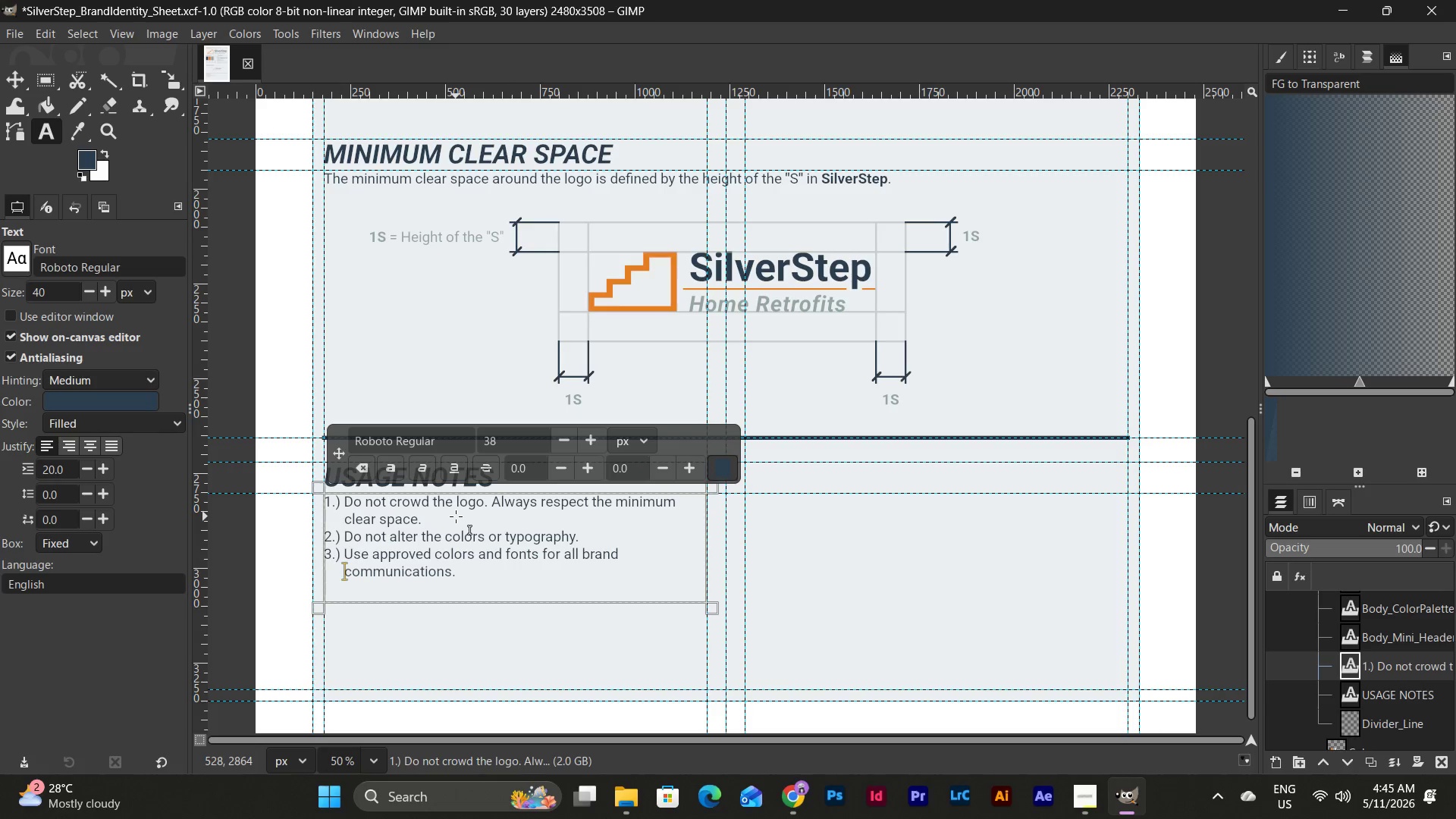 
left_click([456, 516])
 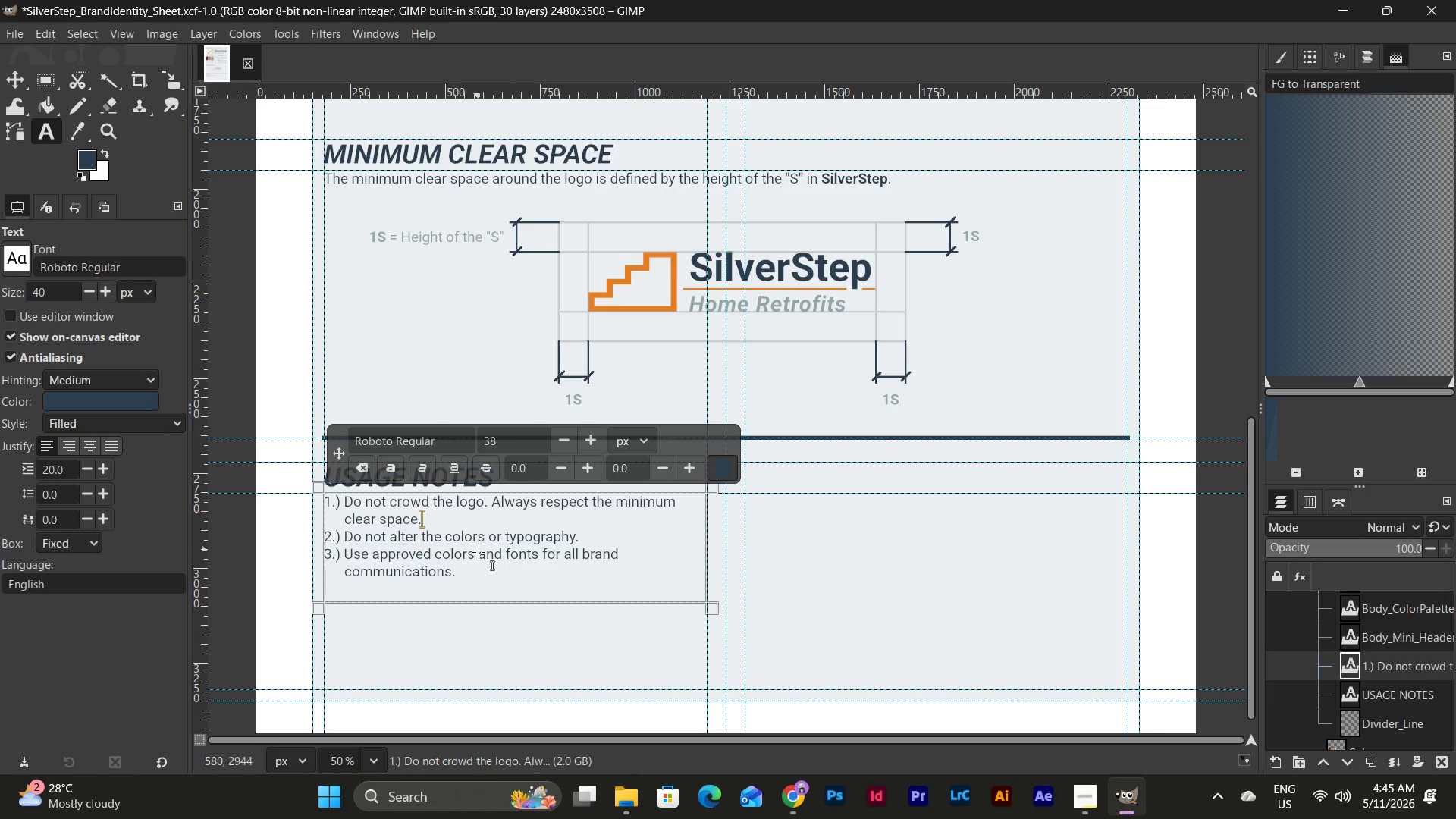 
left_click([493, 576])
 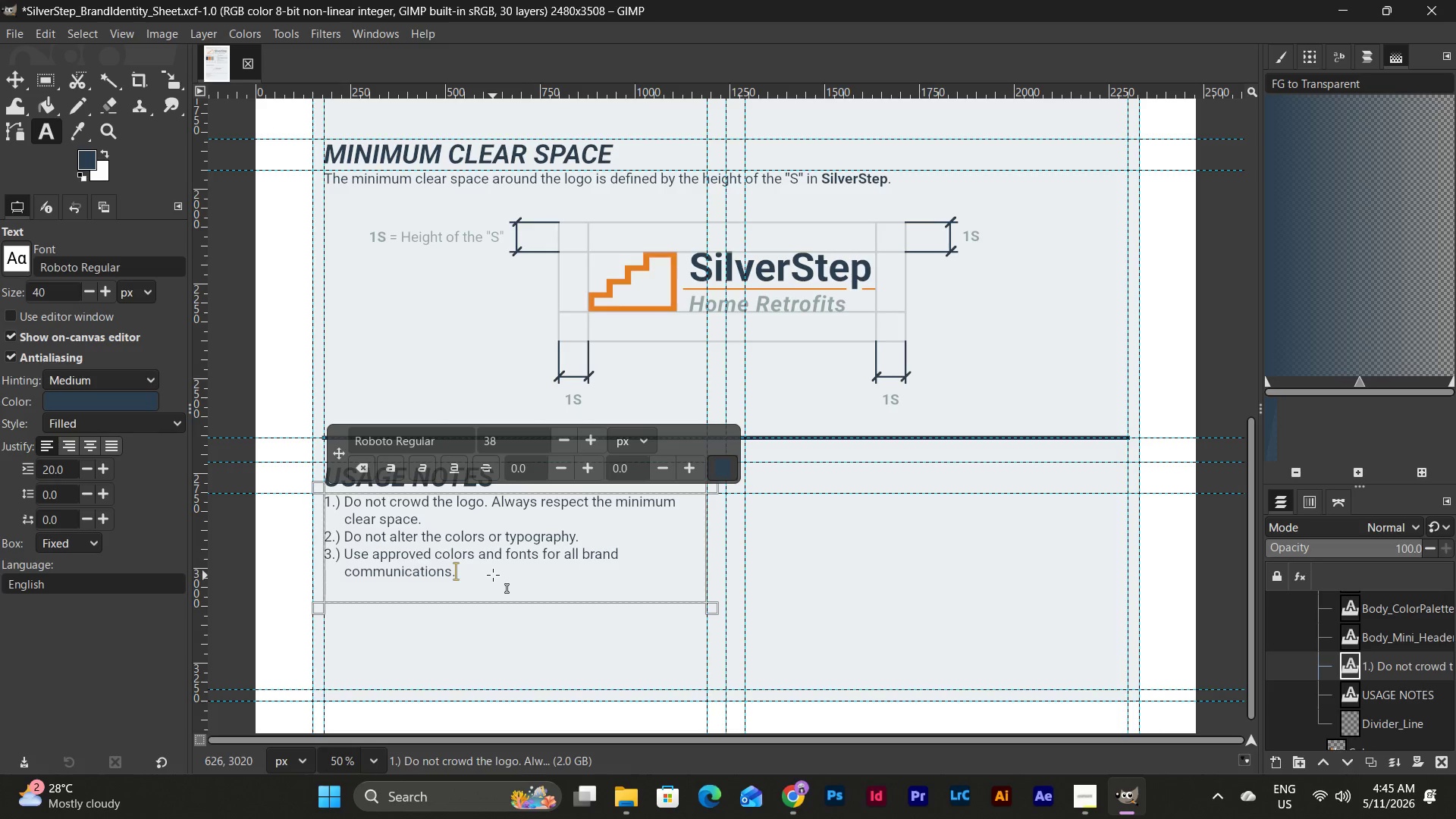 
left_click_drag(start_coordinate=[494, 572], to_coordinate=[259, 500])
 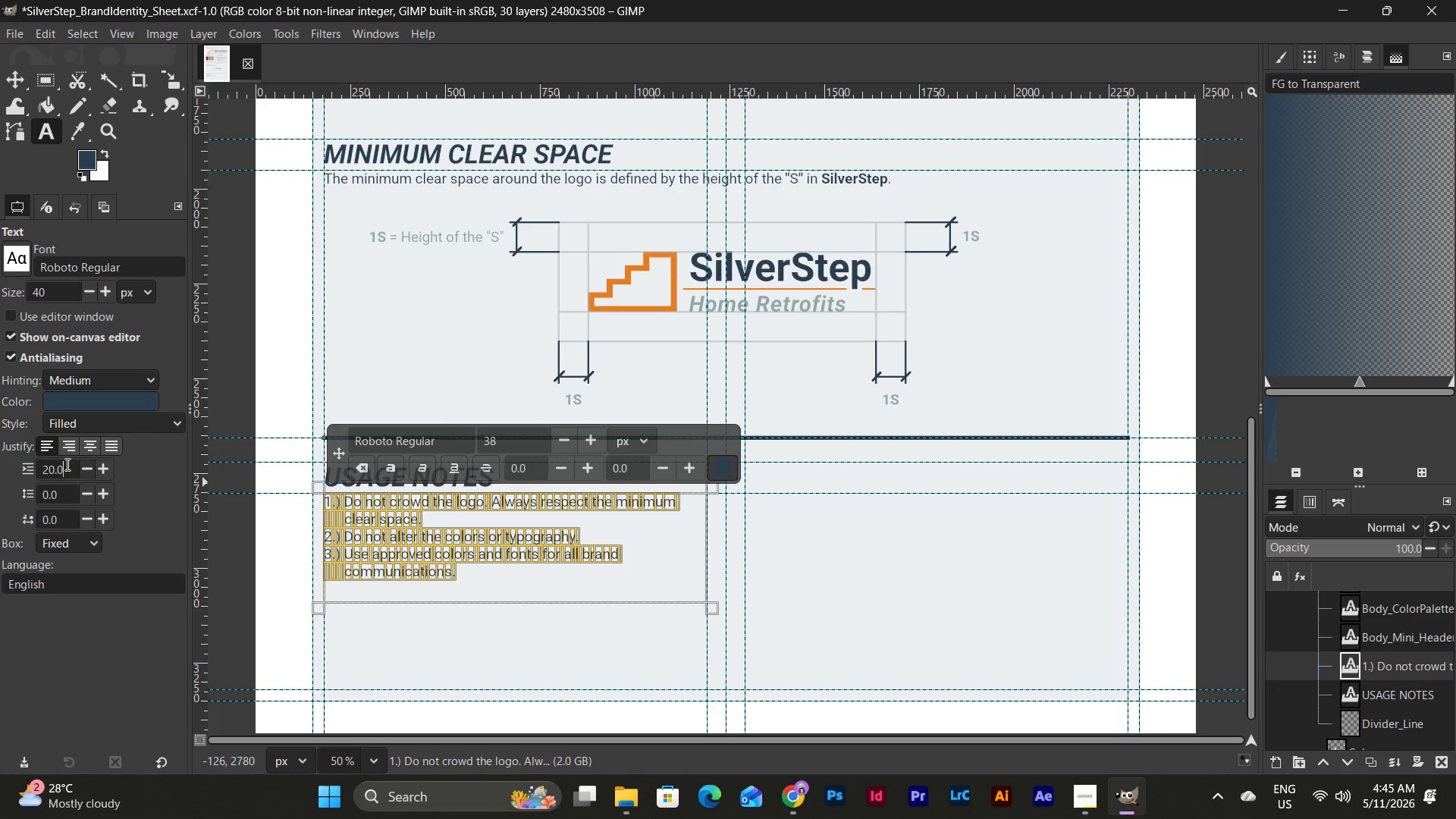 
left_click_drag(start_coordinate=[65, 464], to_coordinate=[11, 466])
 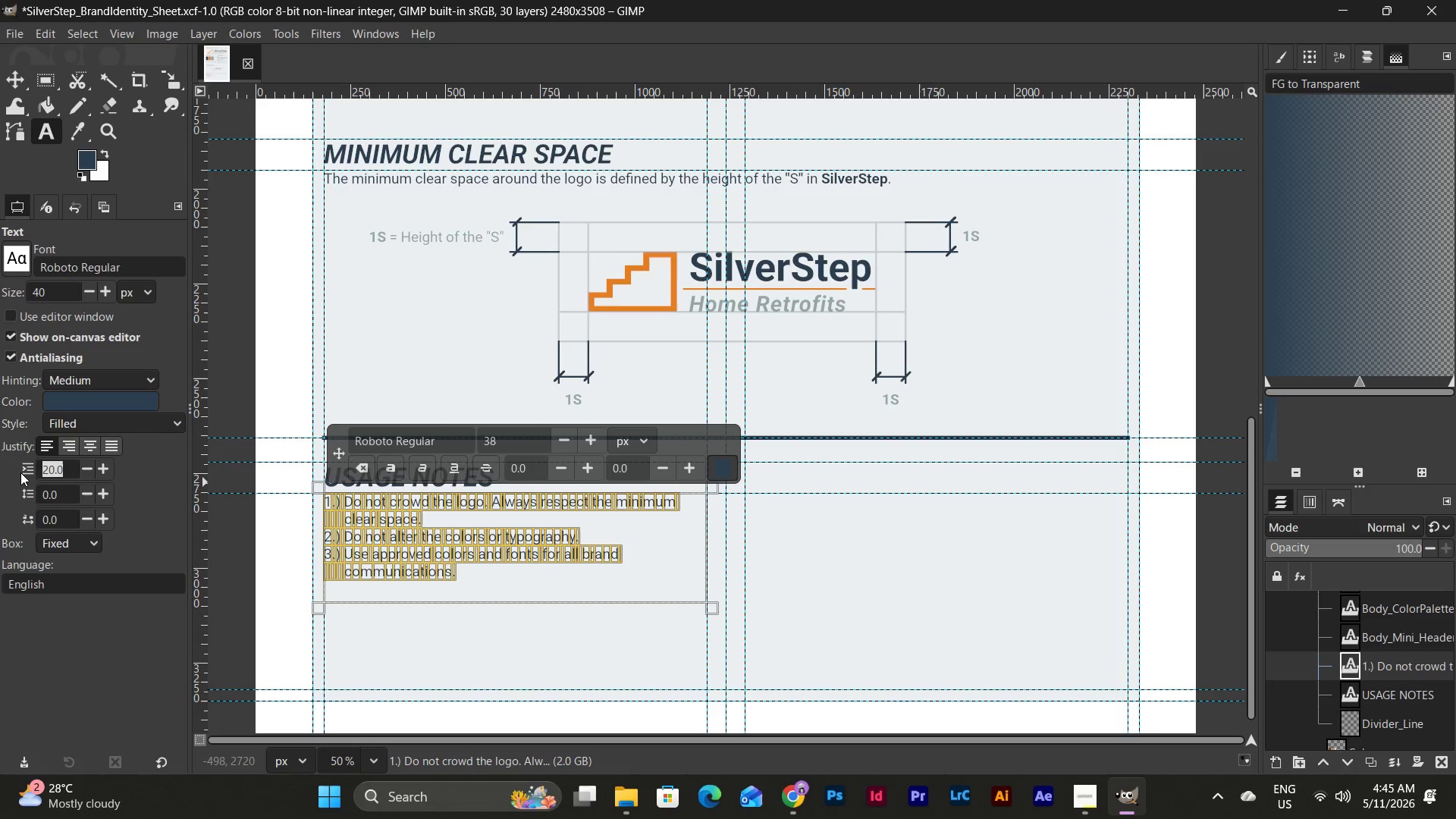 
key(Numpad0)
 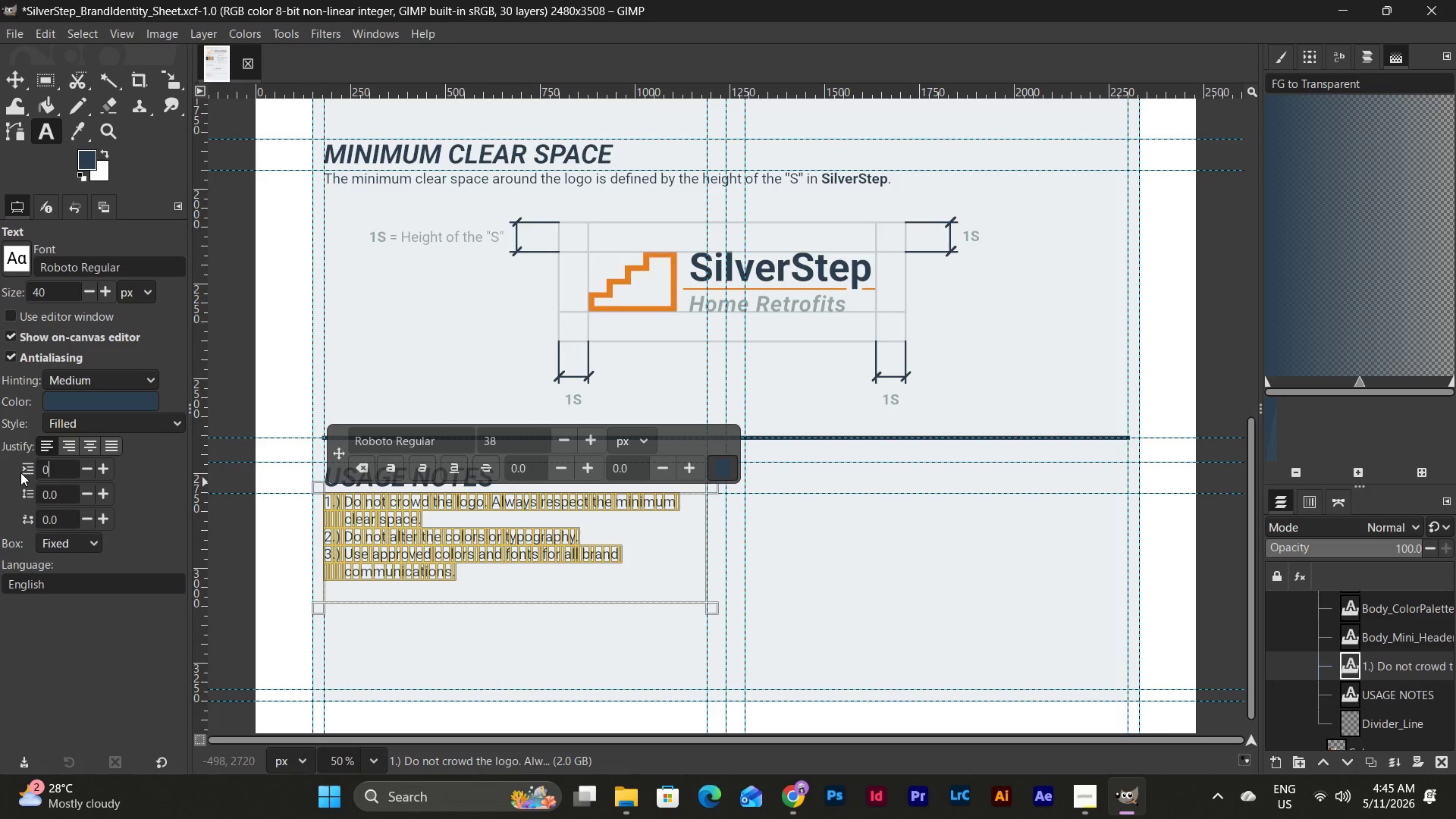 
key(NumpadEnter)
 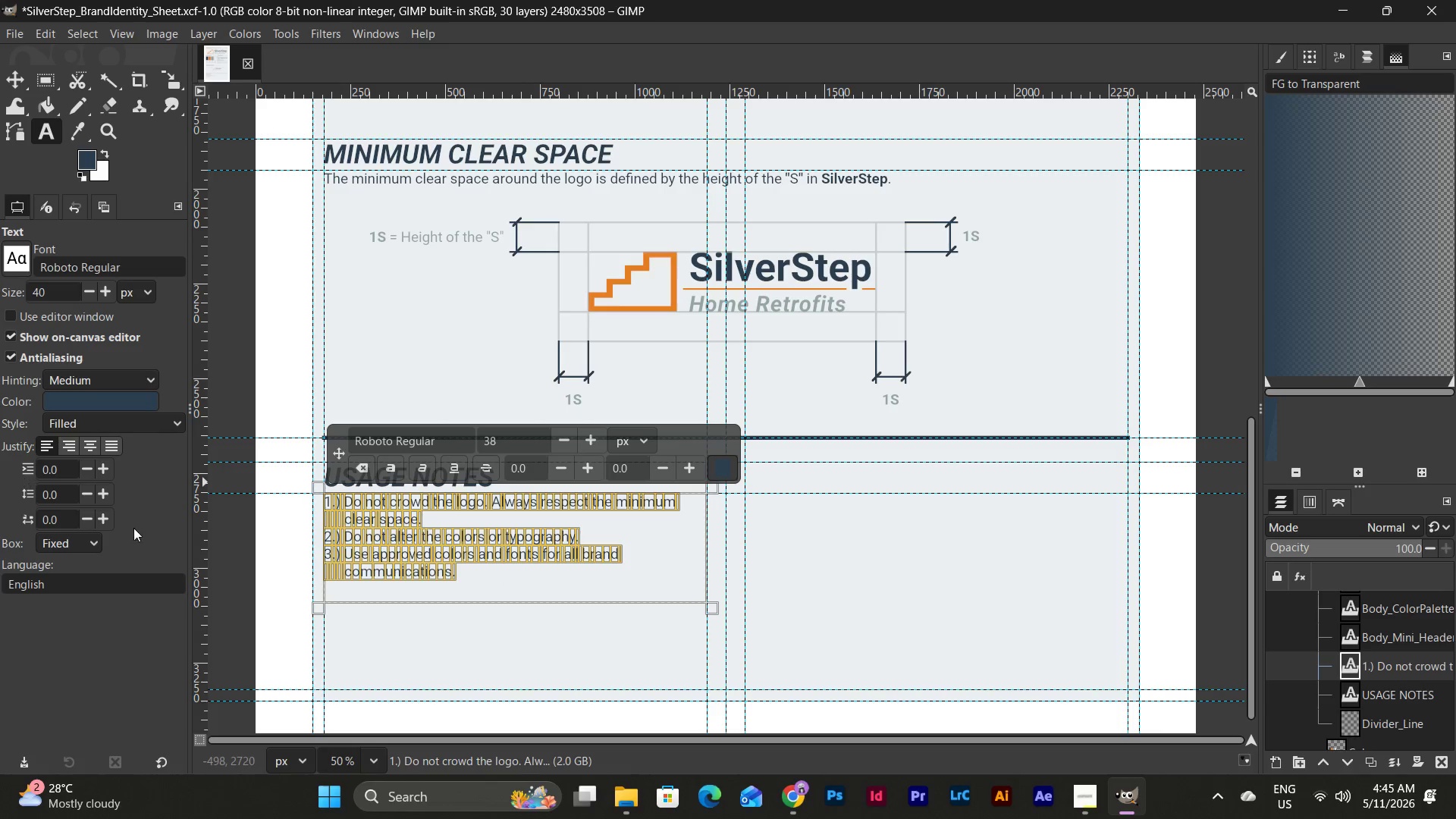 
left_click([479, 566])
 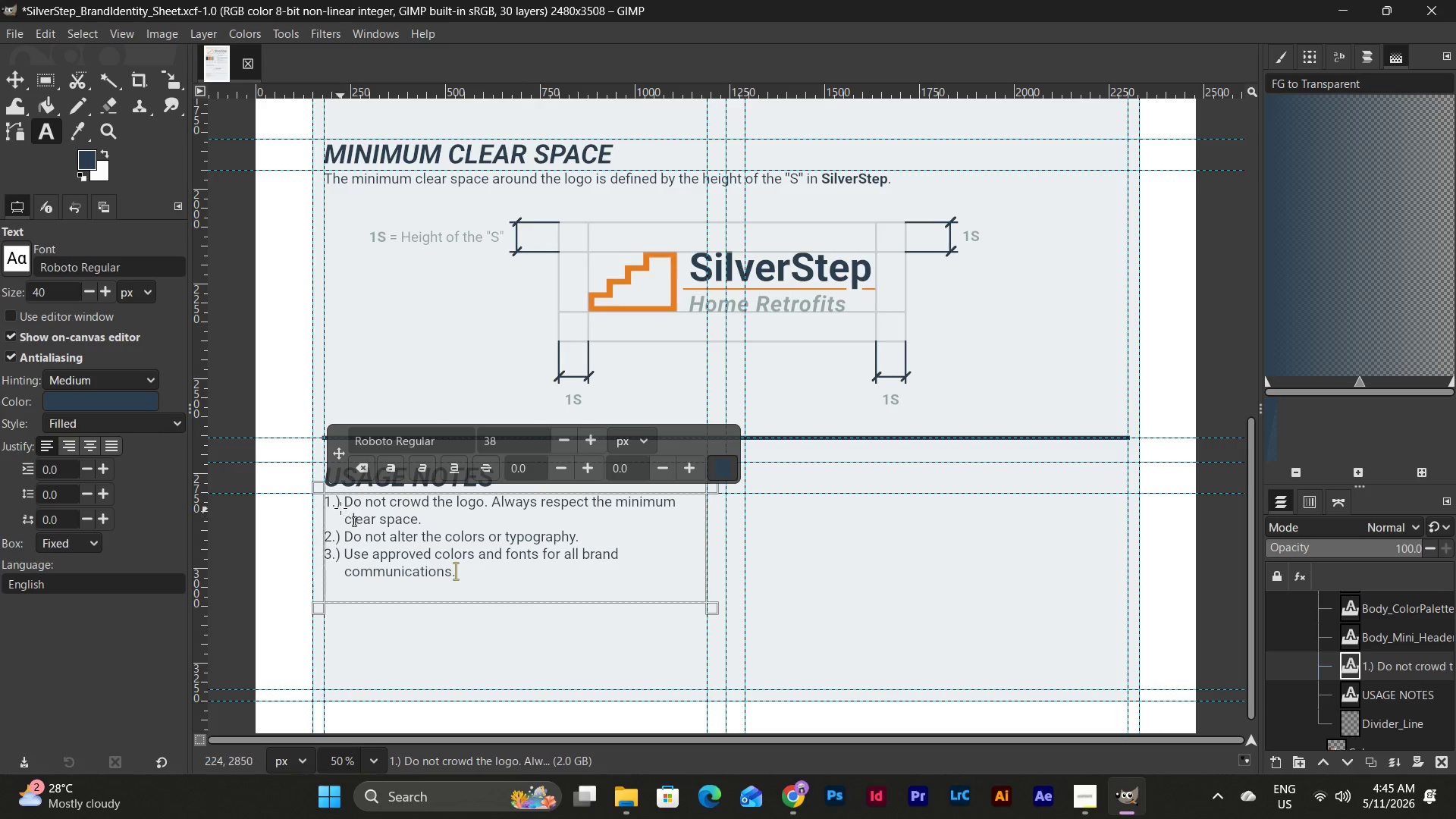 
left_click_drag(start_coordinate=[340, 499], to_coordinate=[315, 500])
 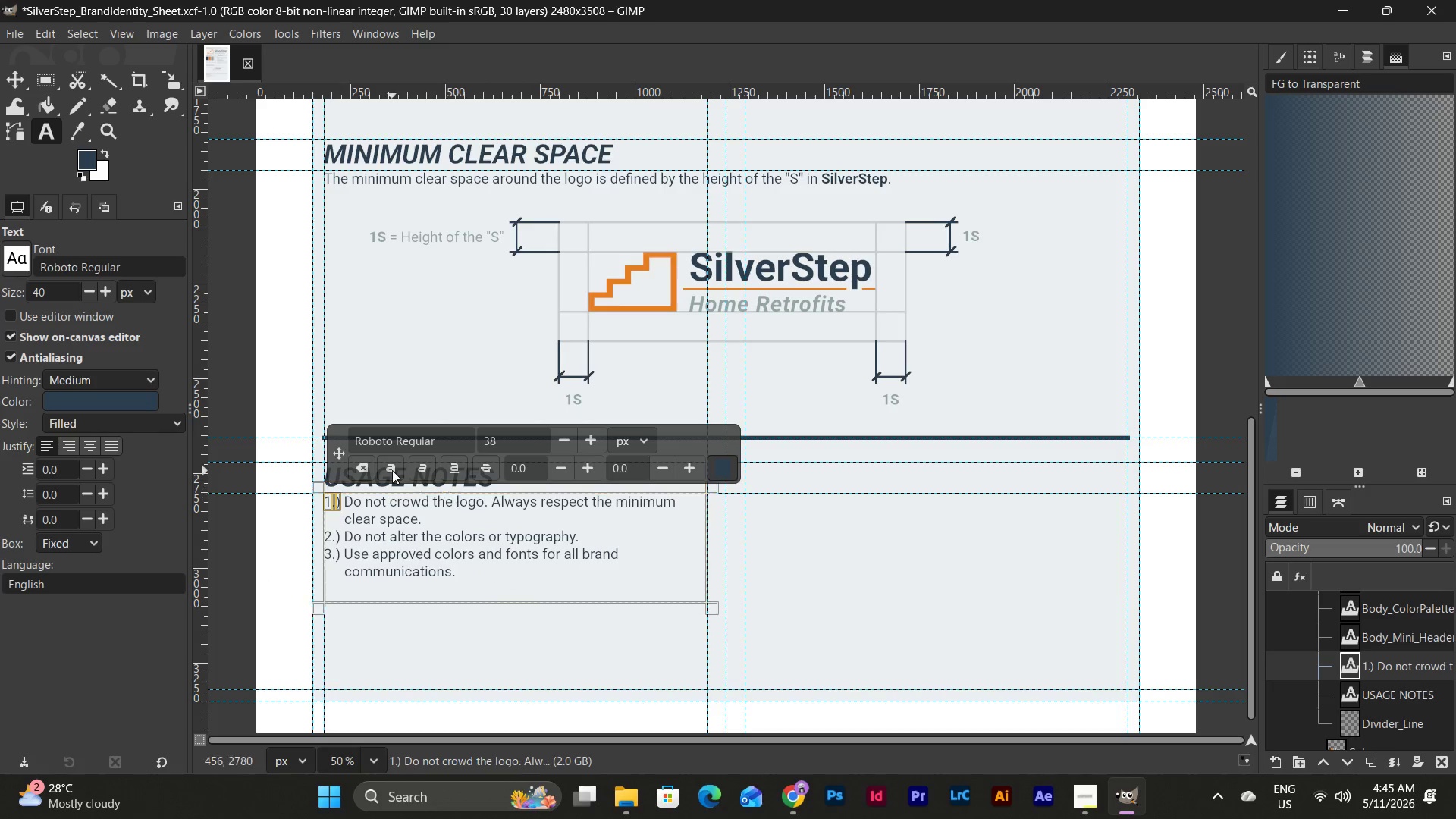 
left_click([390, 469])
 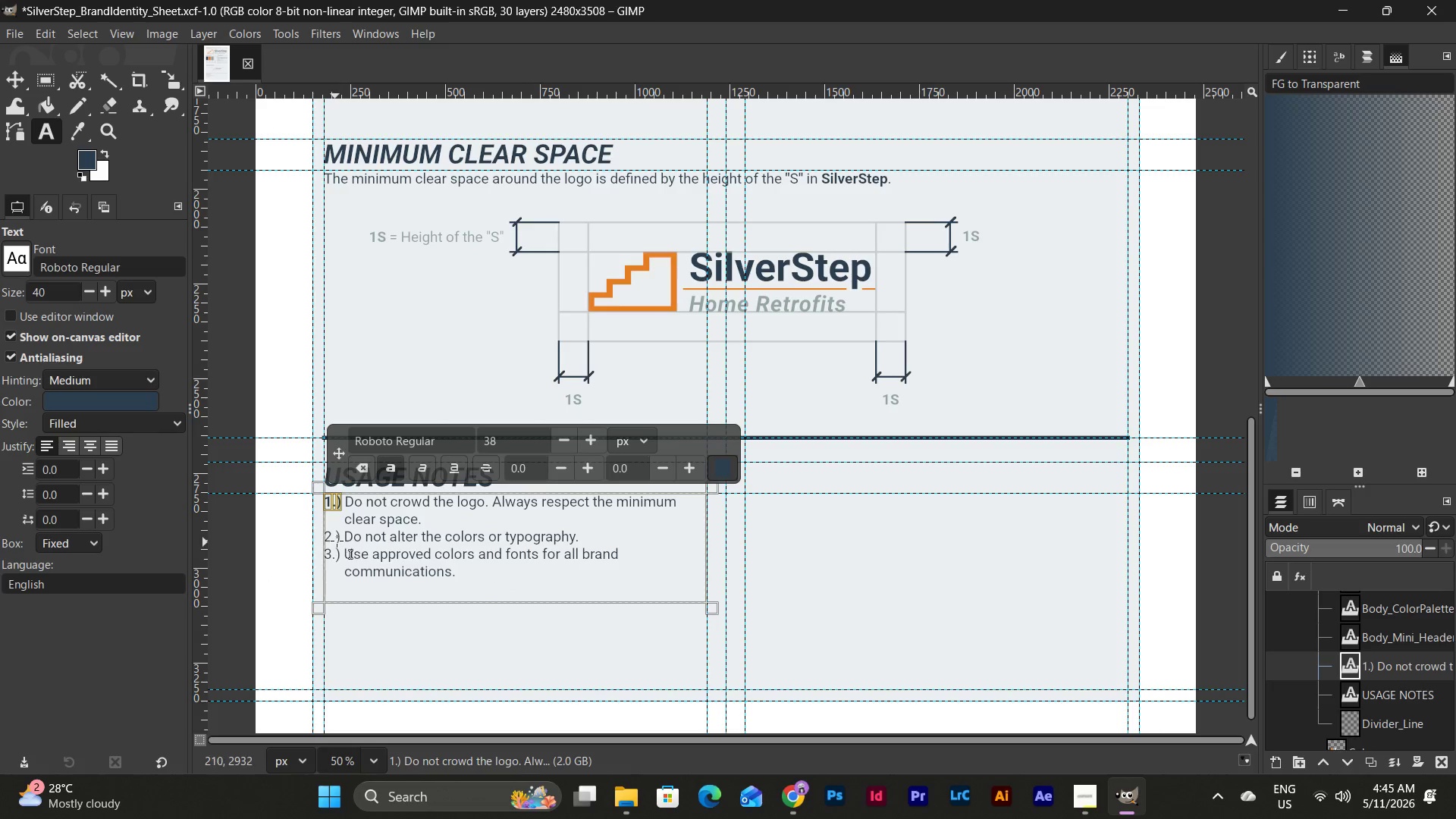 
left_click_drag(start_coordinate=[342, 537], to_coordinate=[303, 541])
 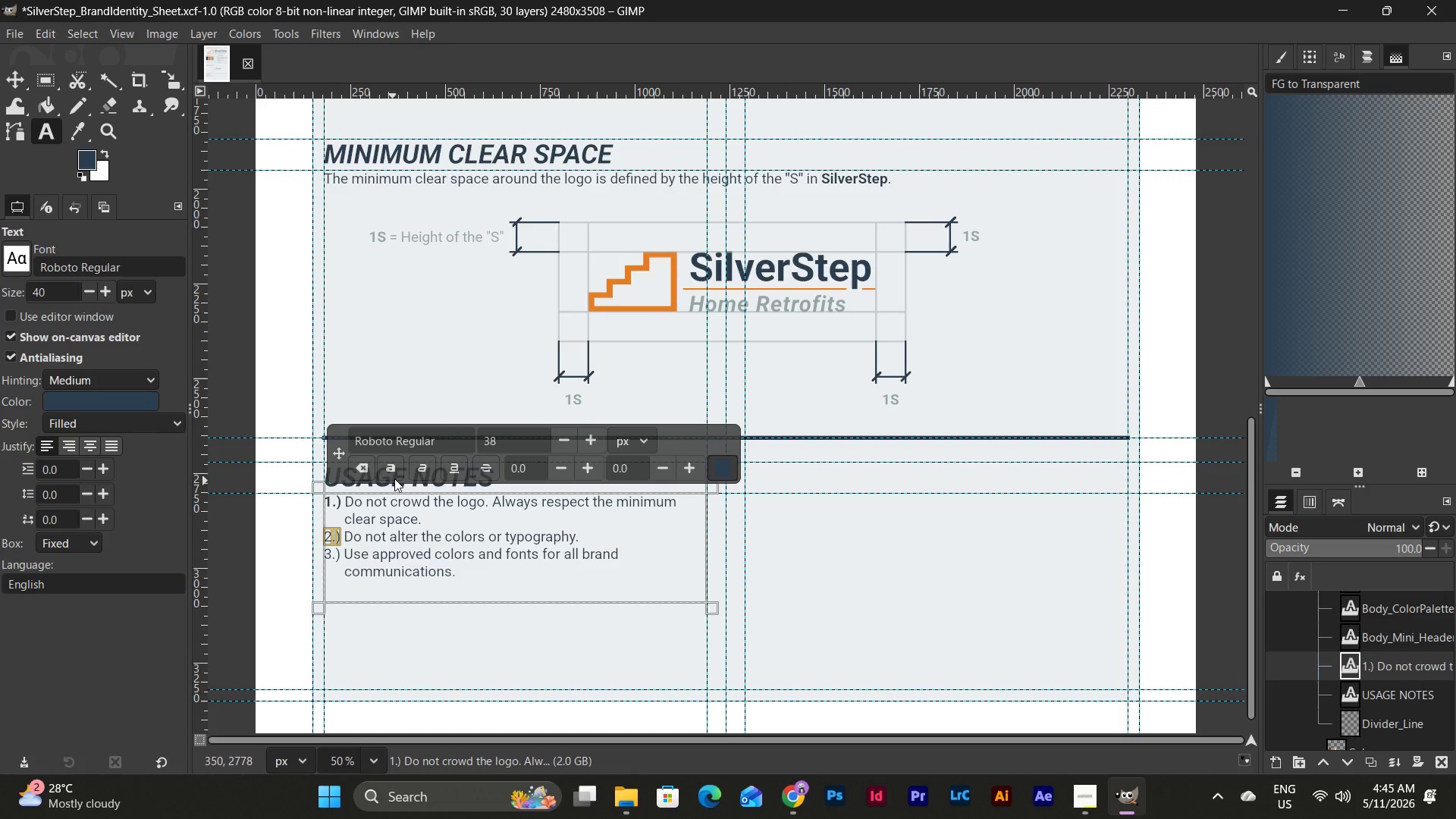 
left_click([397, 475])
 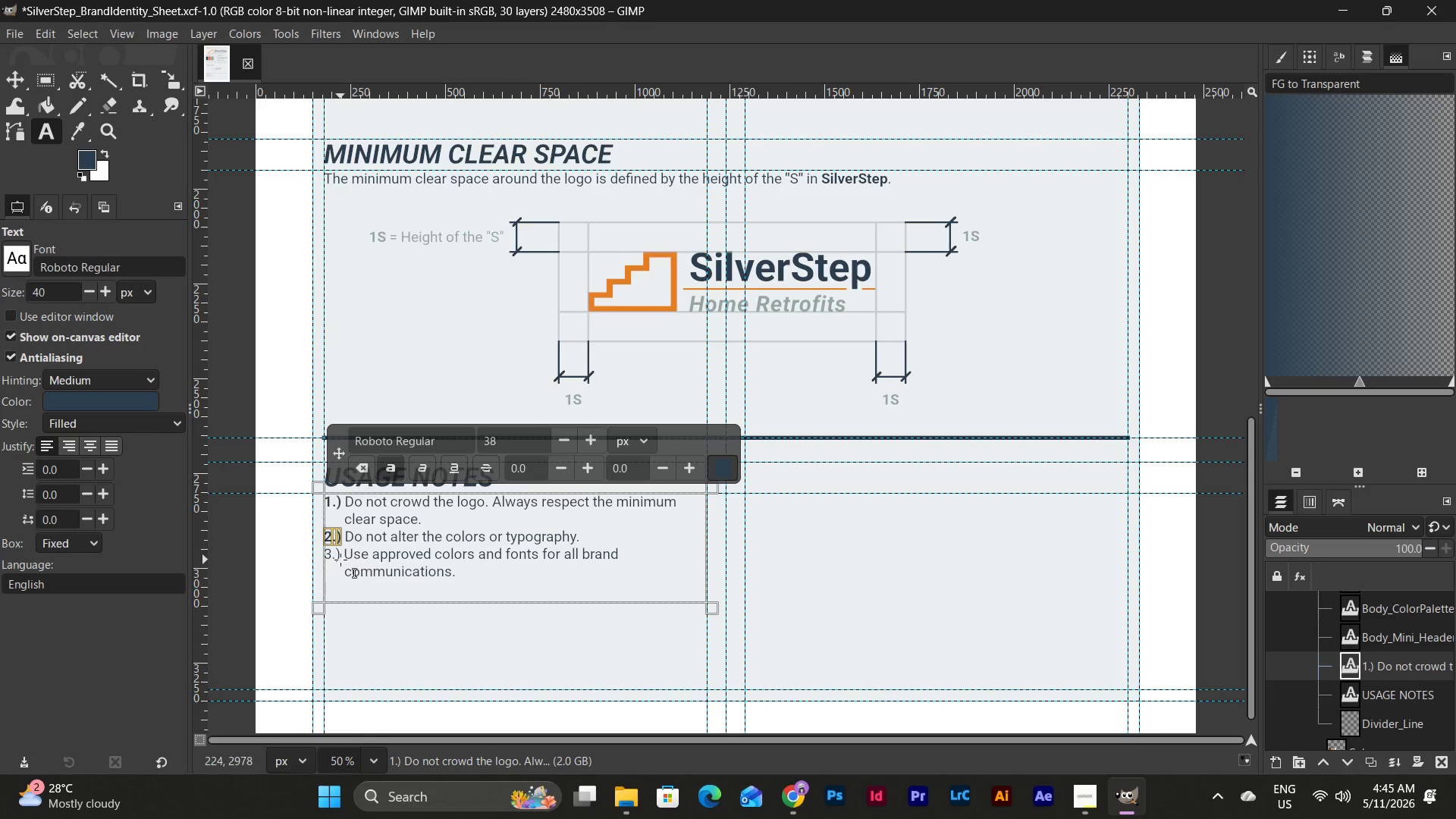 
left_click_drag(start_coordinate=[340, 560], to_coordinate=[302, 560])
 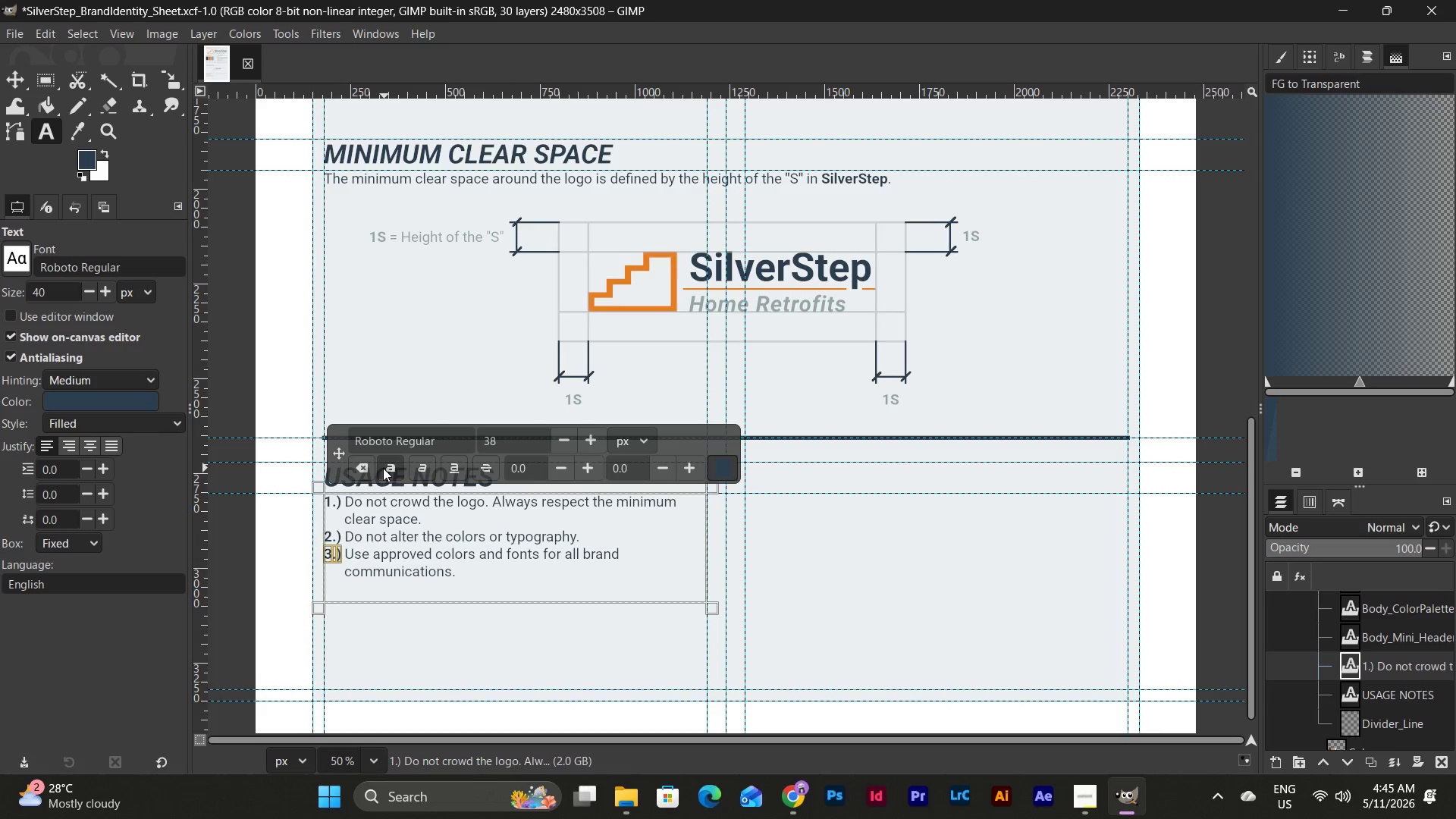 
left_click([524, 588])
 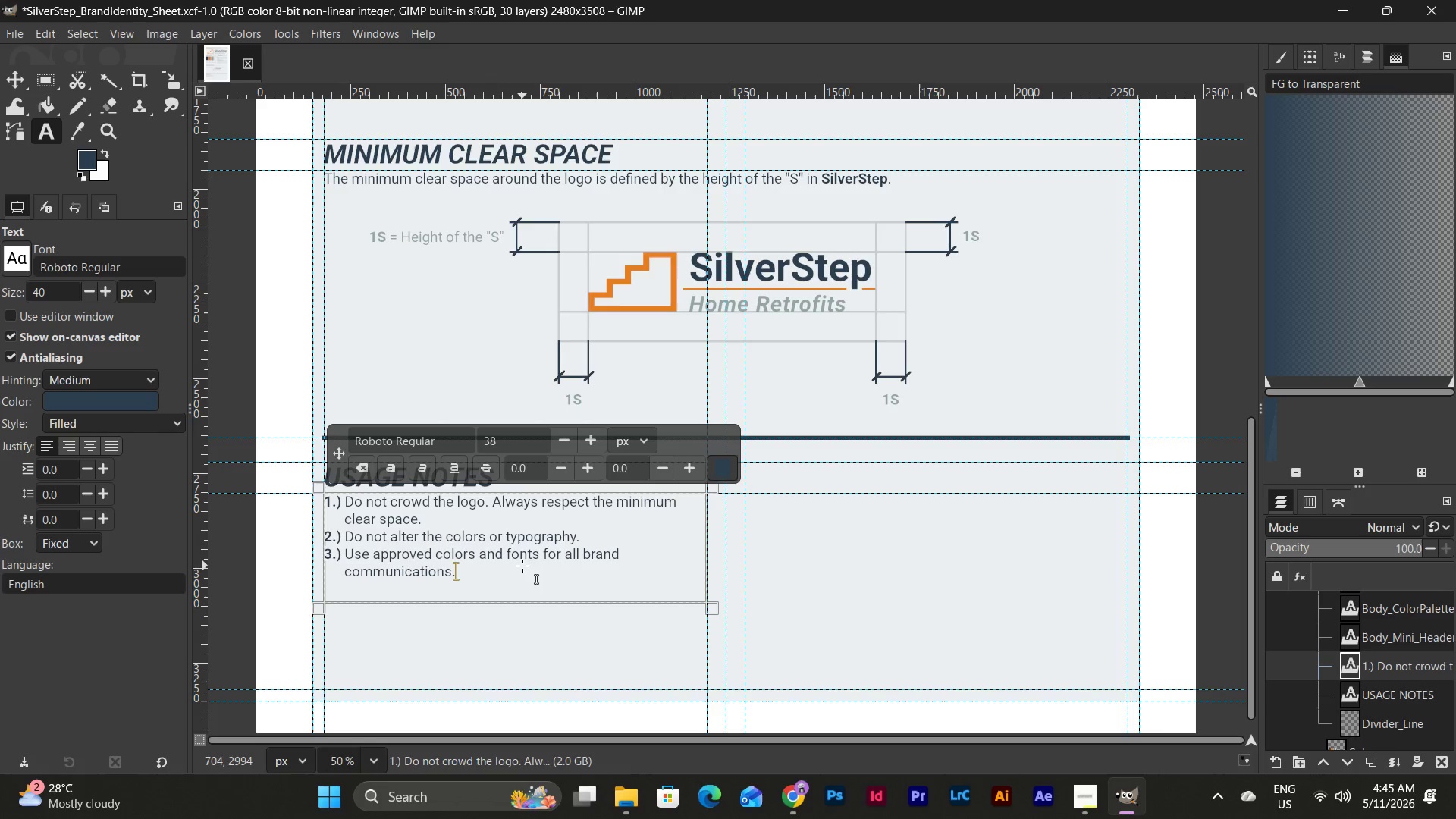 
left_click_drag(start_coordinate=[491, 572], to_coordinate=[263, 486])
 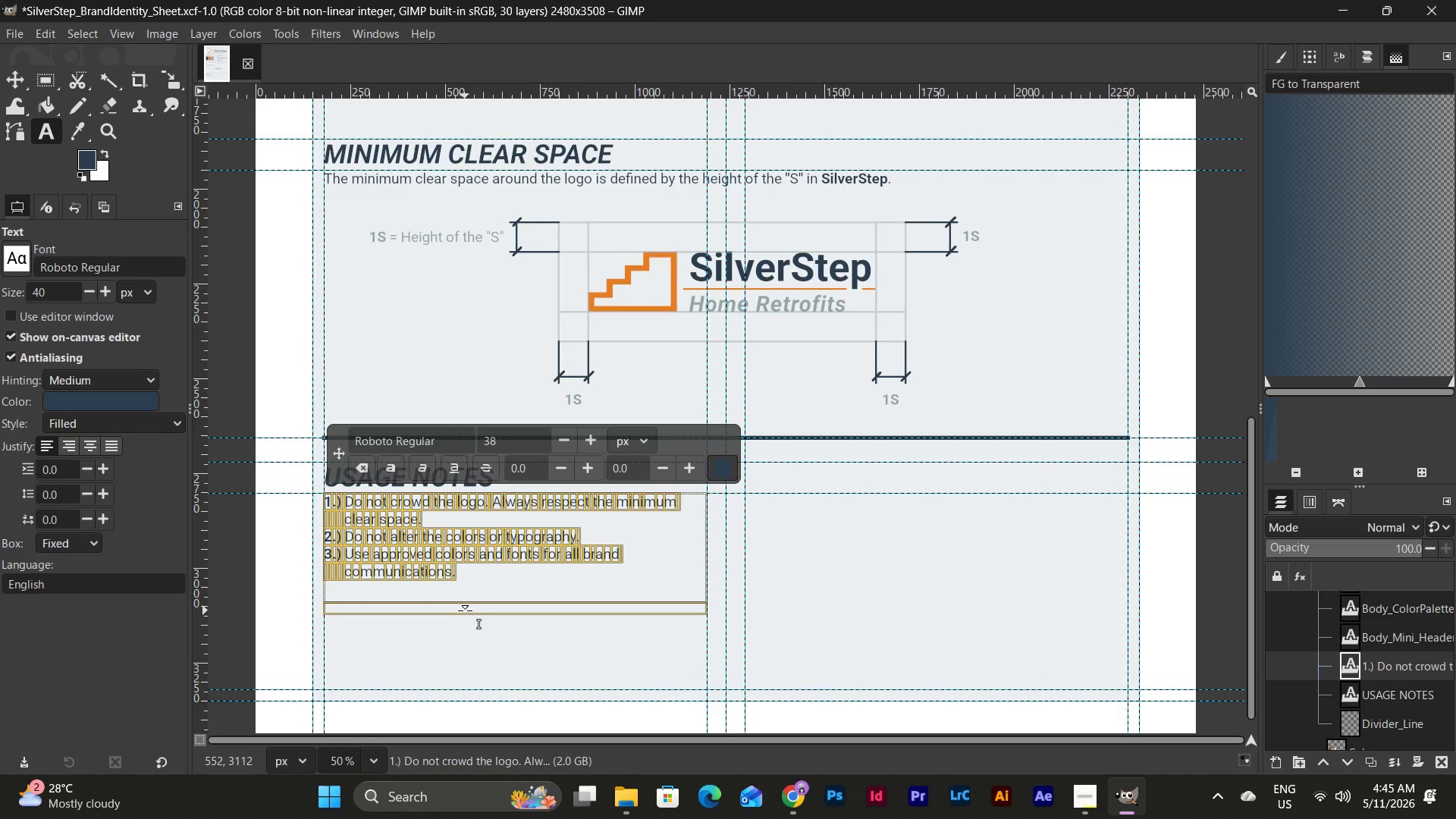 
left_click_drag(start_coordinate=[465, 610], to_coordinate=[468, 589])
 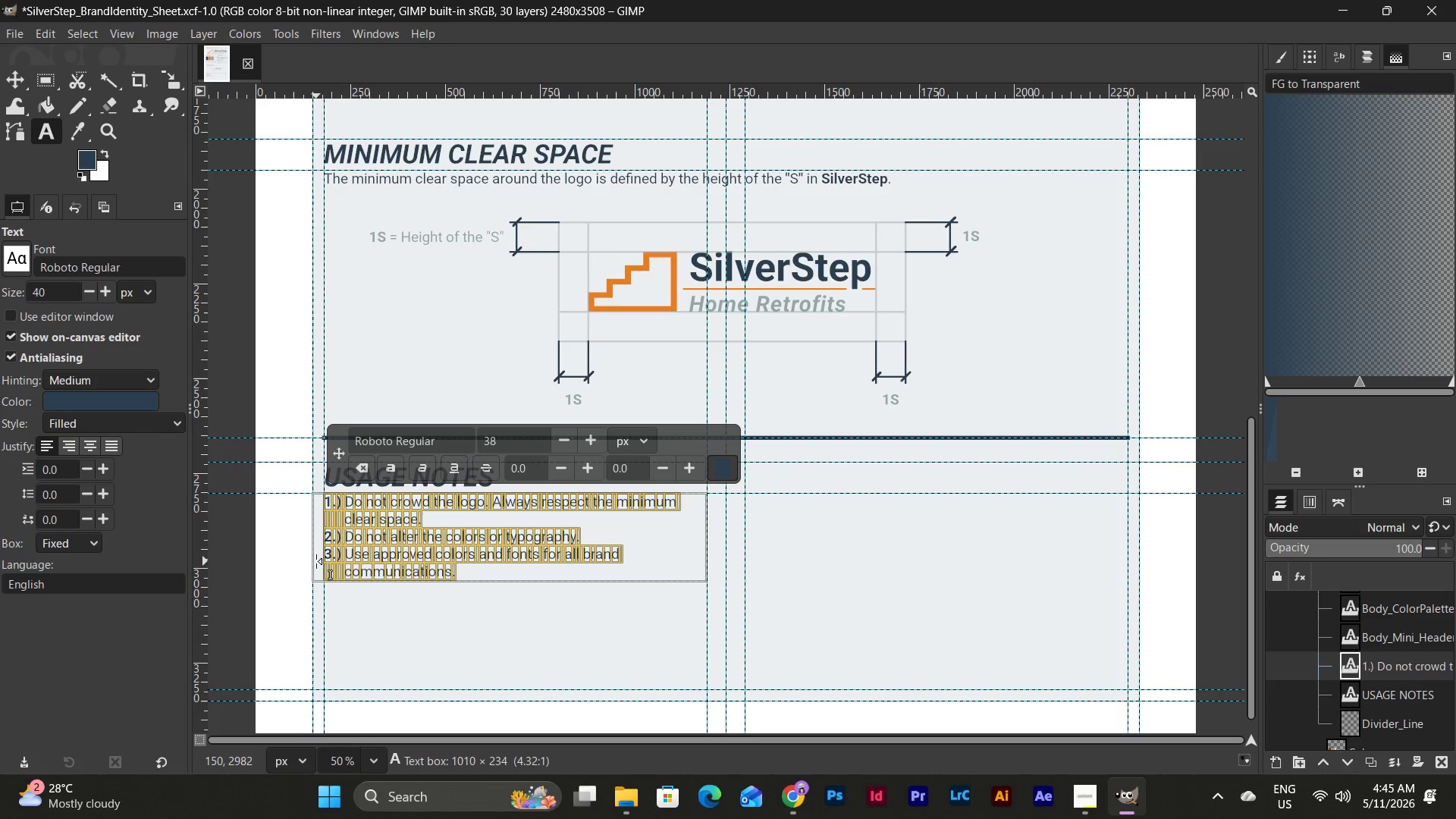 
left_click([316, 561])
 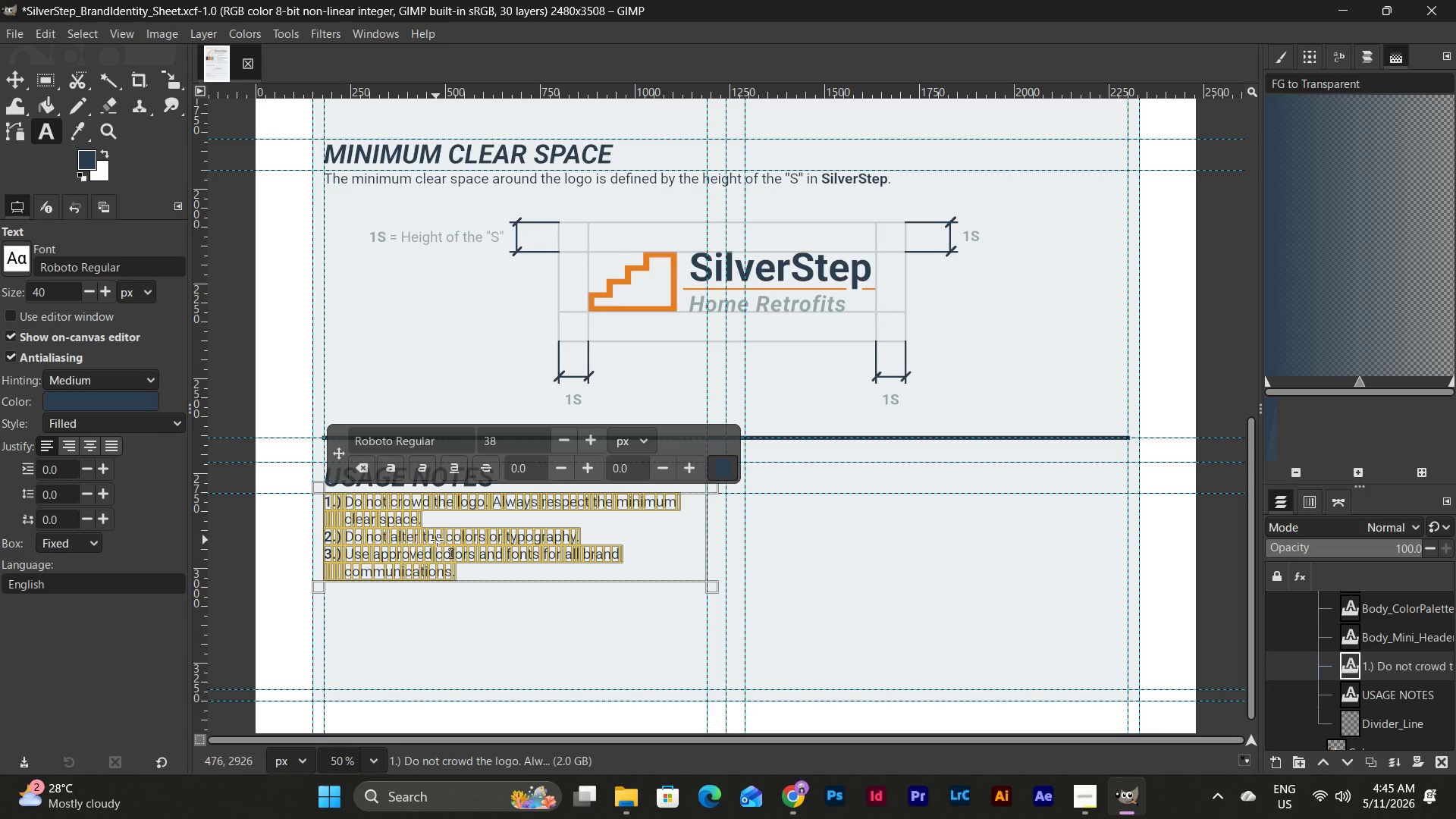 
left_click([438, 540])
 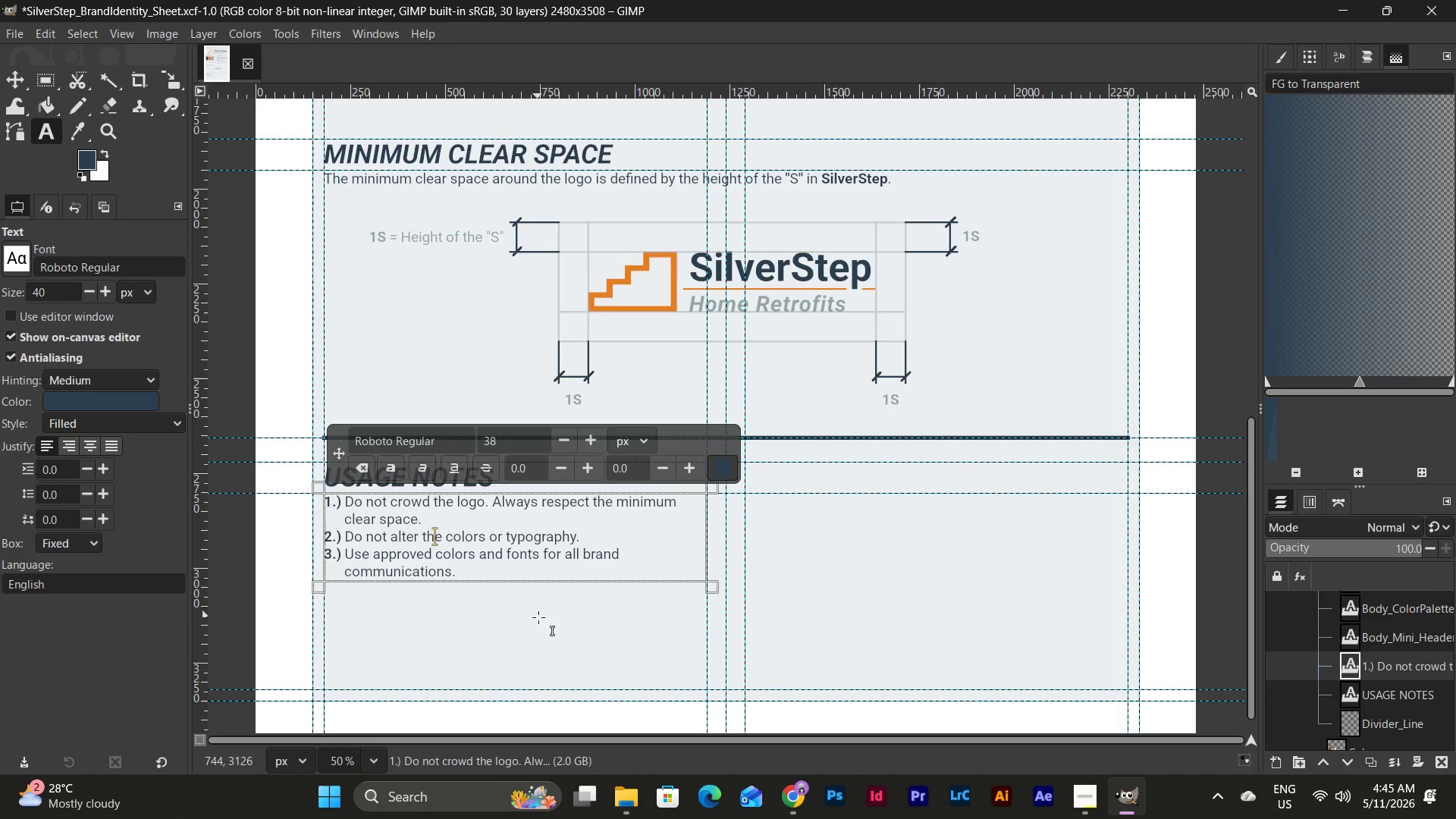 
left_click([538, 622])
 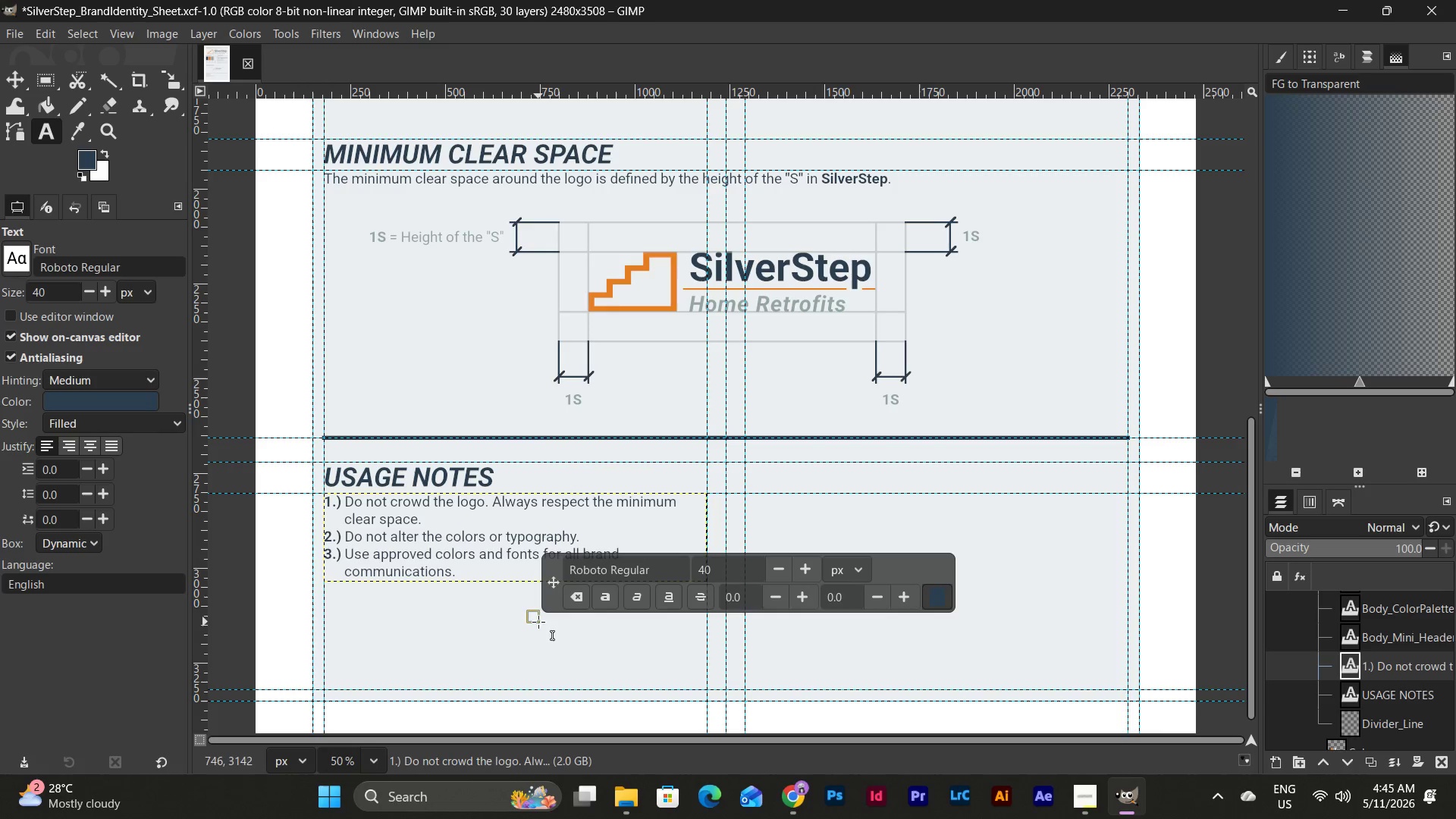 
left_click([526, 656])
 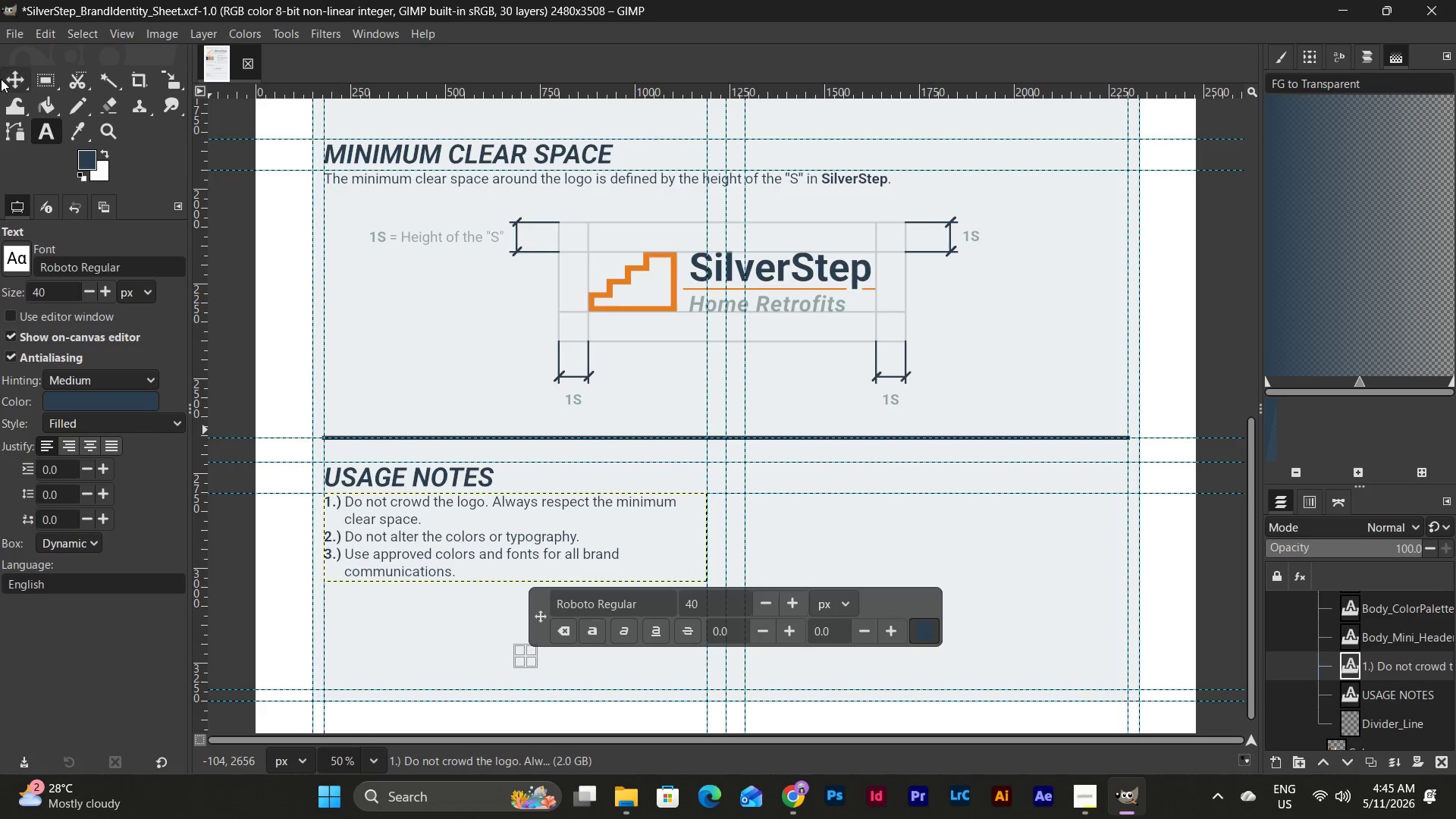 
left_click([23, 74])
 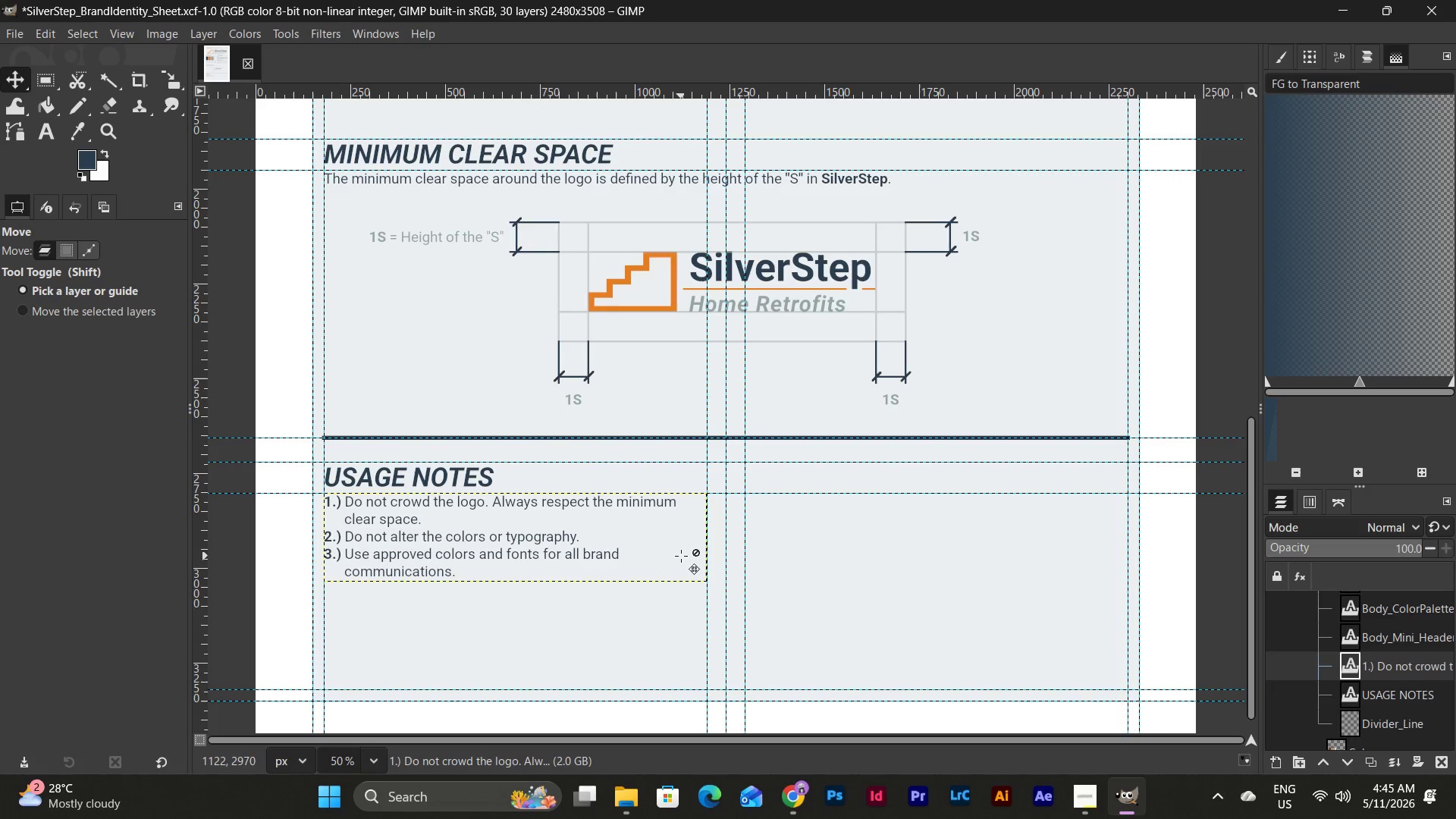 
scroll: coordinate [681, 556], scroll_direction: up, amount: 1.0
 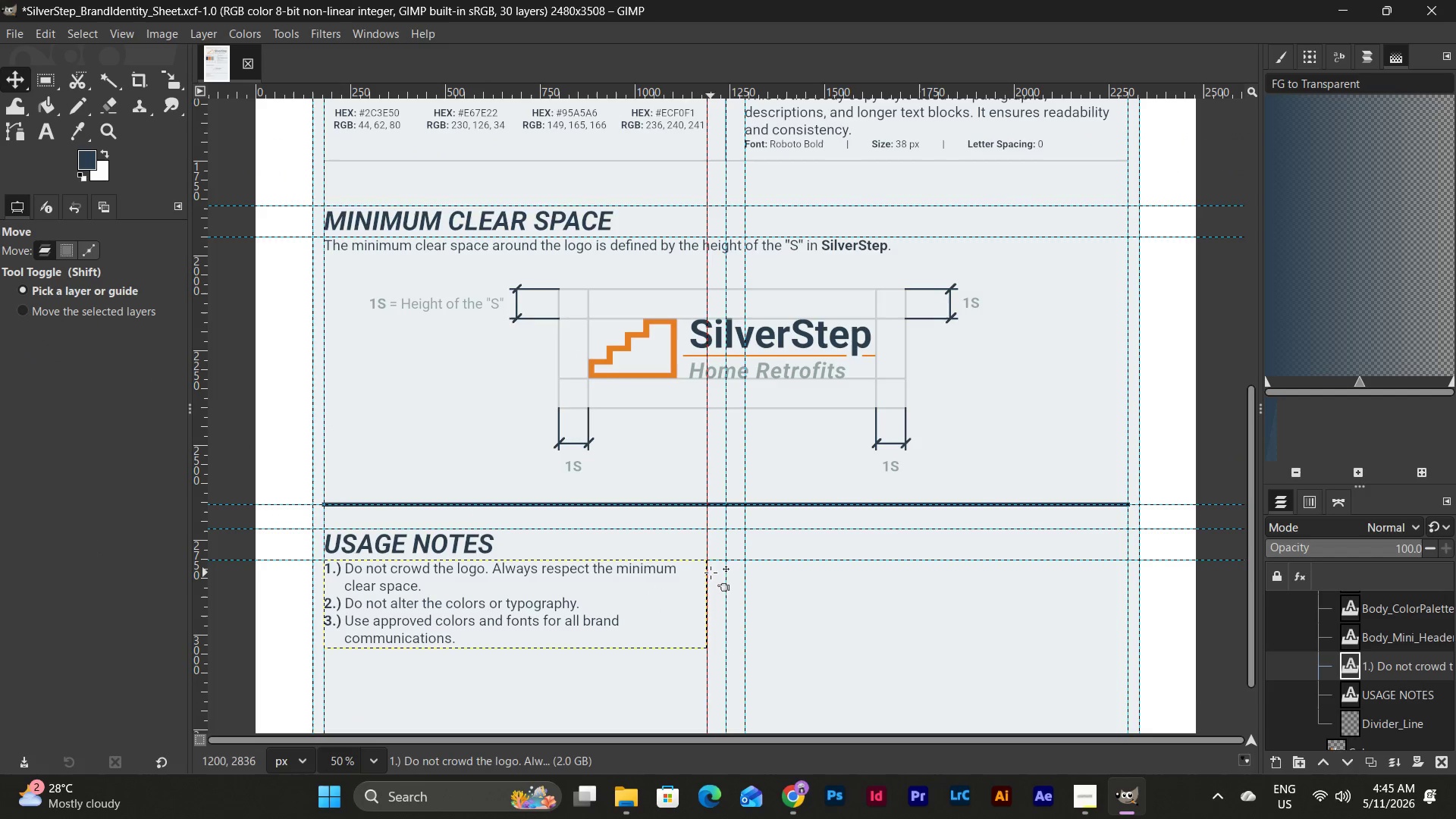 
scroll: coordinate [726, 558], scroll_direction: down, amount: 3.0
 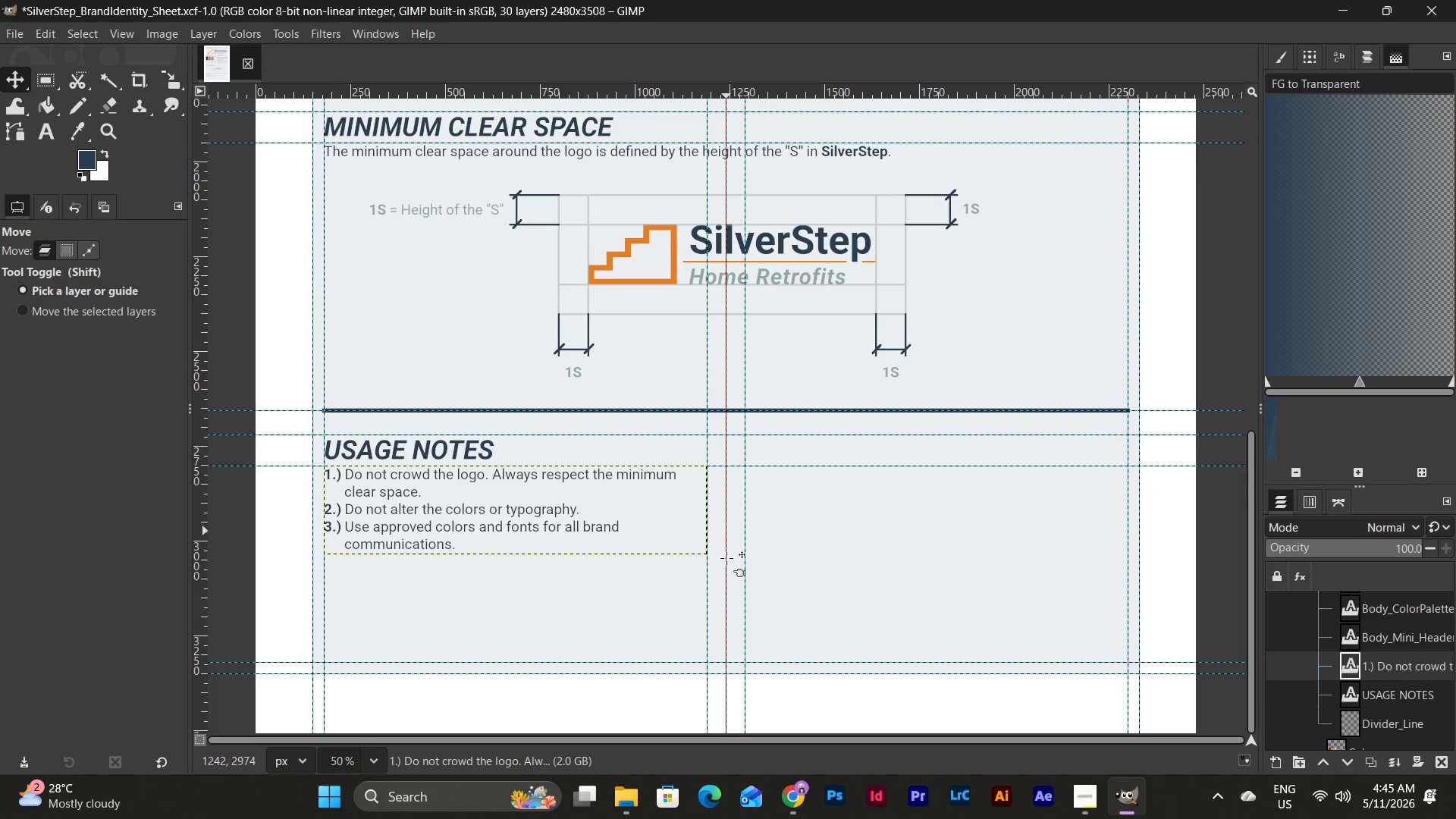 
scroll: coordinate [726, 558], scroll_direction: up, amount: 6.0
 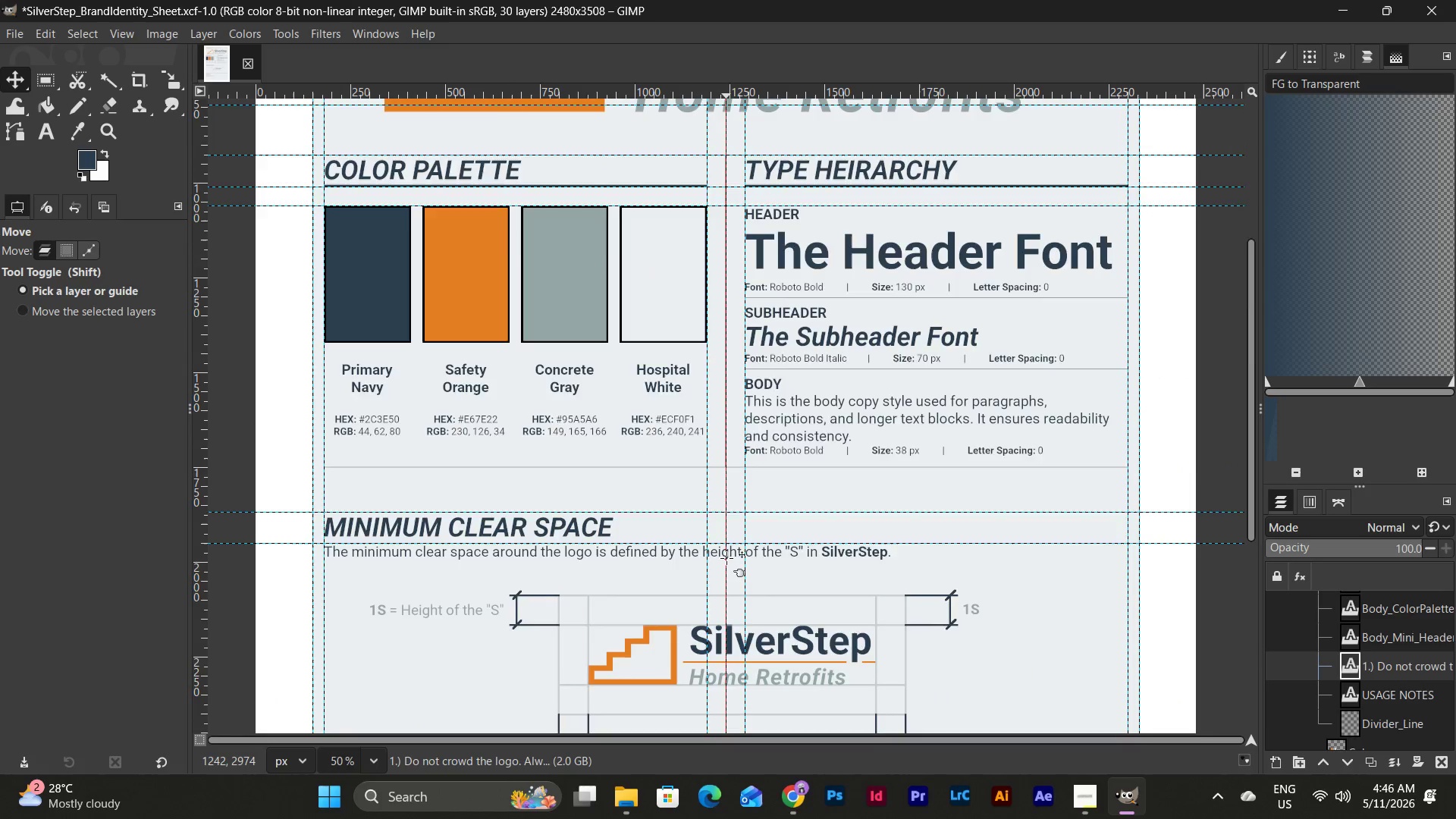 
scroll: coordinate [726, 558], scroll_direction: down, amount: 9.0
 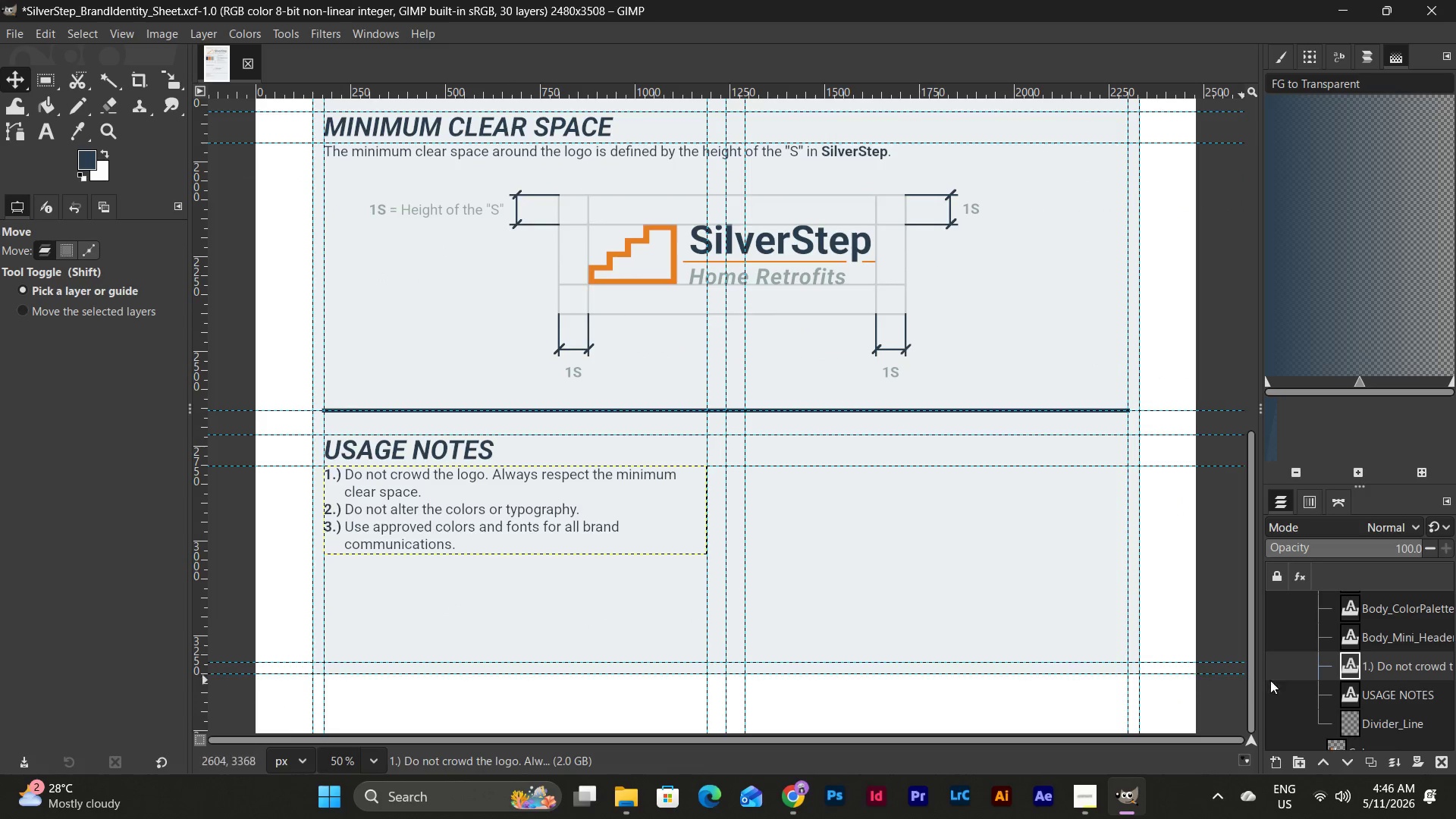 
scroll: coordinate [751, 588], scroll_direction: up, amount: 30.0
 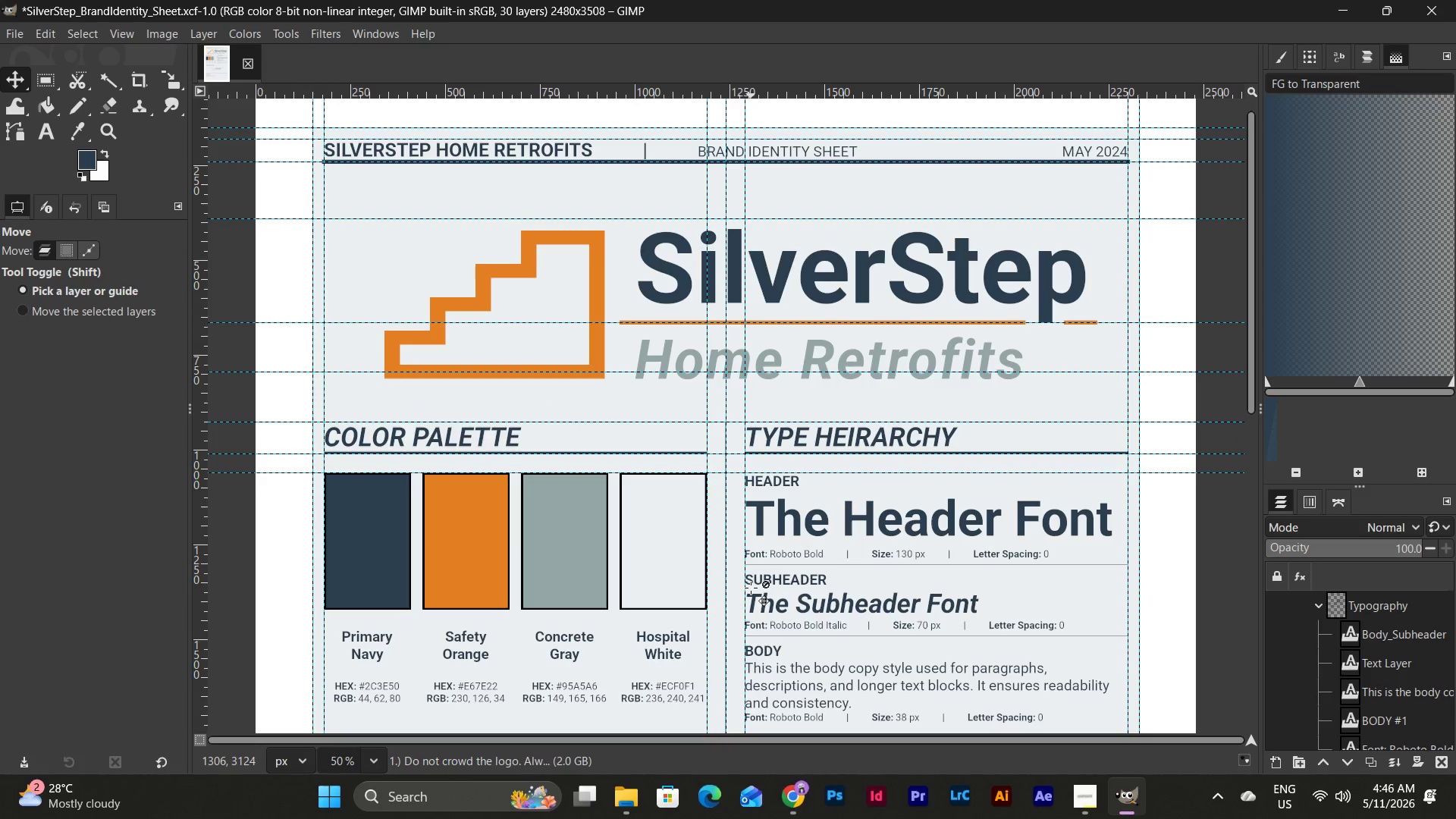 
scroll: coordinate [751, 588], scroll_direction: down, amount: 2.0
 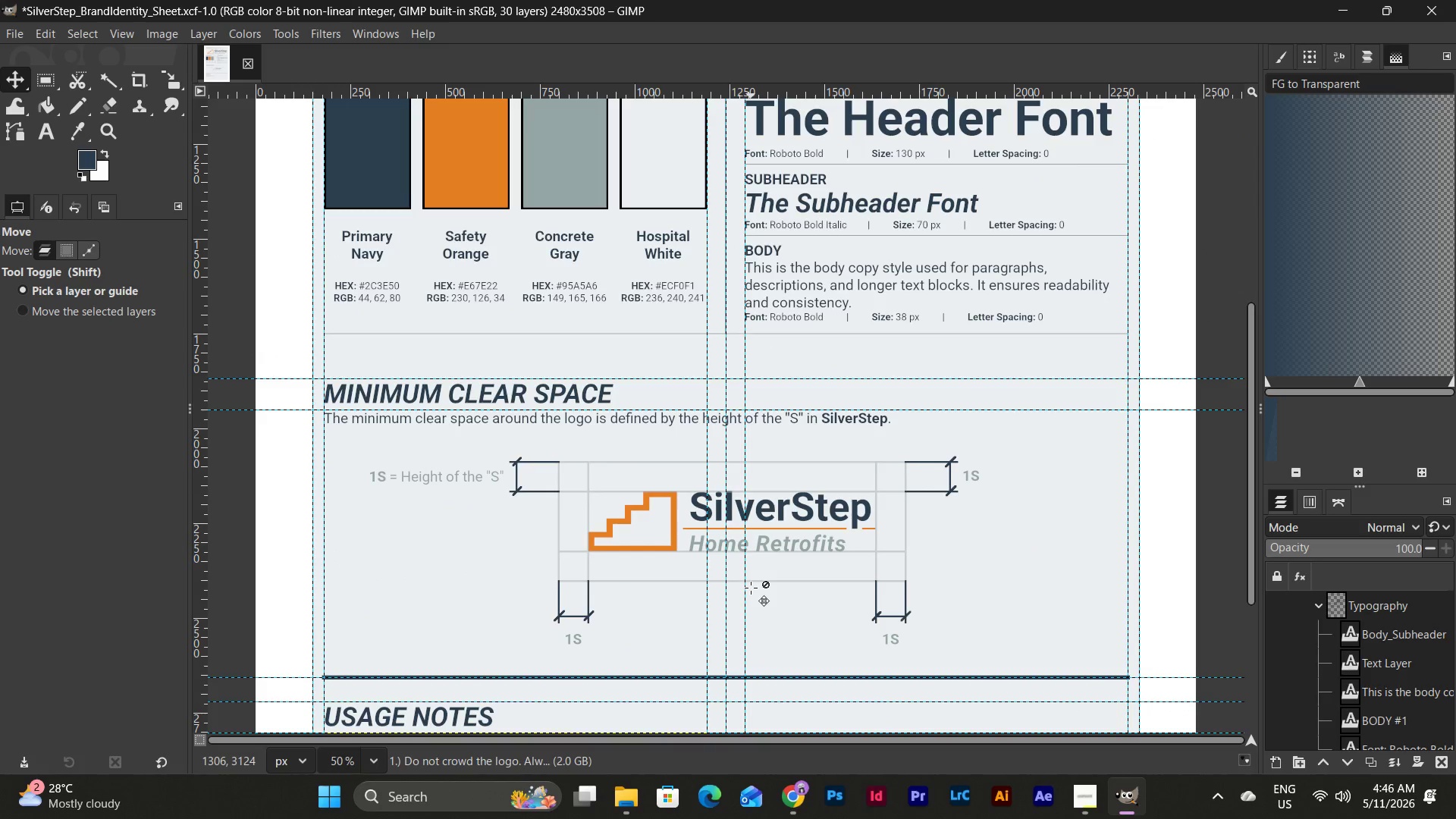 
scroll: coordinate [751, 588], scroll_direction: up, amount: 9.0
 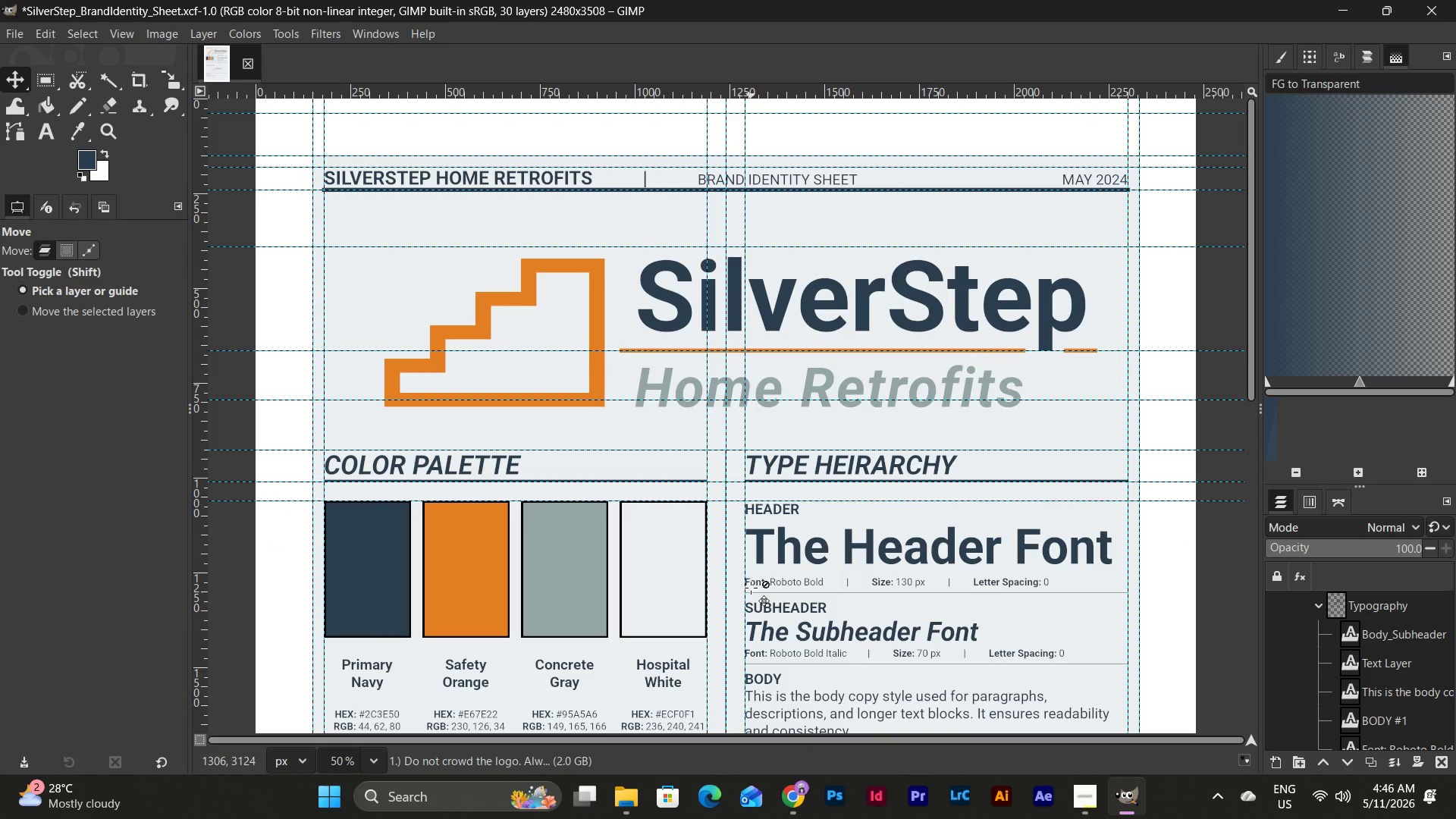 
scroll: coordinate [751, 588], scroll_direction: down, amount: 5.0
 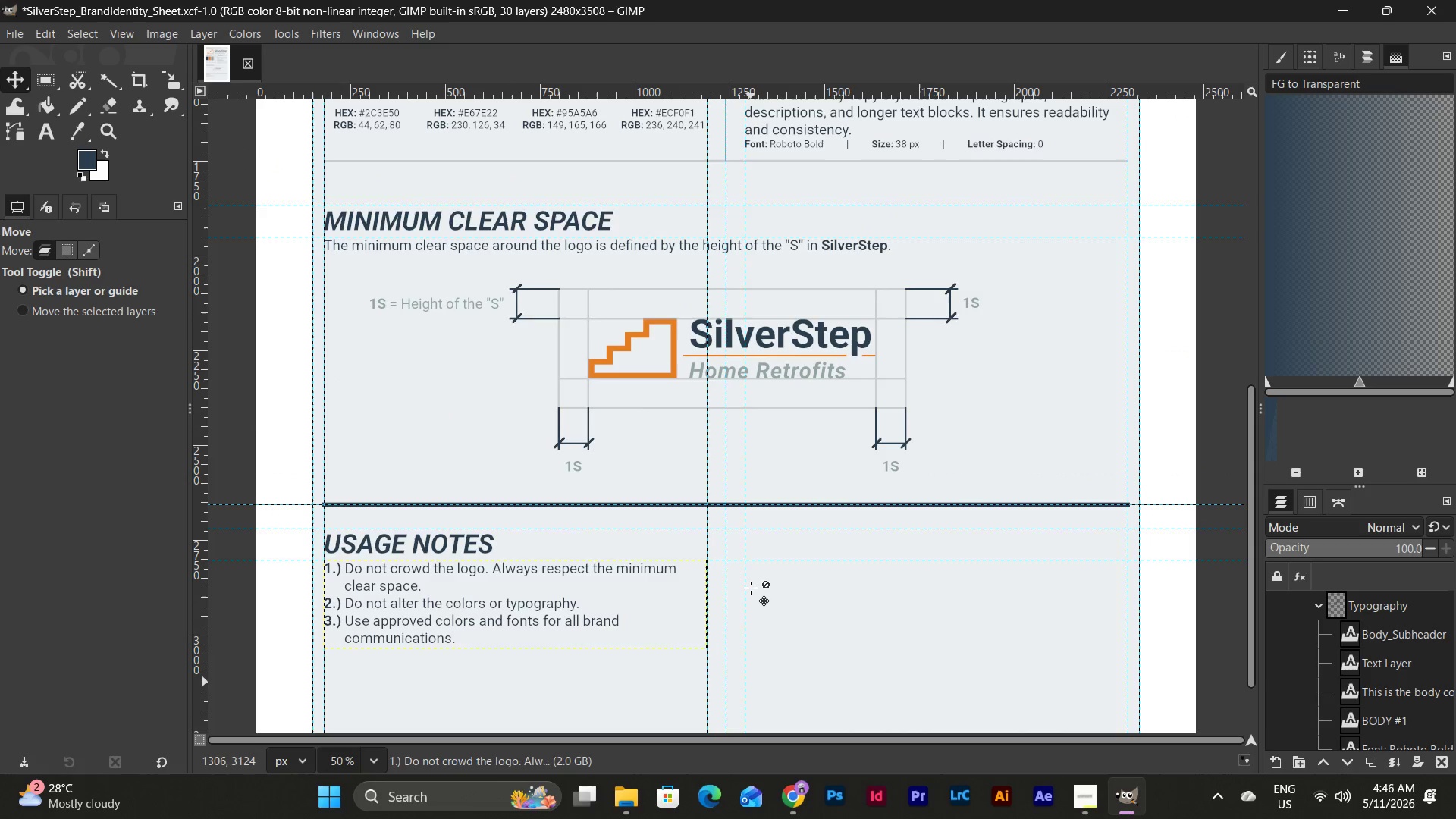 
scroll: coordinate [751, 588], scroll_direction: up, amount: 3.0
 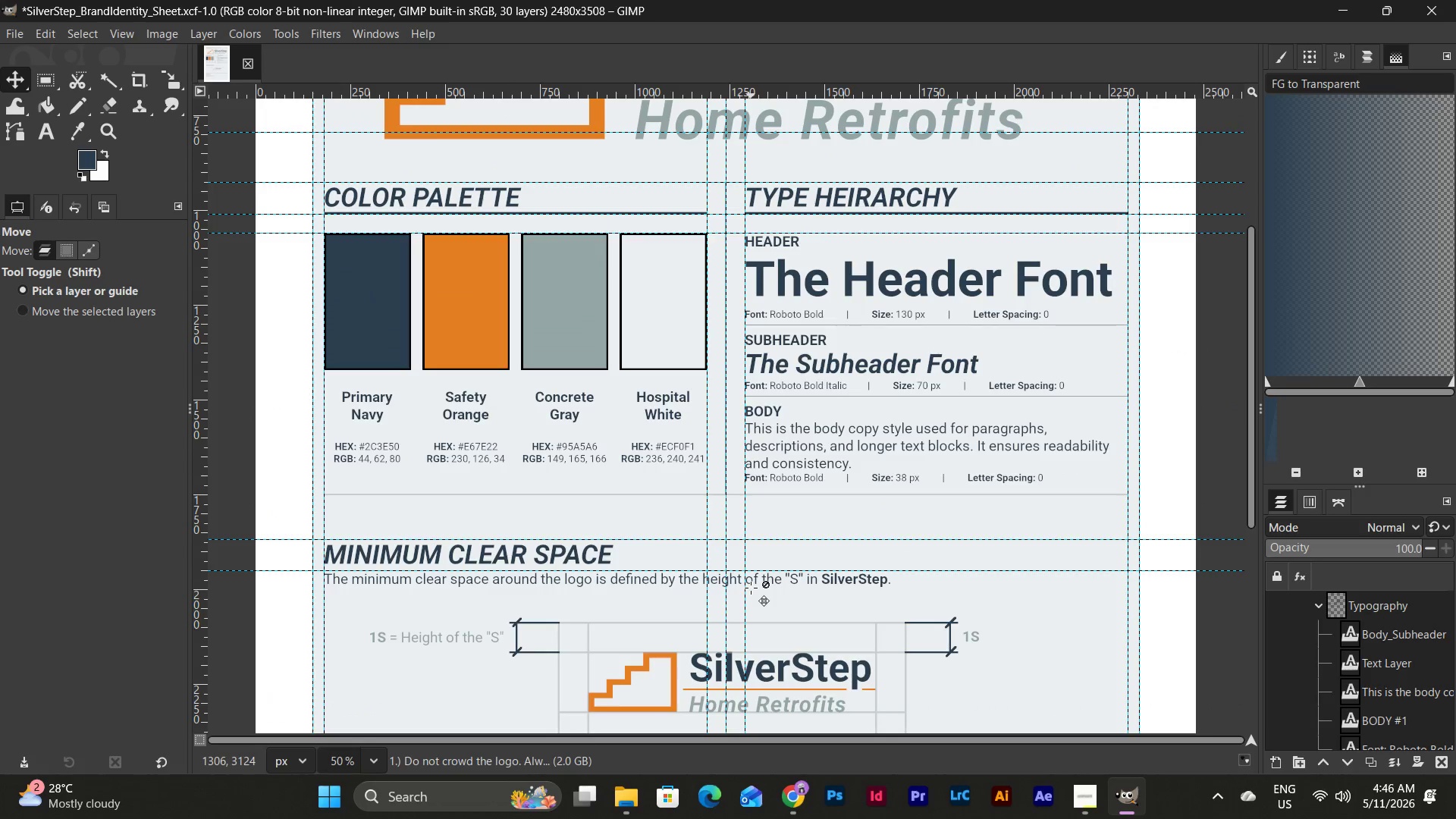 
scroll: coordinate [751, 588], scroll_direction: down, amount: 5.0
 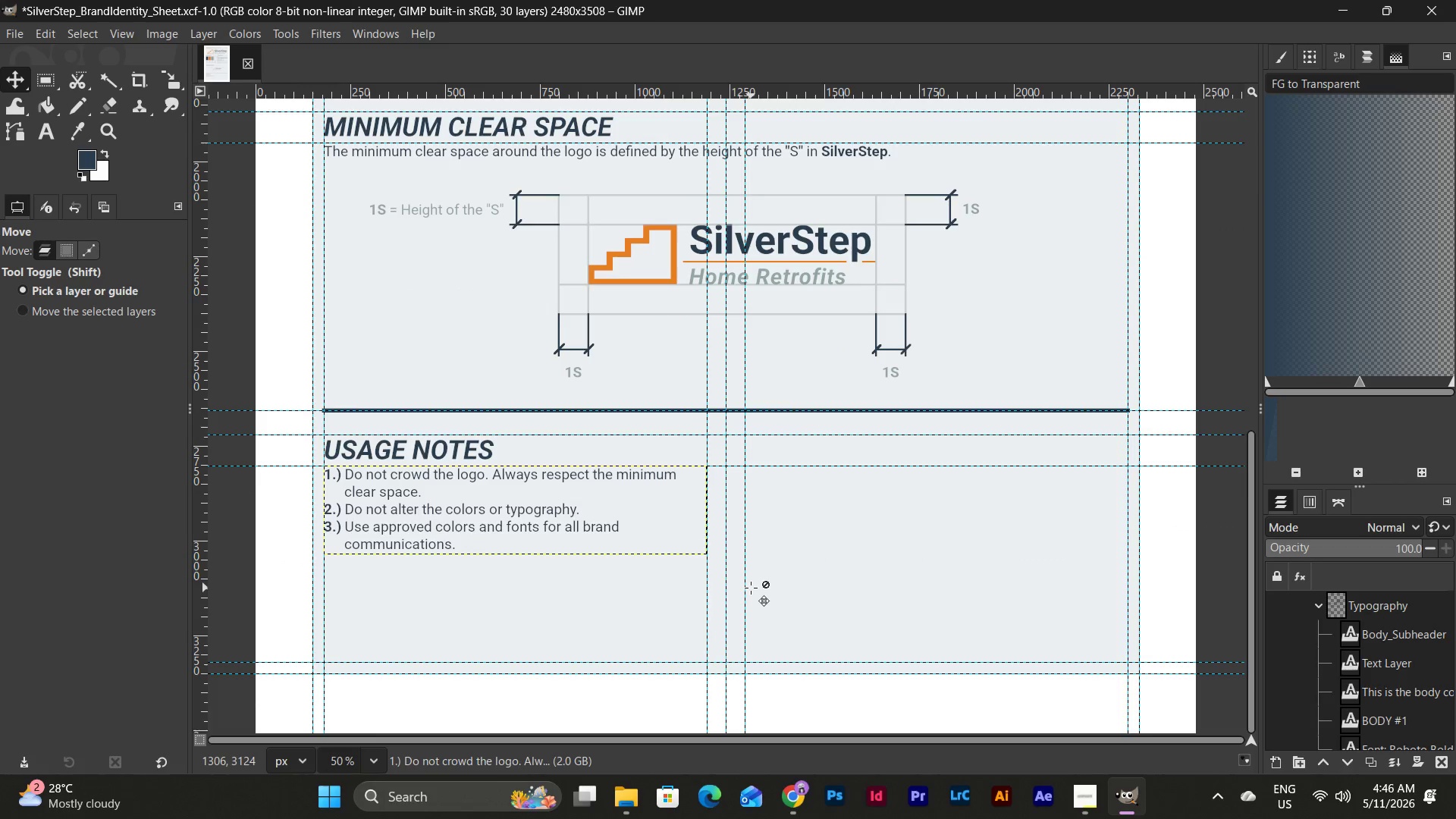 
scroll: coordinate [751, 588], scroll_direction: up, amount: 15.0
 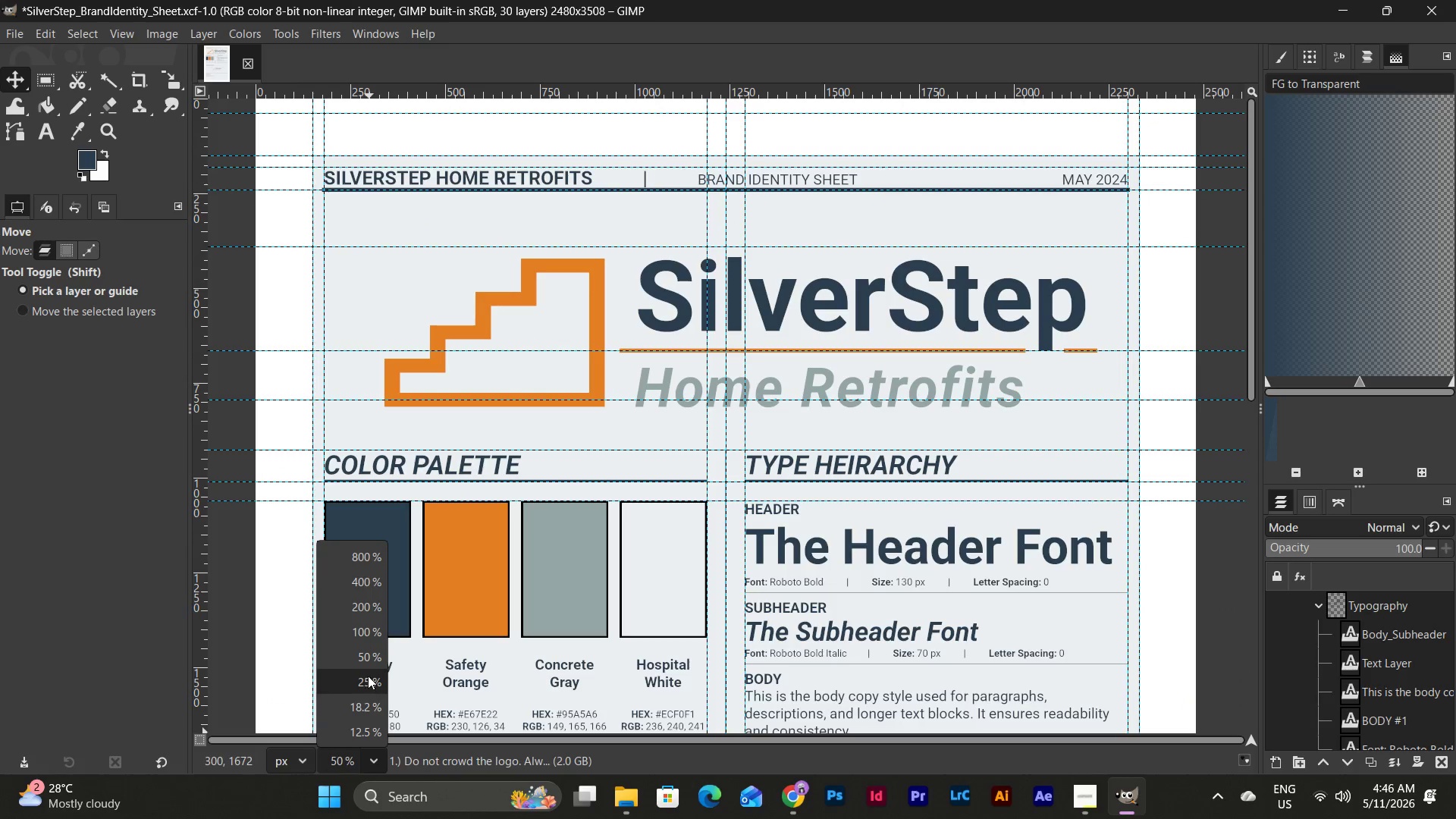 
left_click([368, 632])
 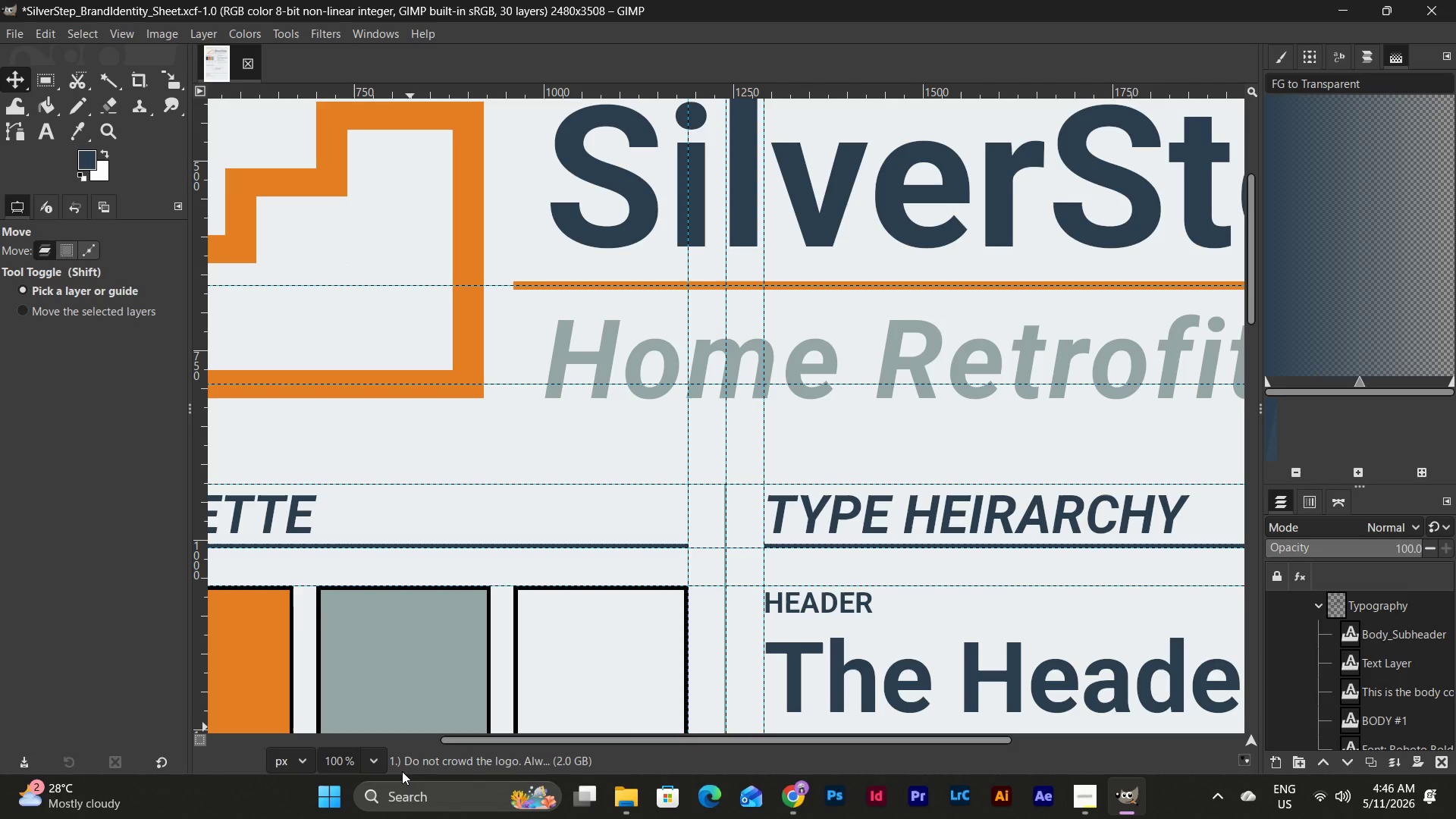 
left_click([372, 762])
 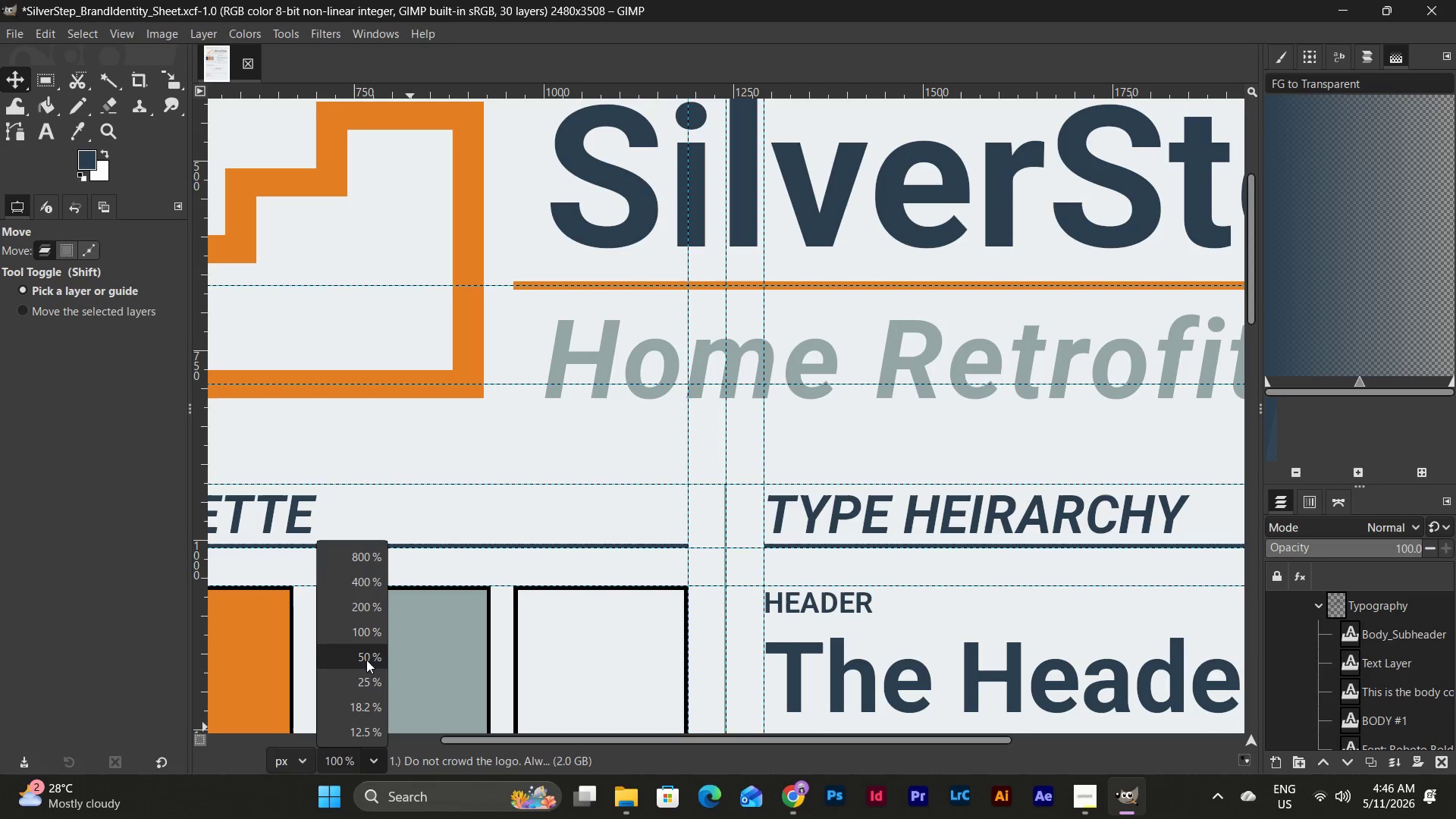 
left_click([365, 684])
 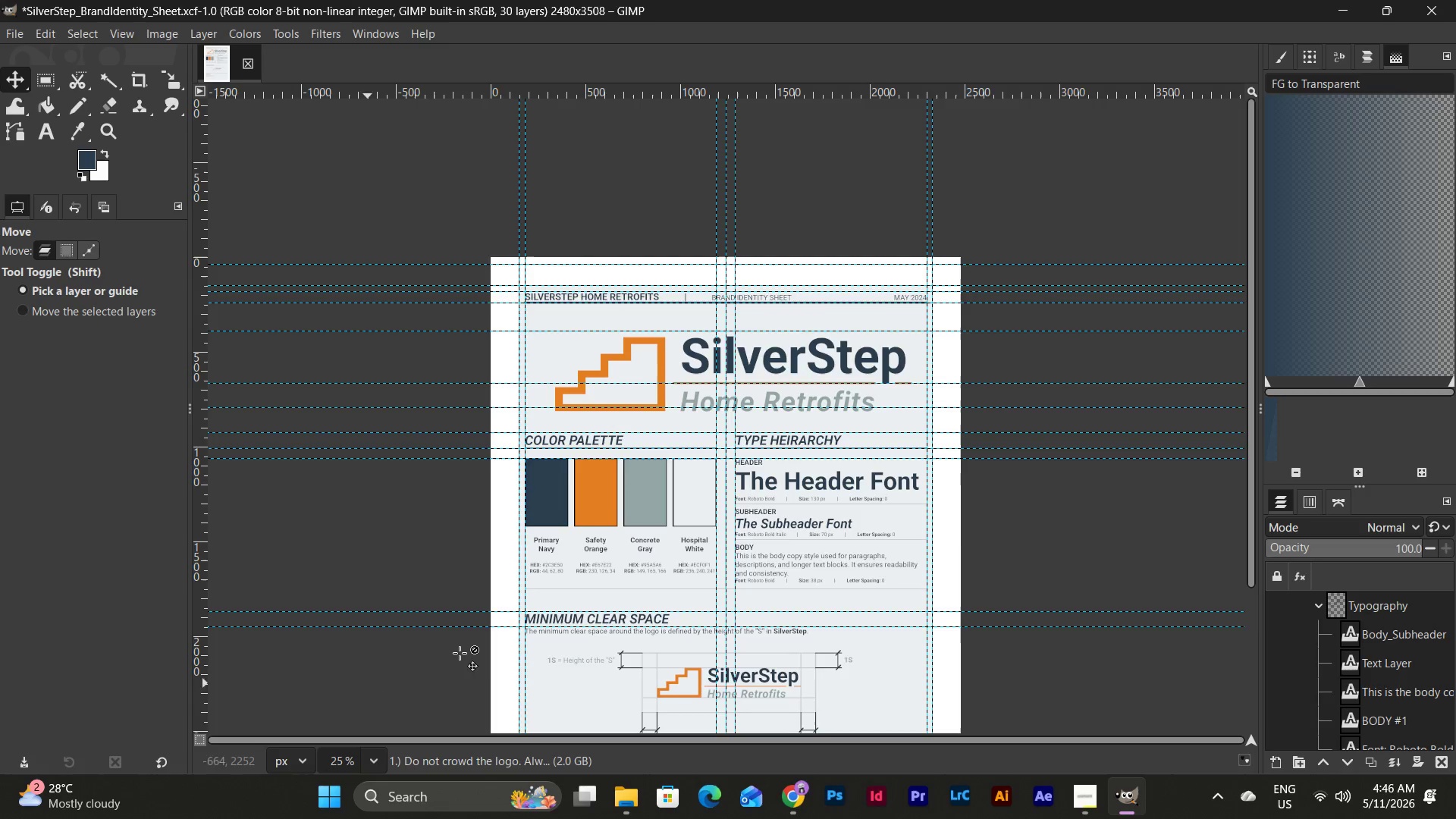 
scroll: coordinate [588, 624], scroll_direction: down, amount: 4.0
 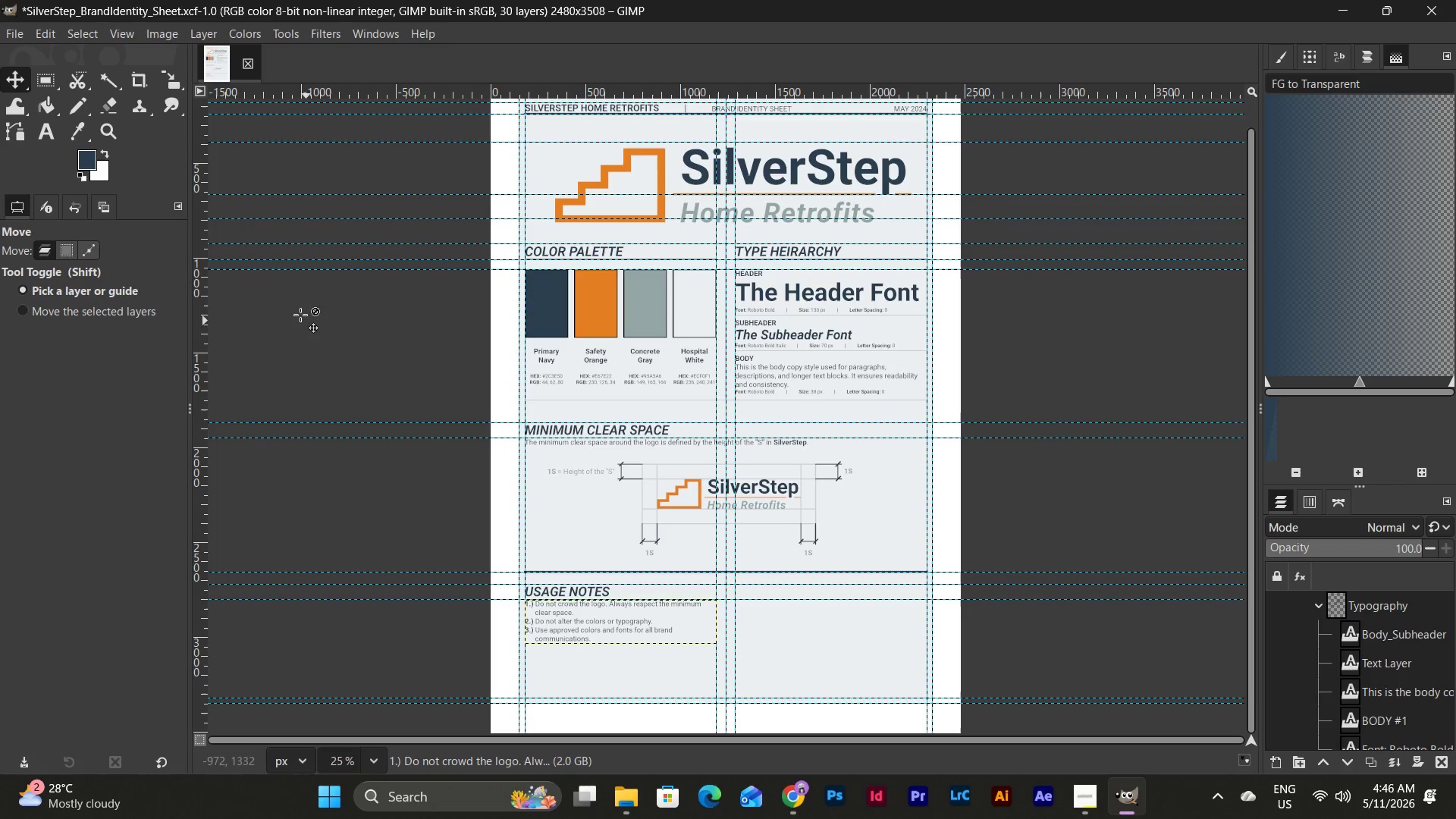 
wait(12.11)
 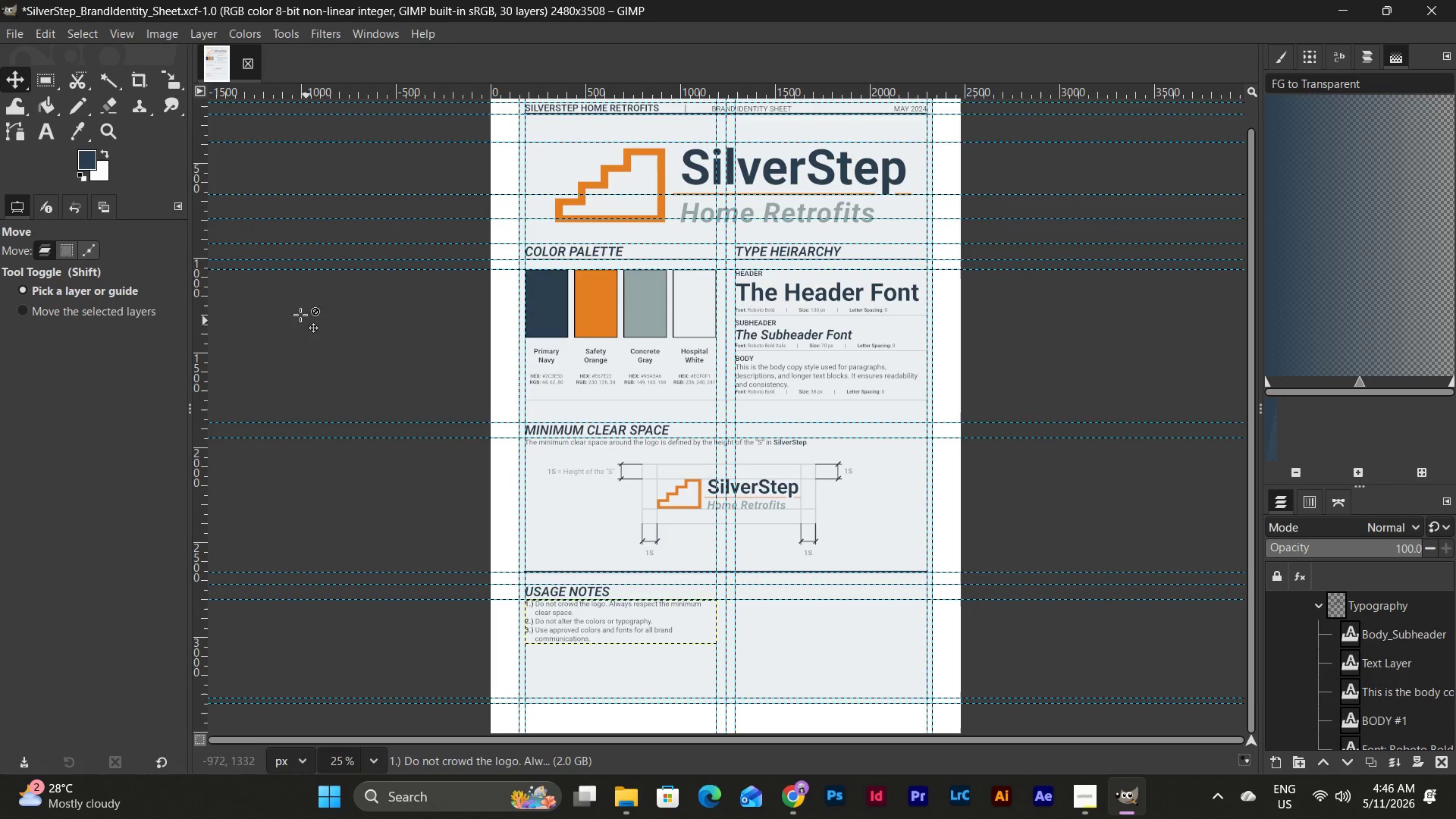 
left_click([44, 136])
 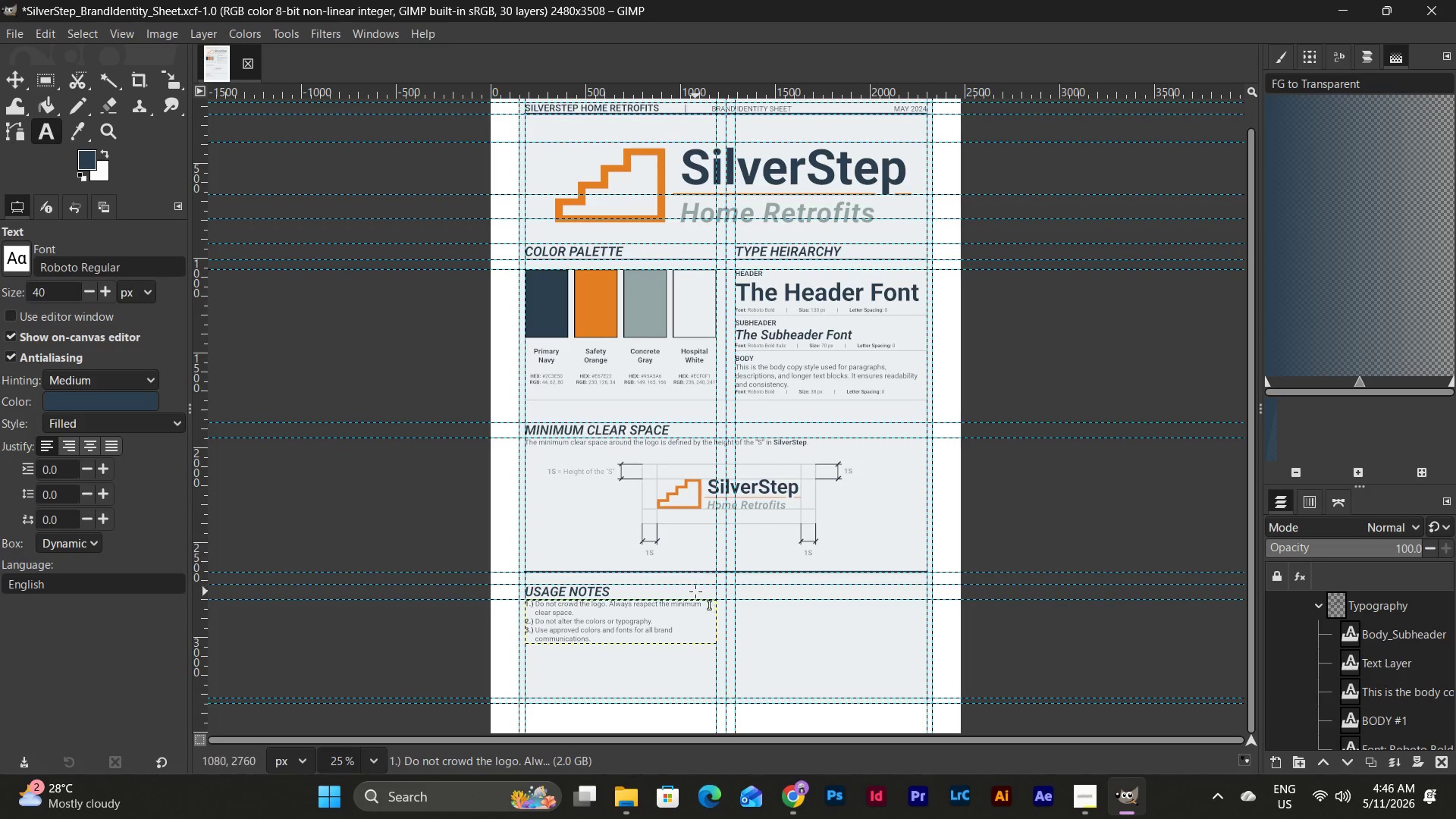 
left_click([682, 592])
 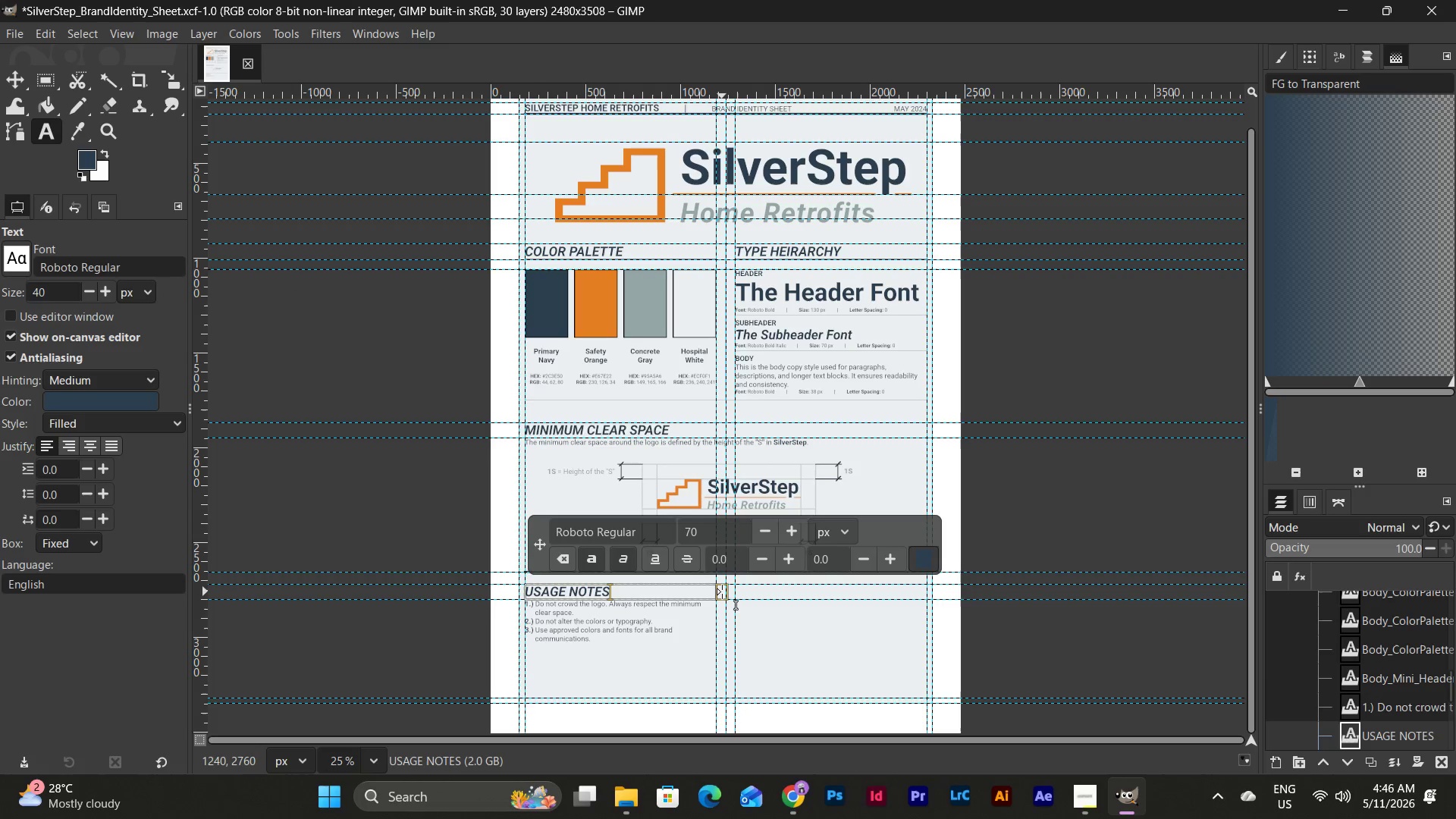 
left_click_drag(start_coordinate=[722, 592], to_coordinate=[937, 597])
 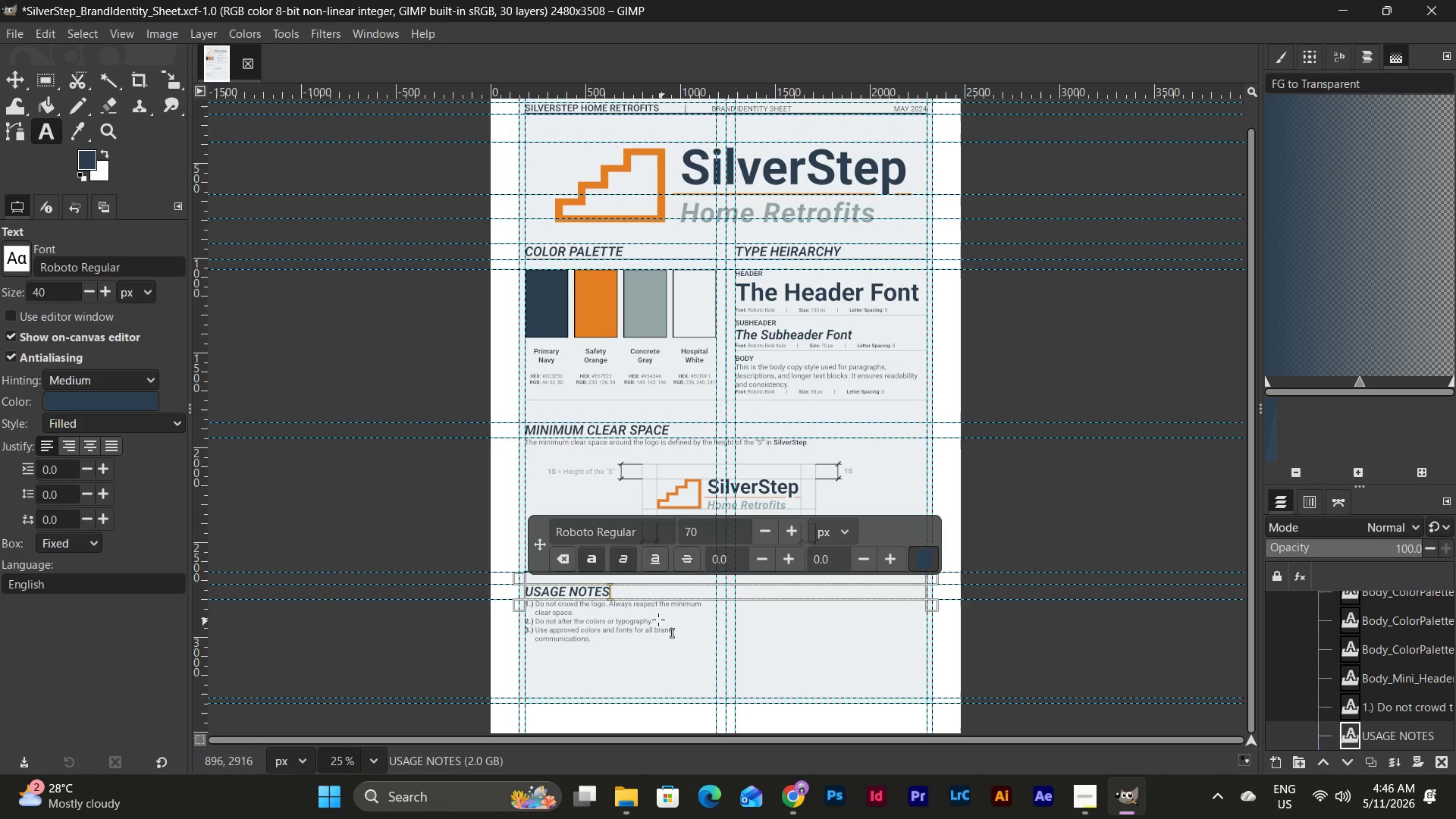 
left_click([649, 611])
 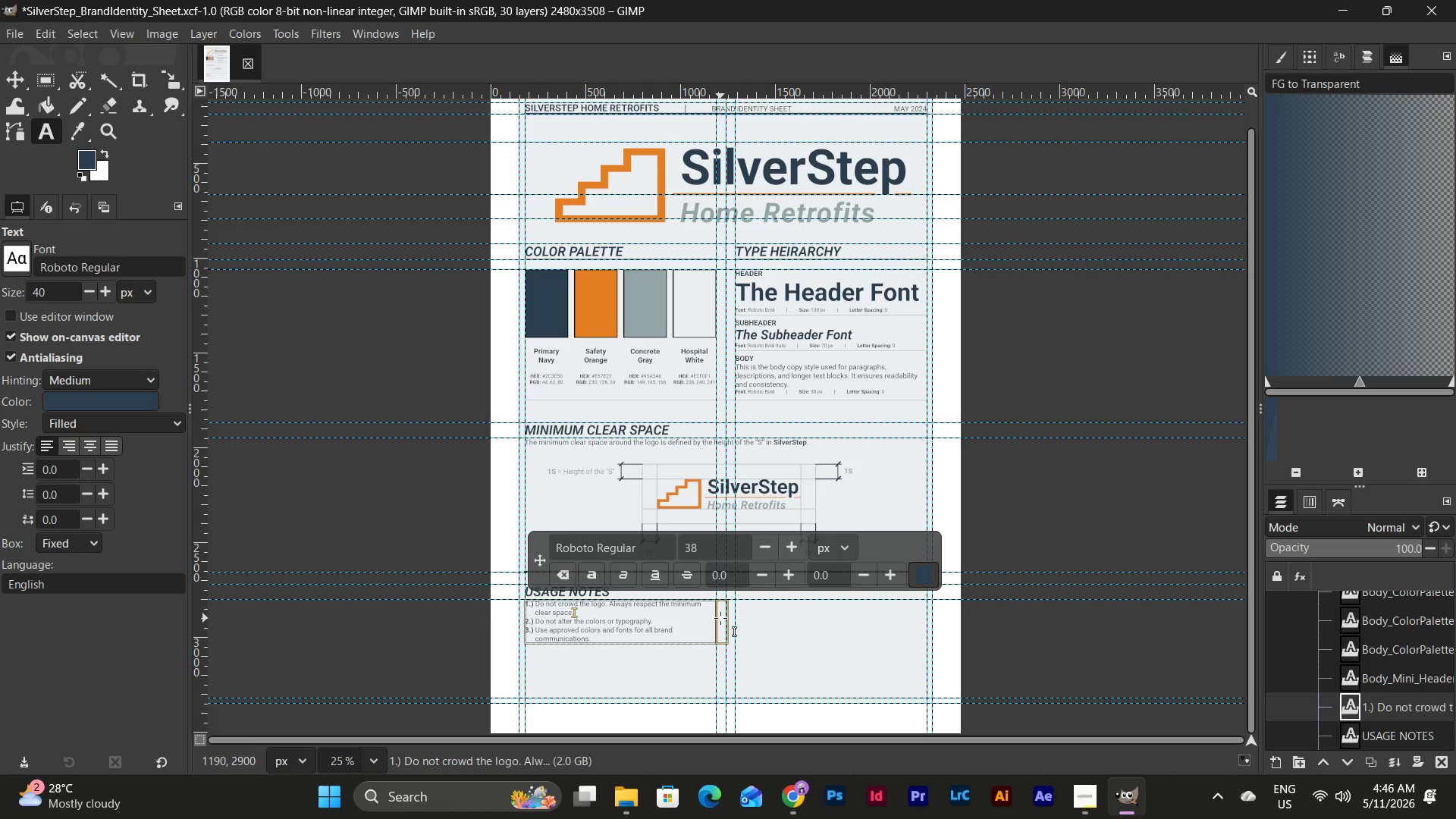 
left_click_drag(start_coordinate=[720, 618], to_coordinate=[929, 619])
 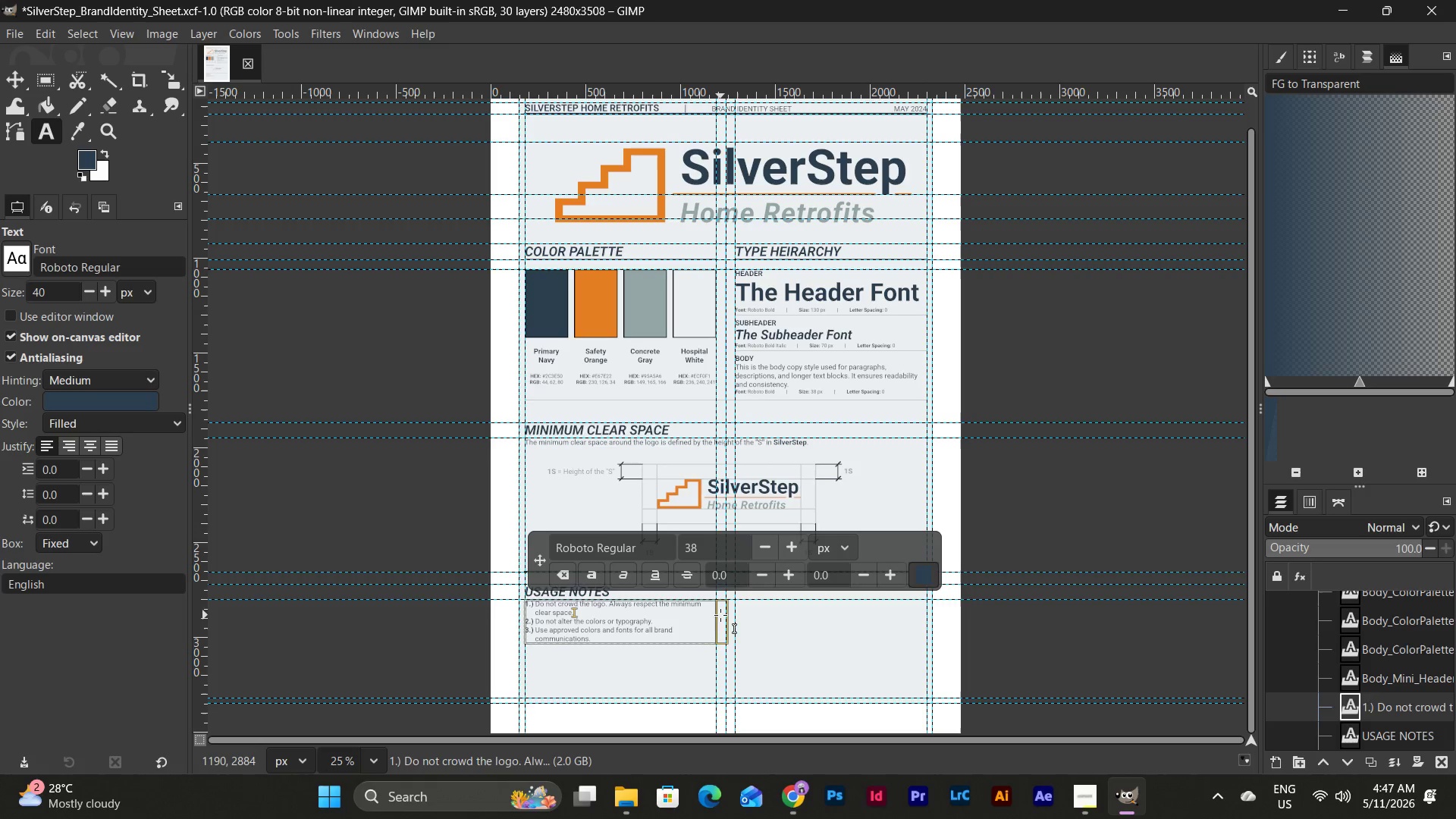 
left_click_drag(start_coordinate=[720, 615], to_coordinate=[759, 609])
 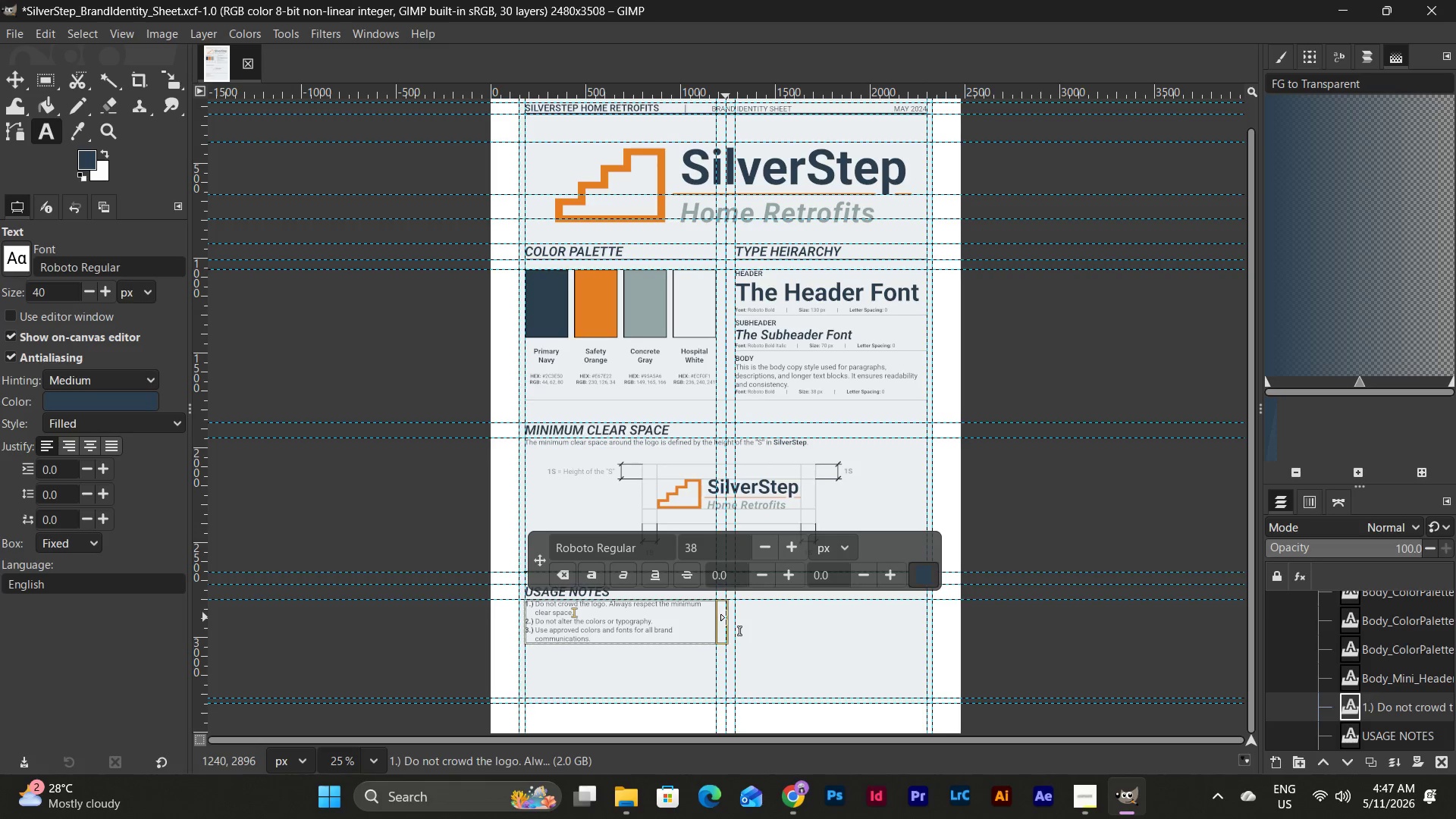 
left_click_drag(start_coordinate=[726, 617], to_coordinate=[934, 624])
 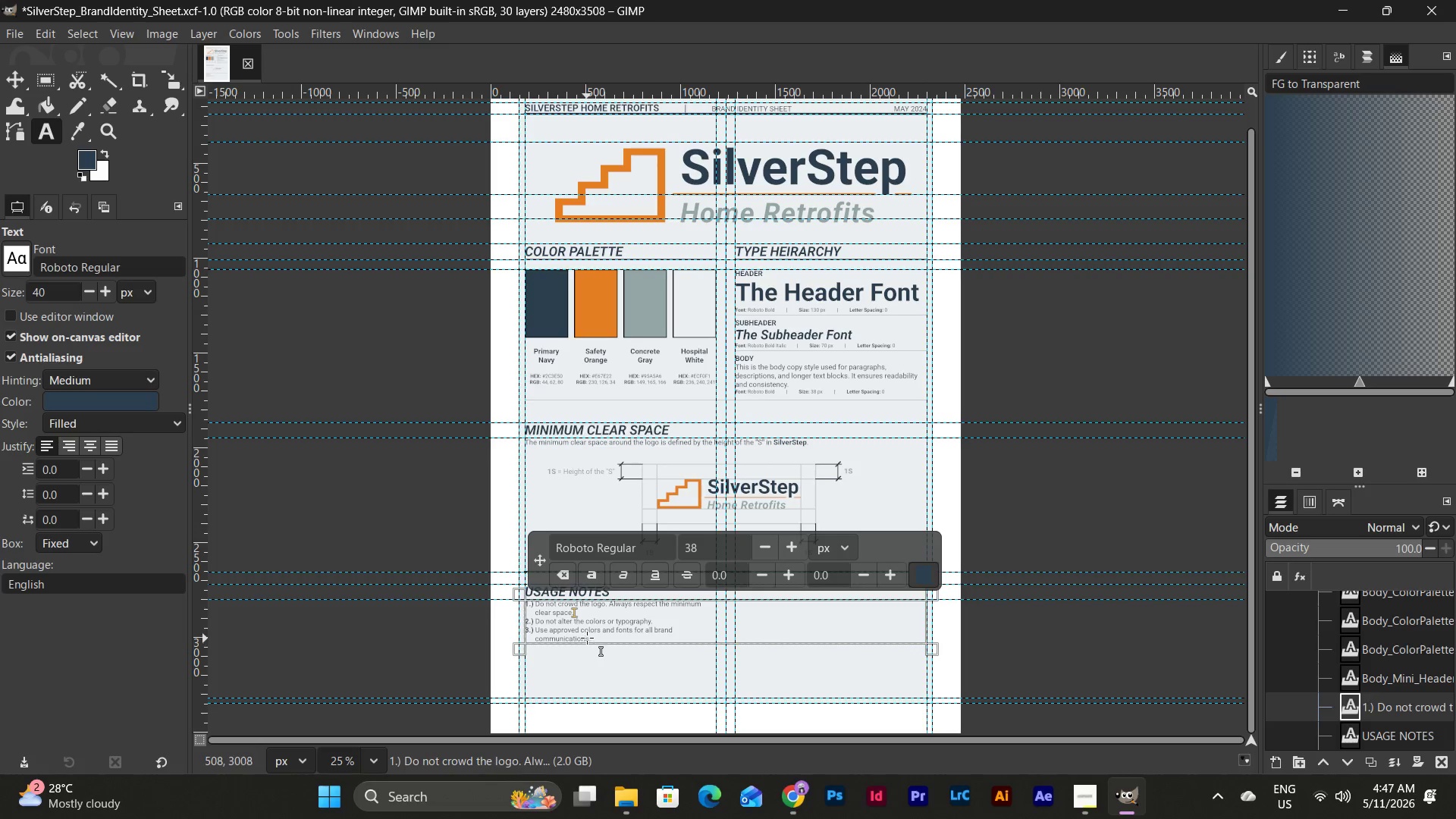 
left_click([589, 632])
 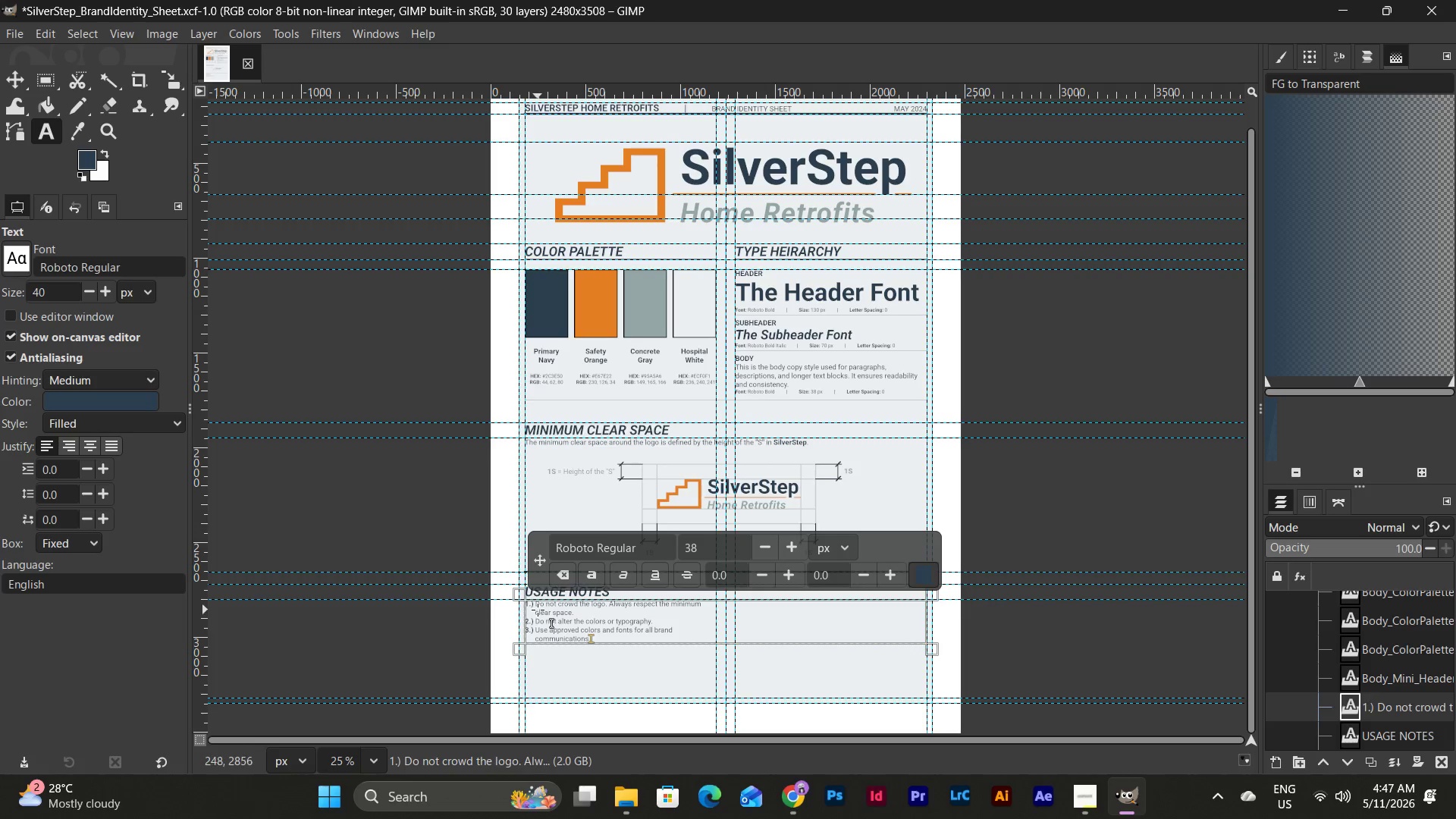 
double_click([537, 615])
 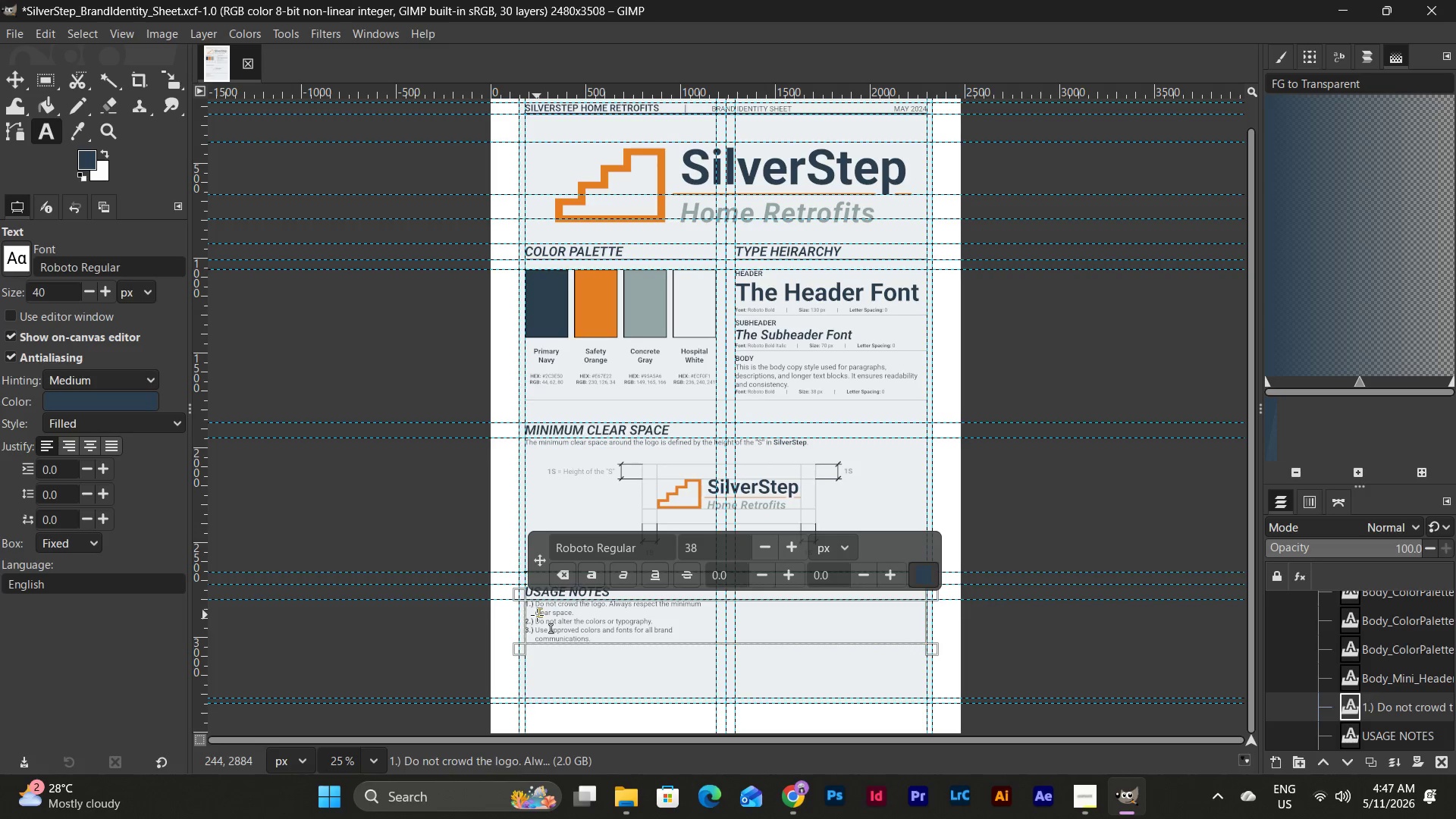 
left_click([536, 615])
 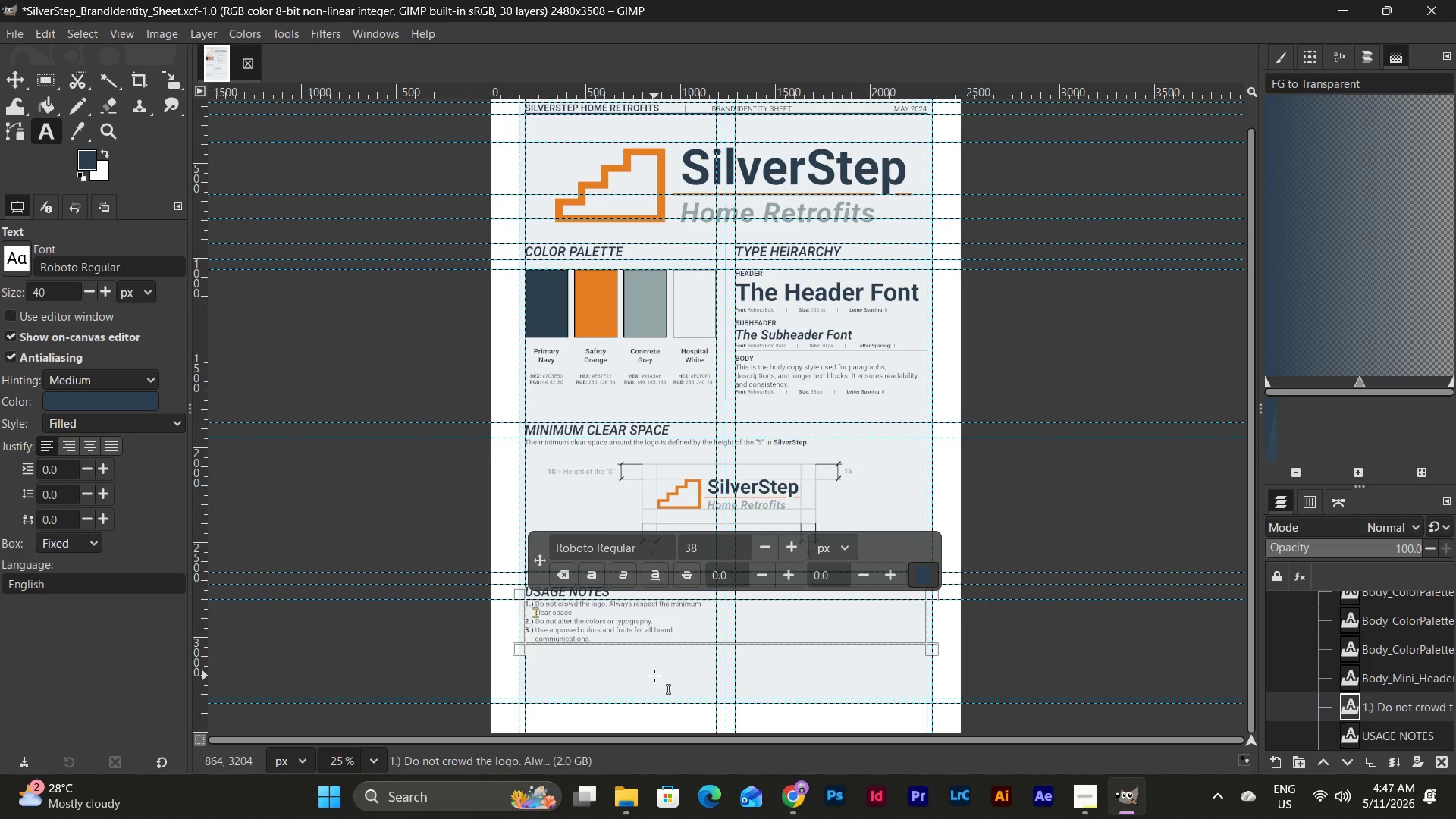 
key(Backspace)
 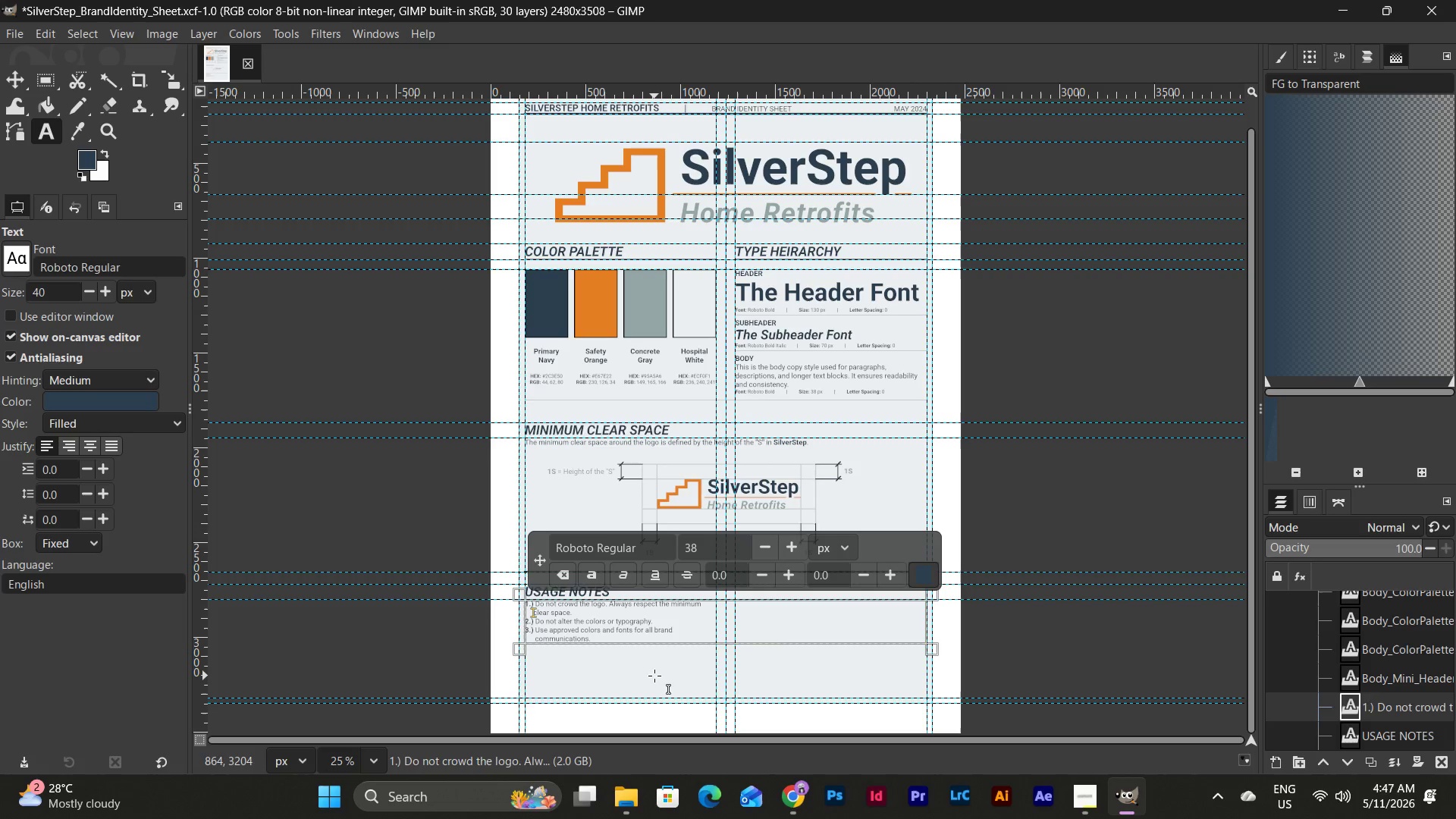 
key(Backspace)
 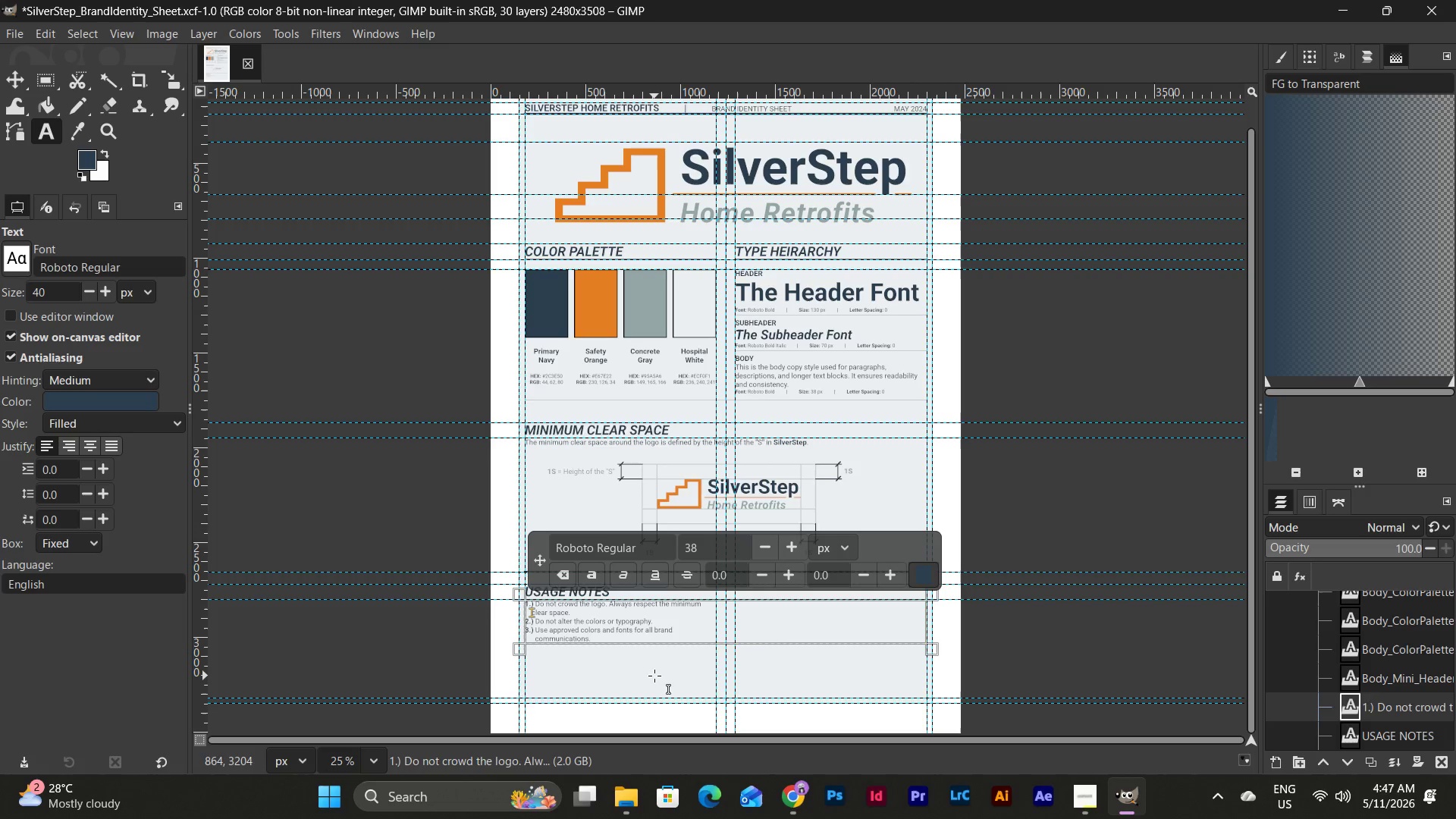 
key(Backspace)
 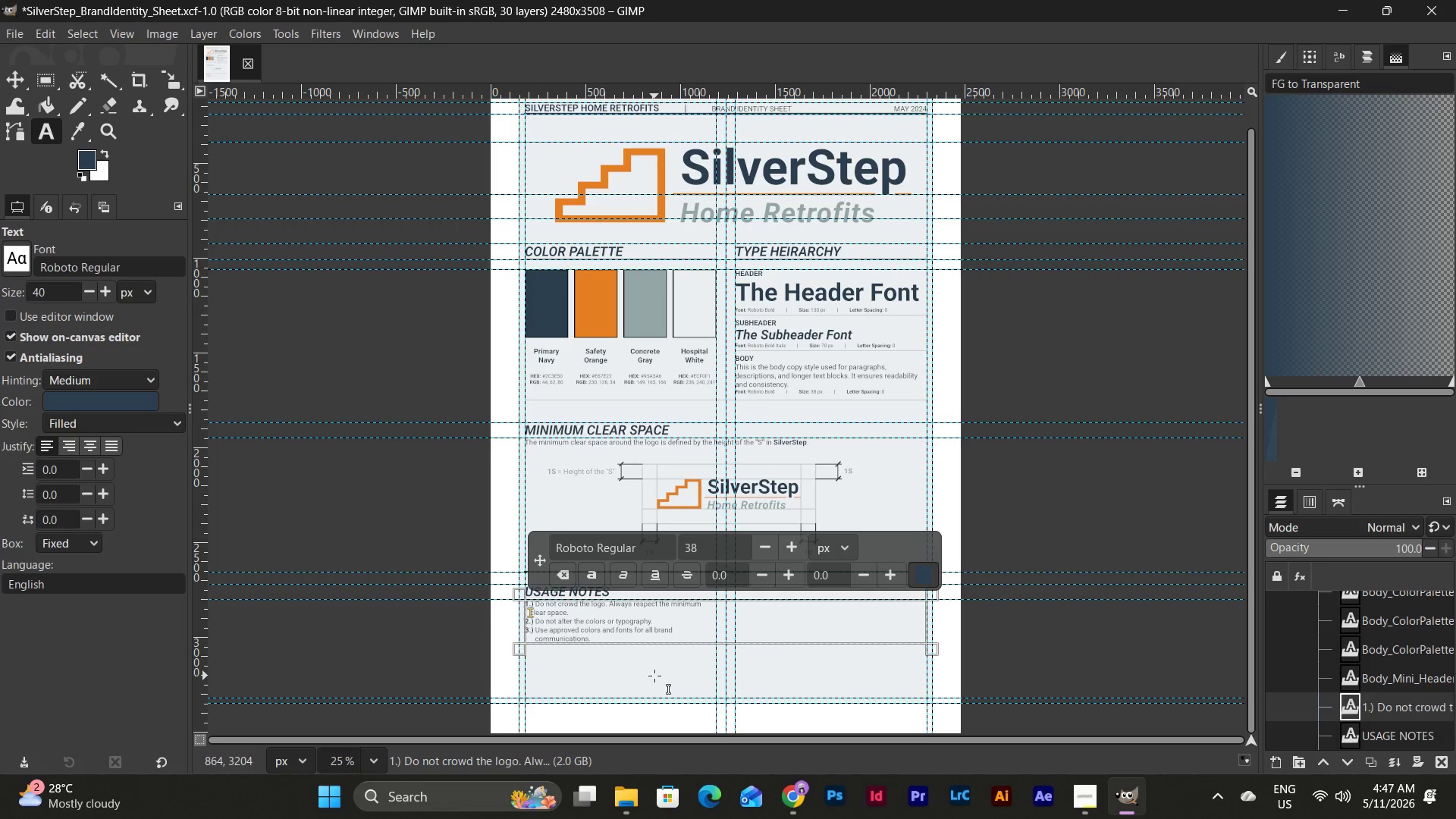 
key(Backspace)
 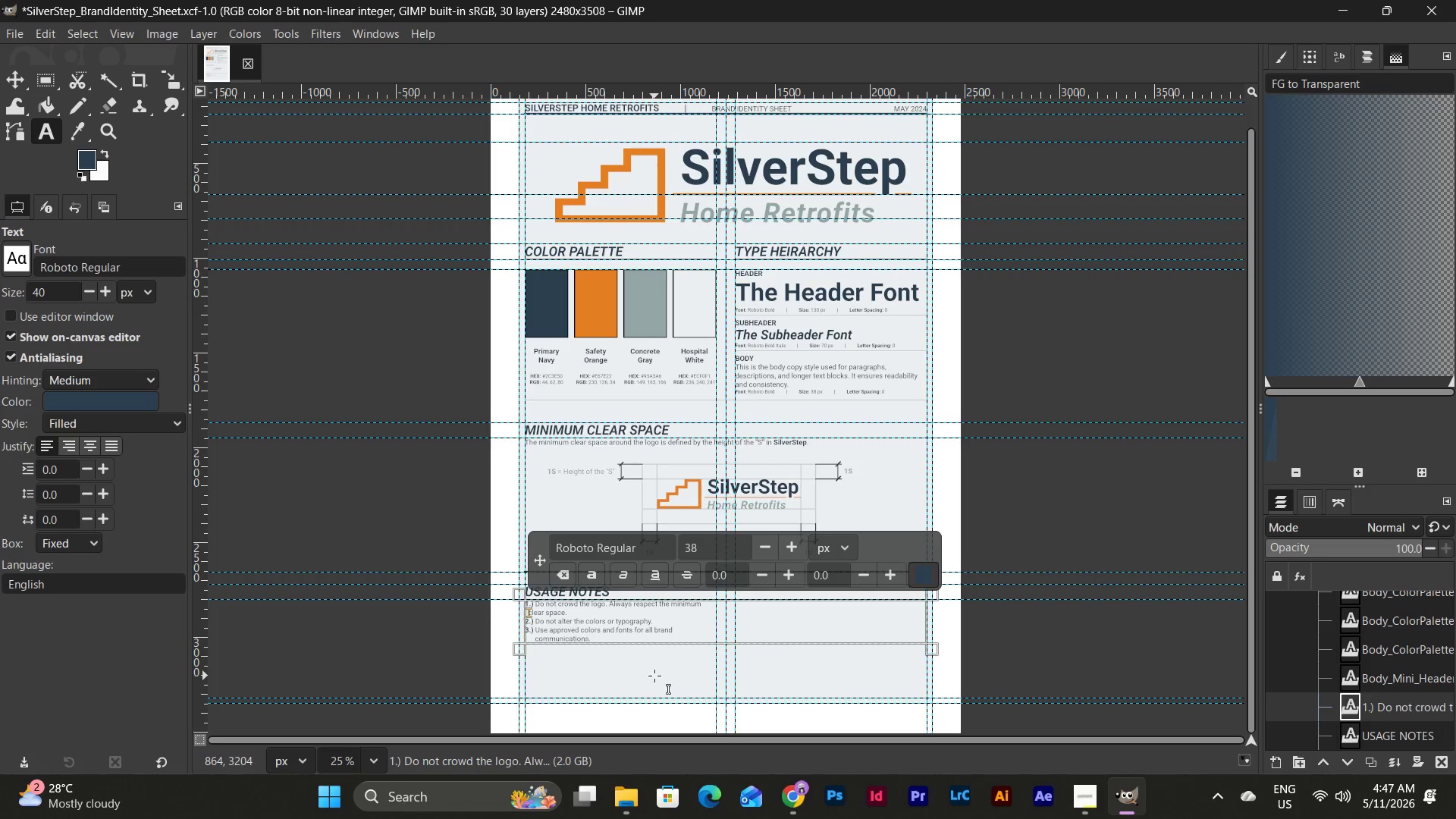 
key(Backspace)
 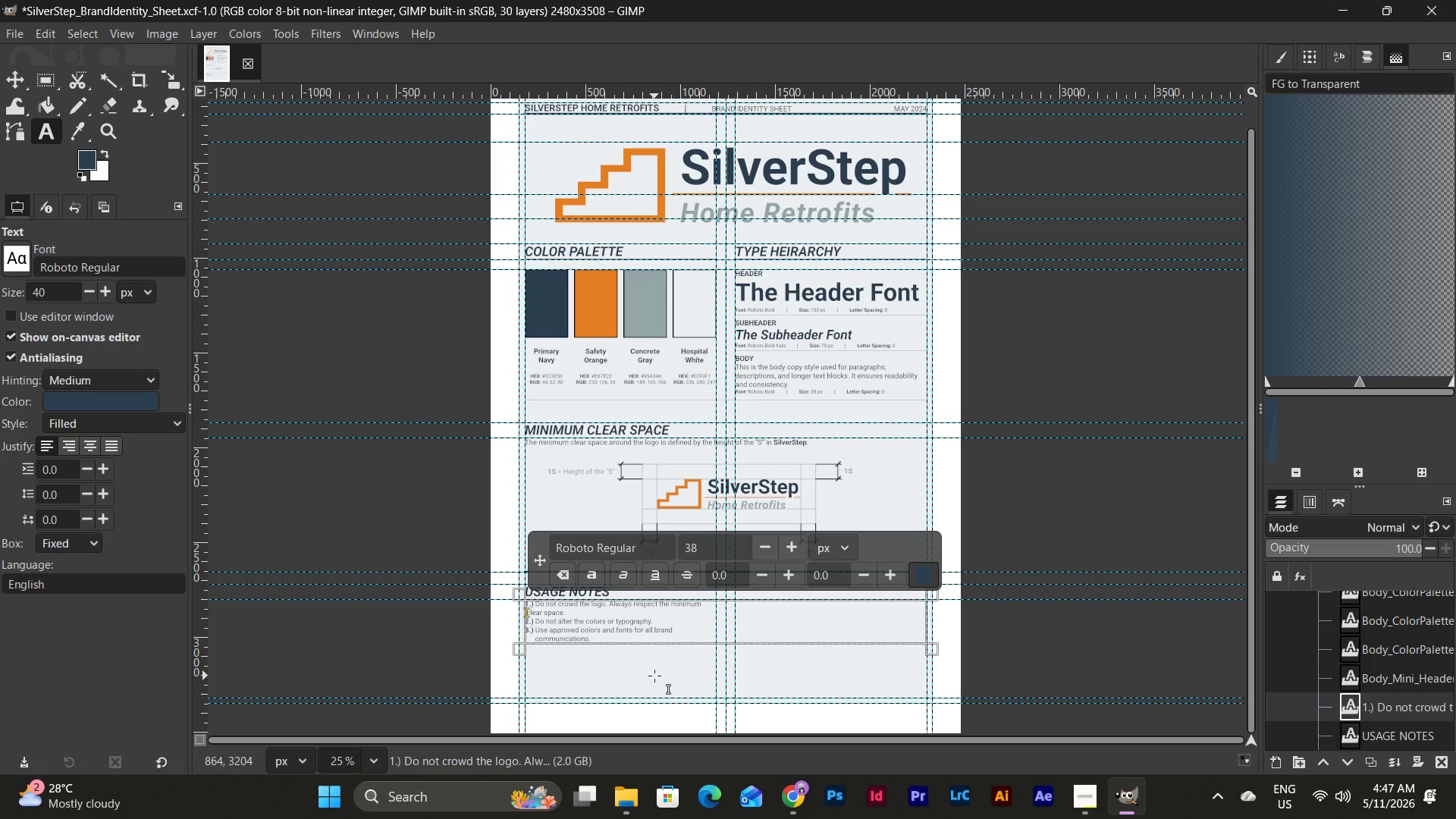 
key(Backspace)
 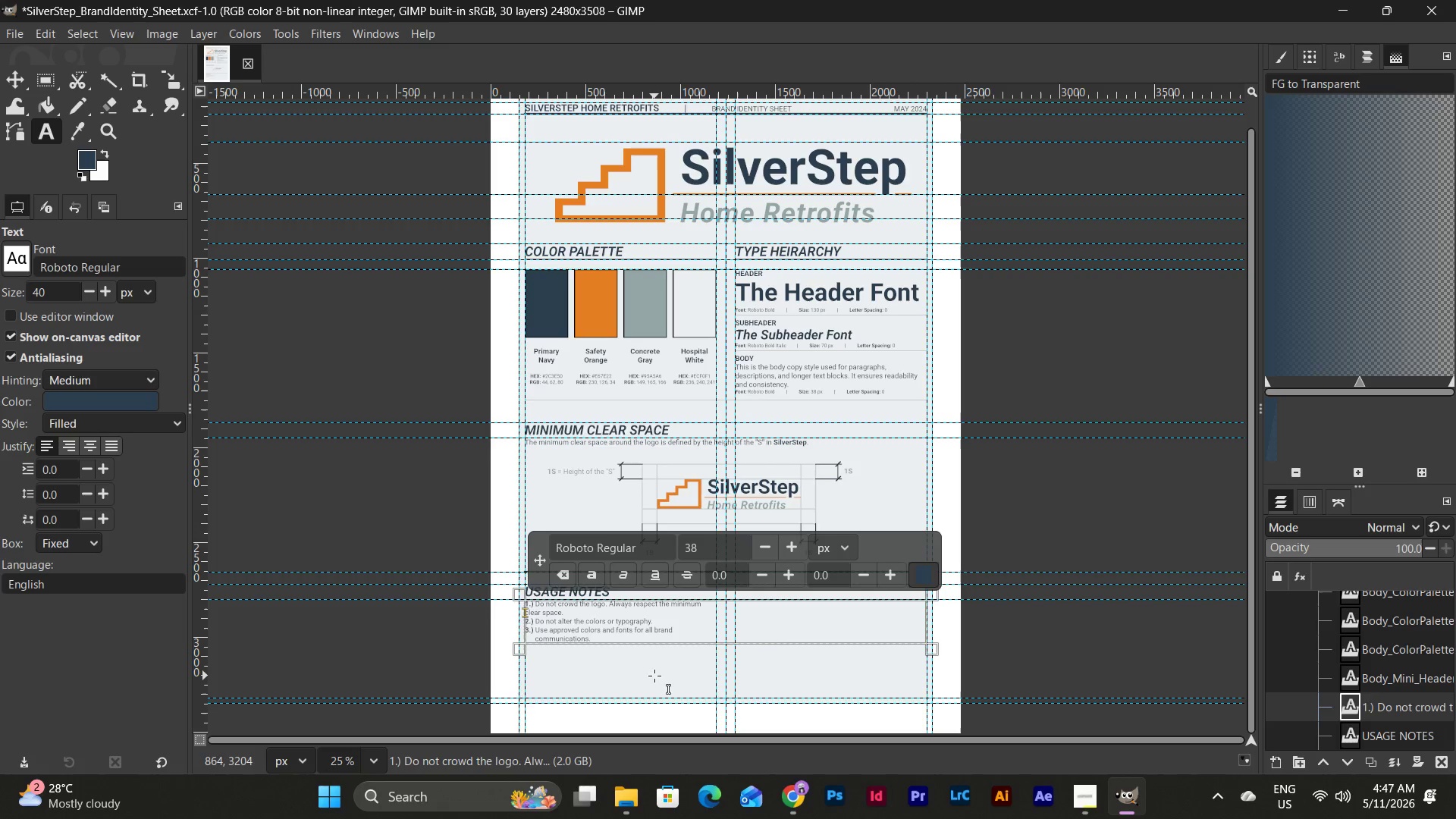 
key(Backspace)
 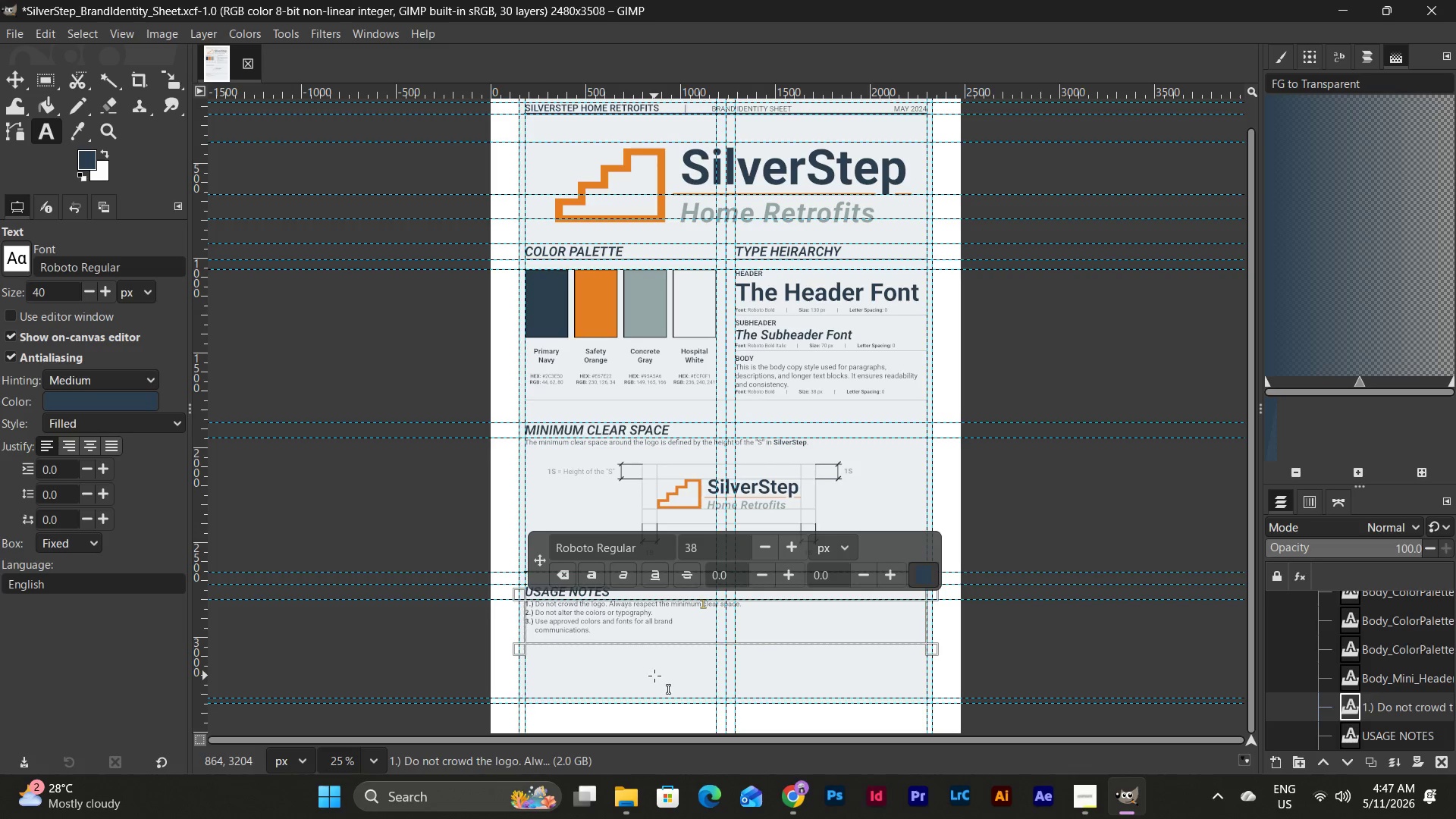 
key(ArrowLeft)
 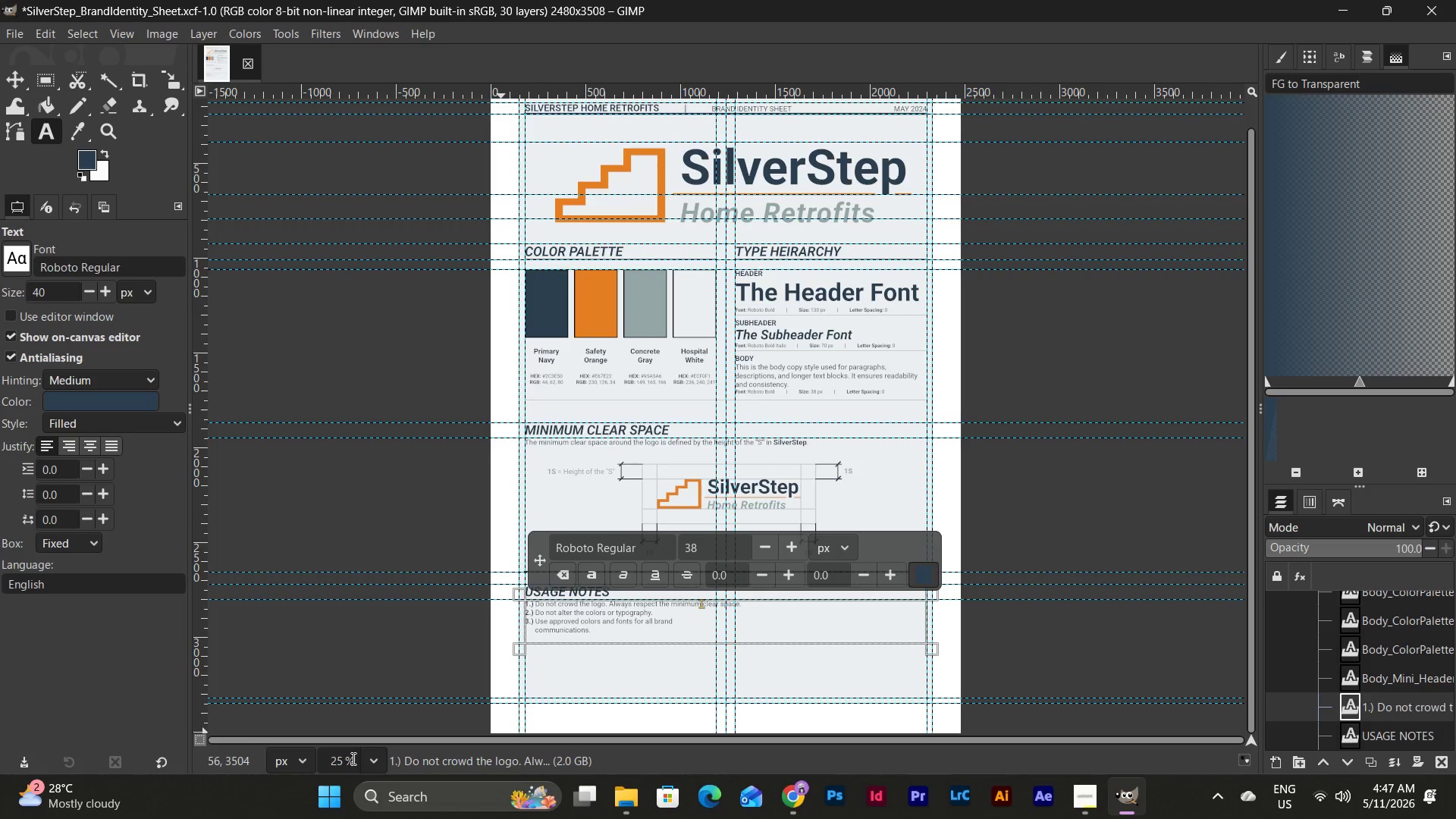 
left_click([374, 762])
 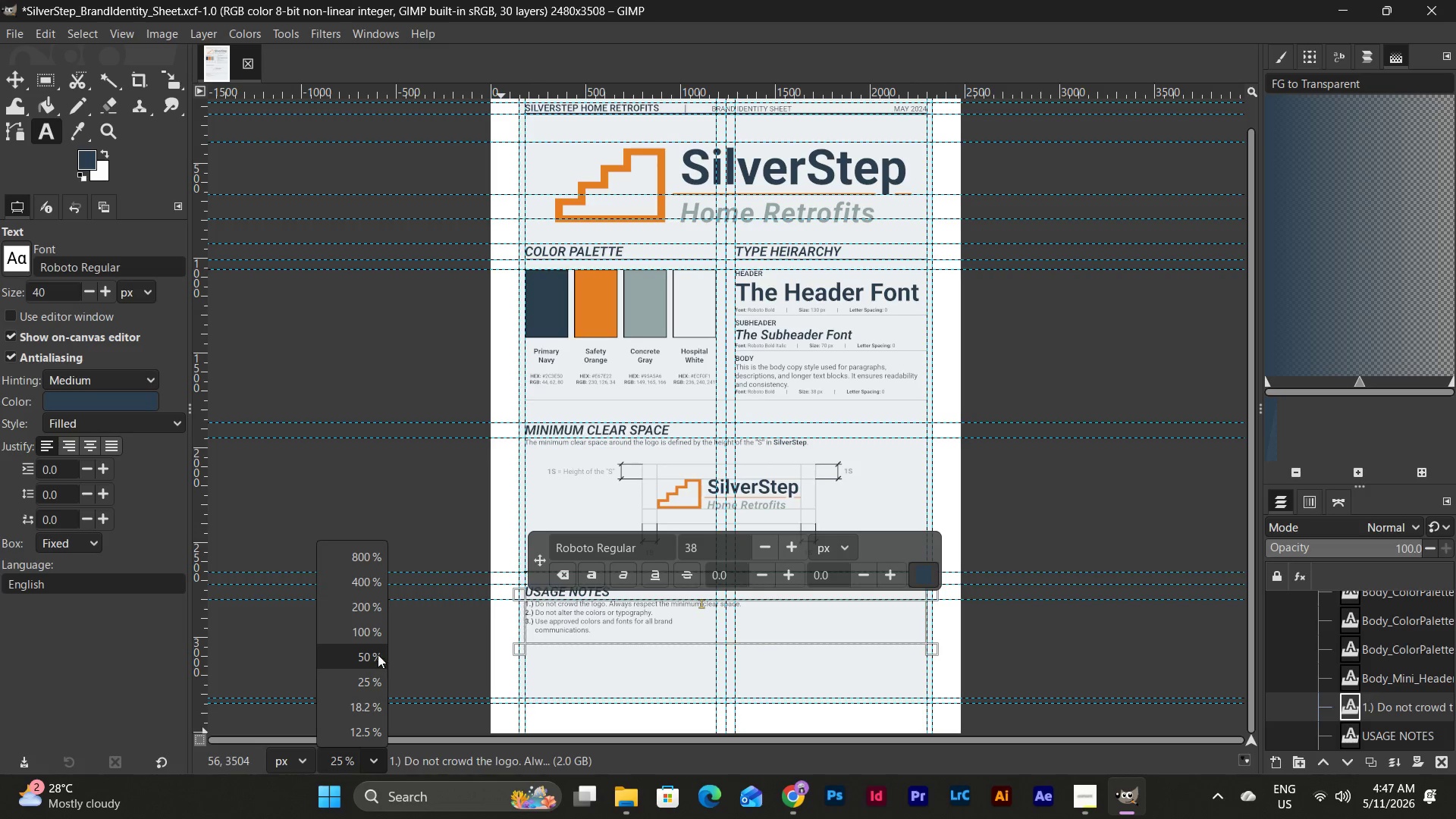 
left_click([380, 635])
 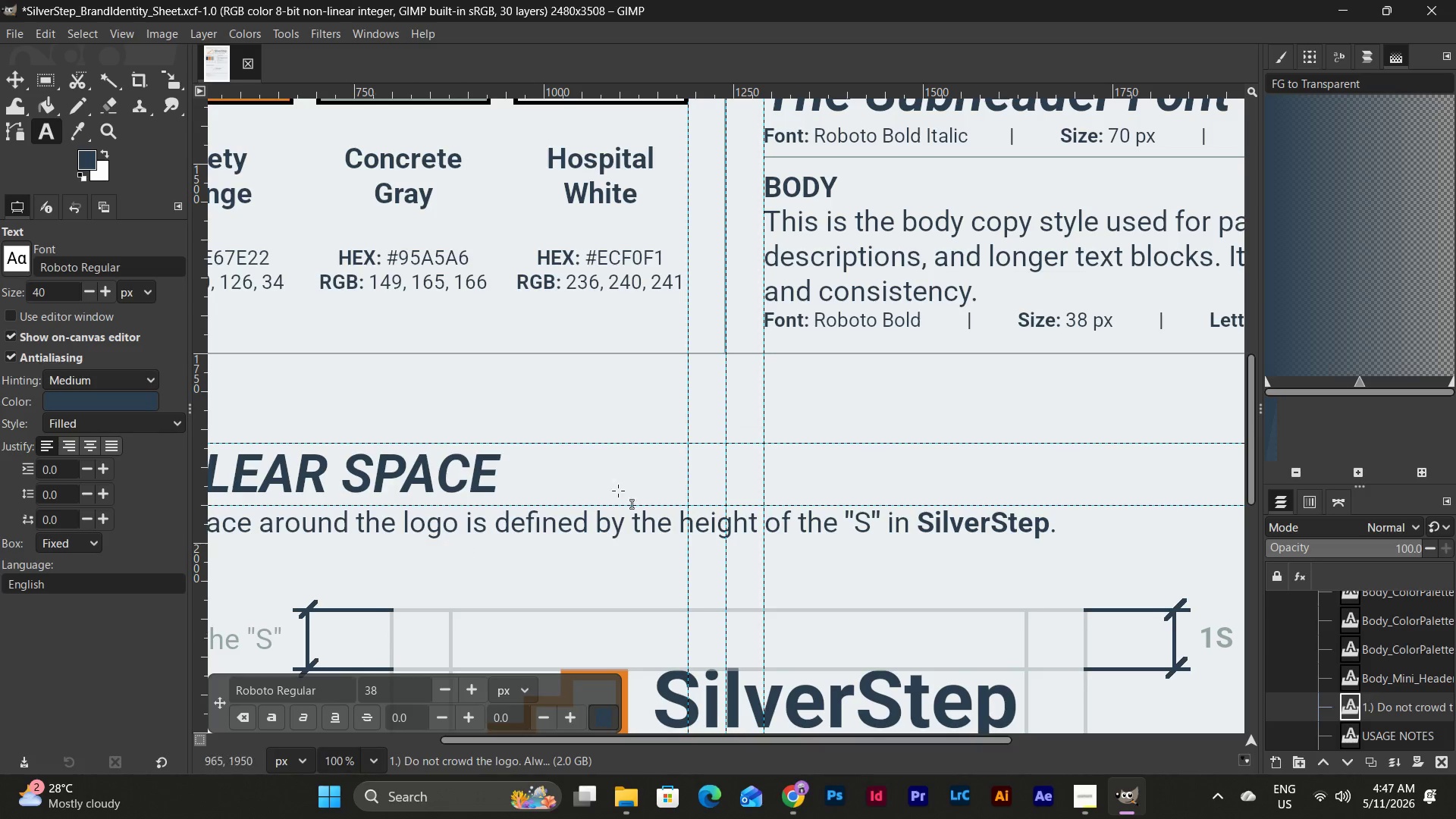 
scroll: coordinate [826, 544], scroll_direction: down, amount: 10.0
 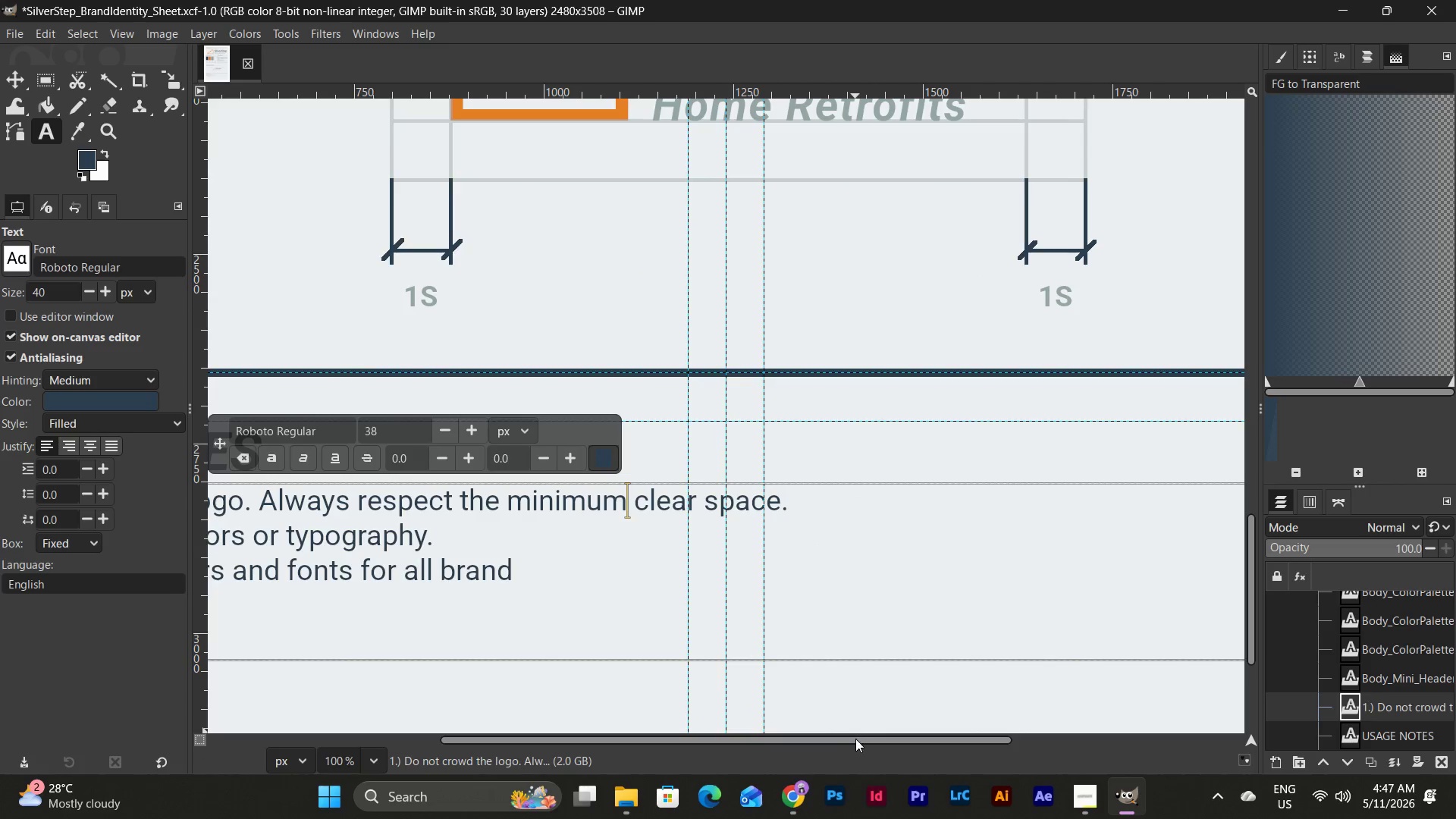 
left_click_drag(start_coordinate=[855, 742], to_coordinate=[740, 751])
 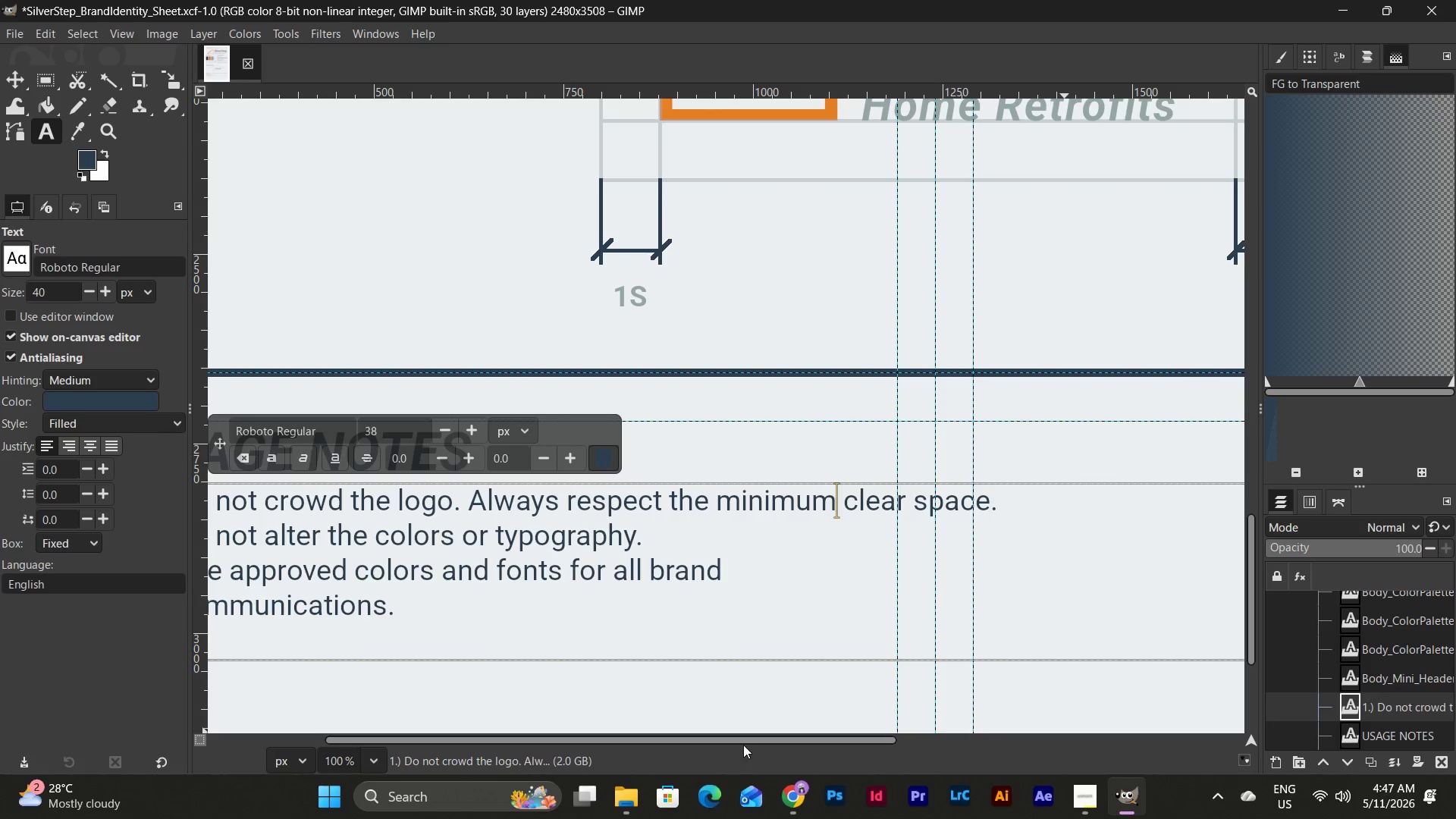 
left_click_drag(start_coordinate=[744, 739], to_coordinate=[619, 739])
 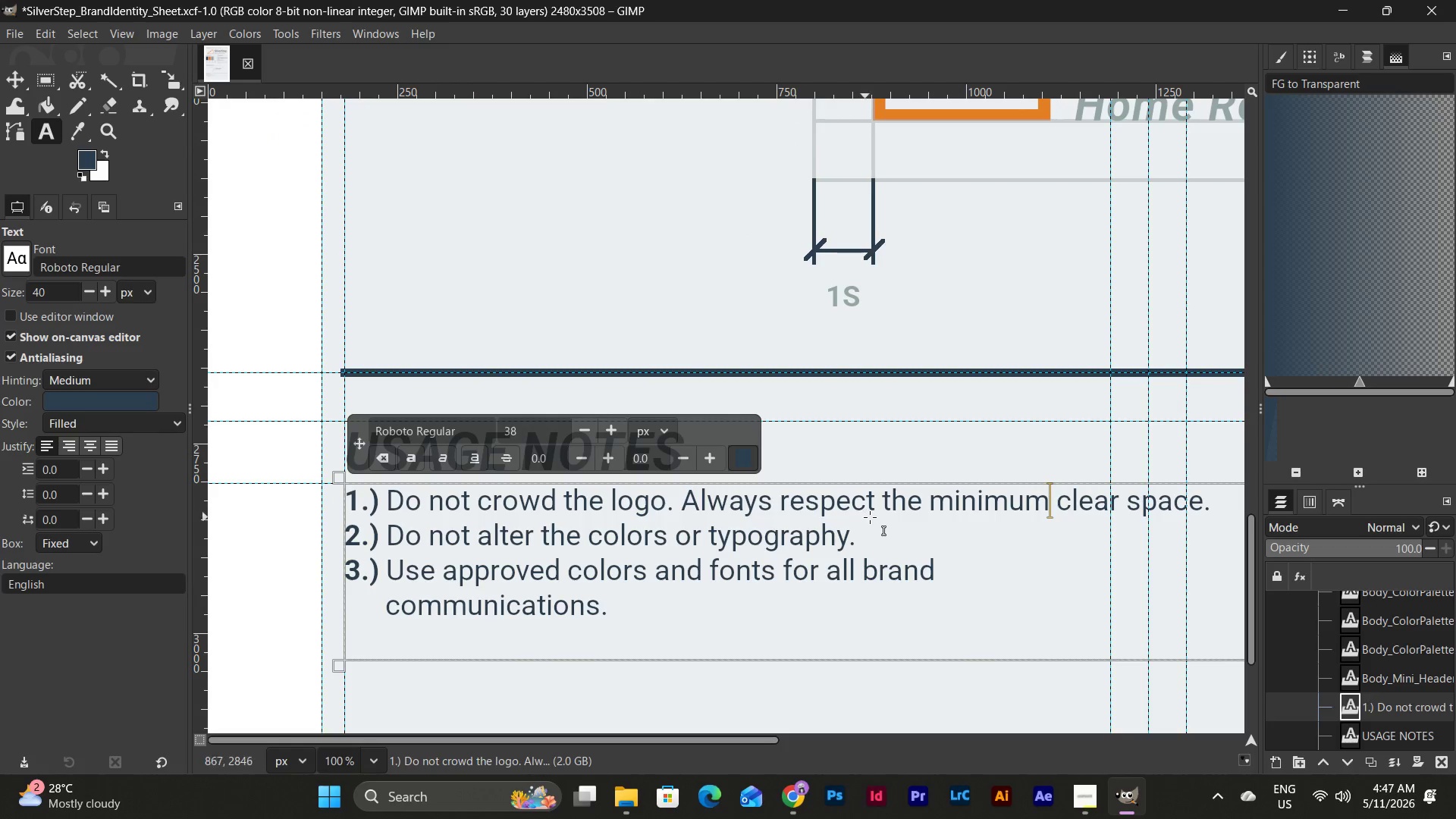 
left_click([870, 517])
 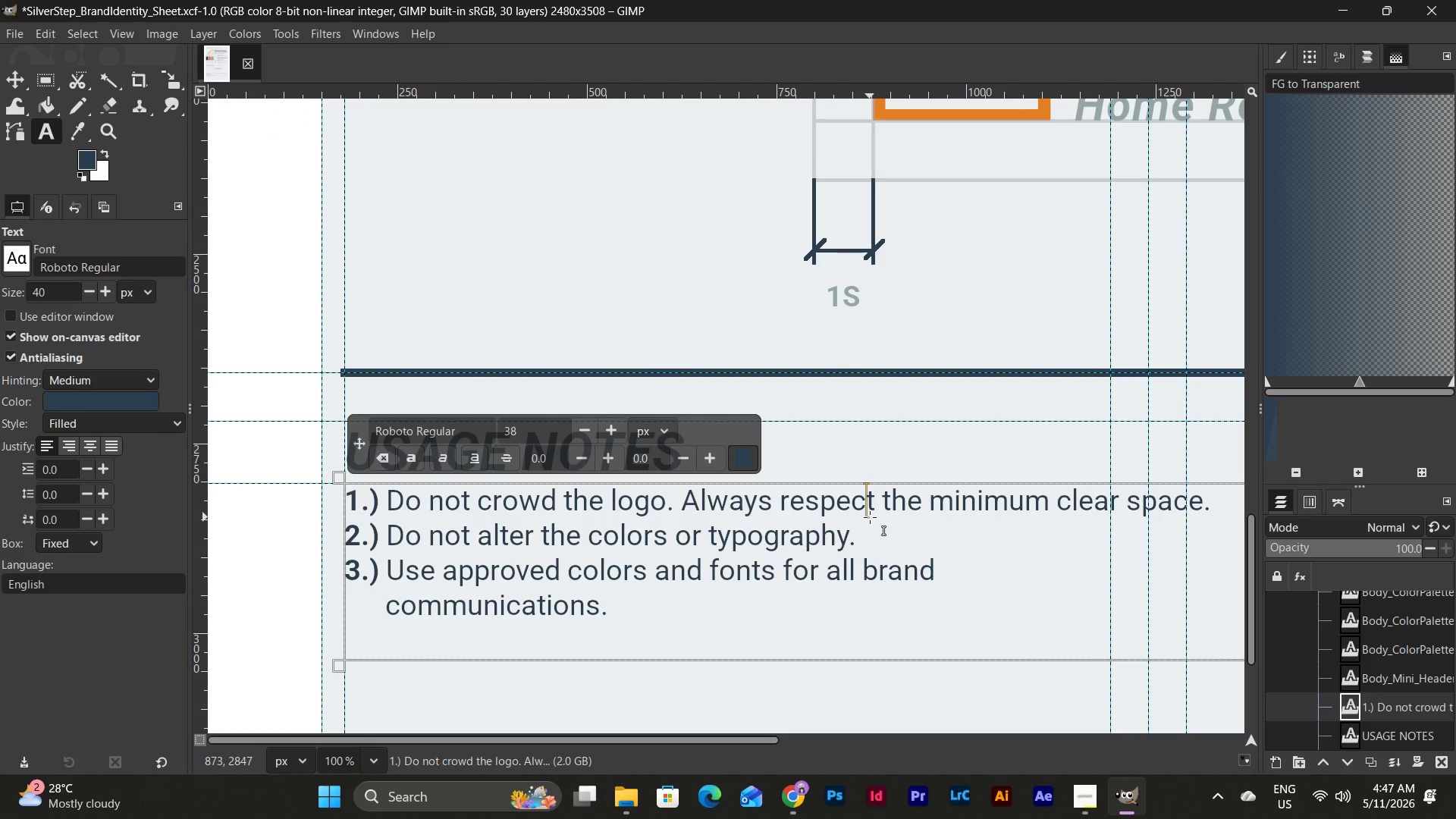 
left_click([868, 516])
 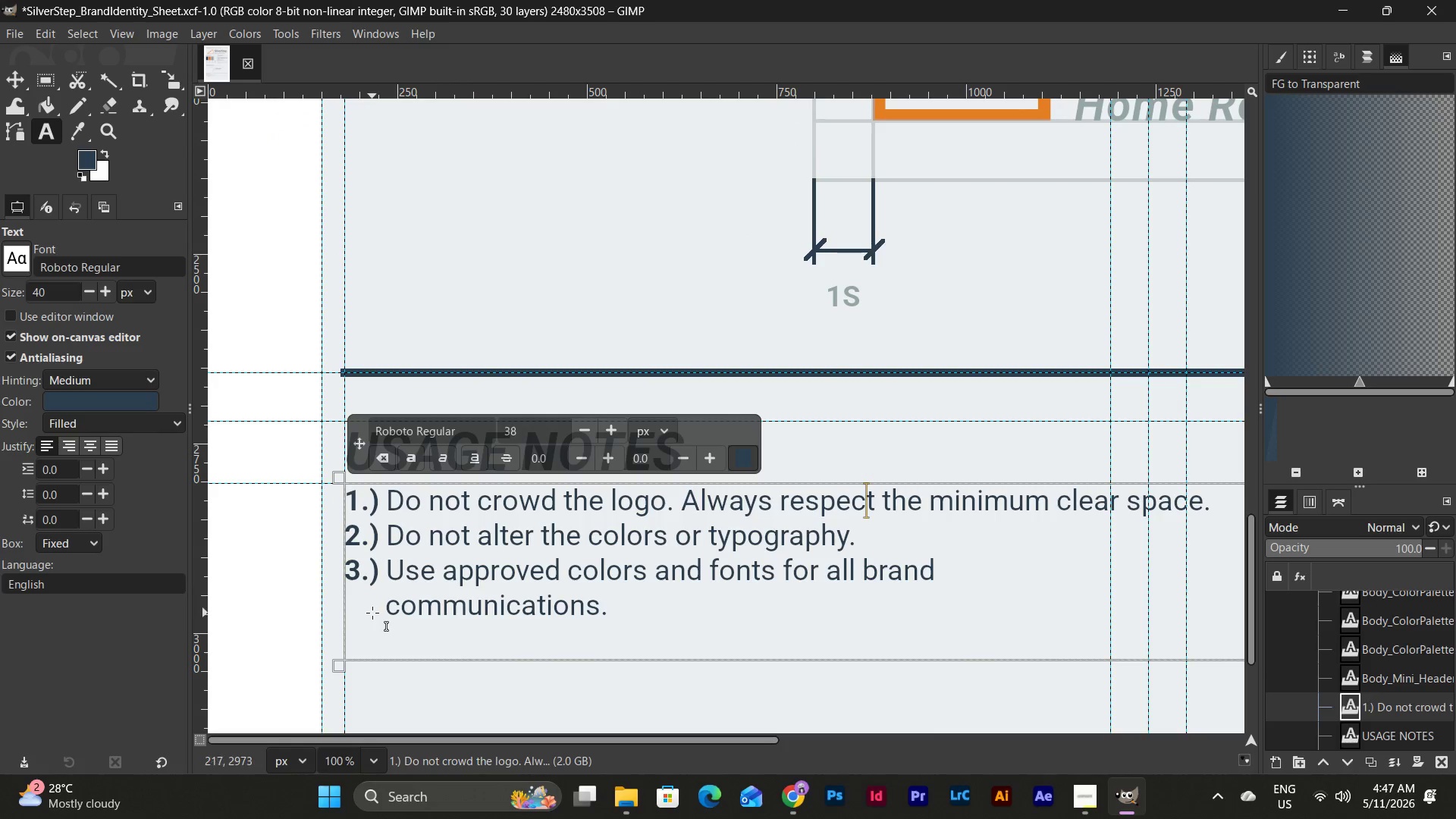 
left_click([379, 612])
 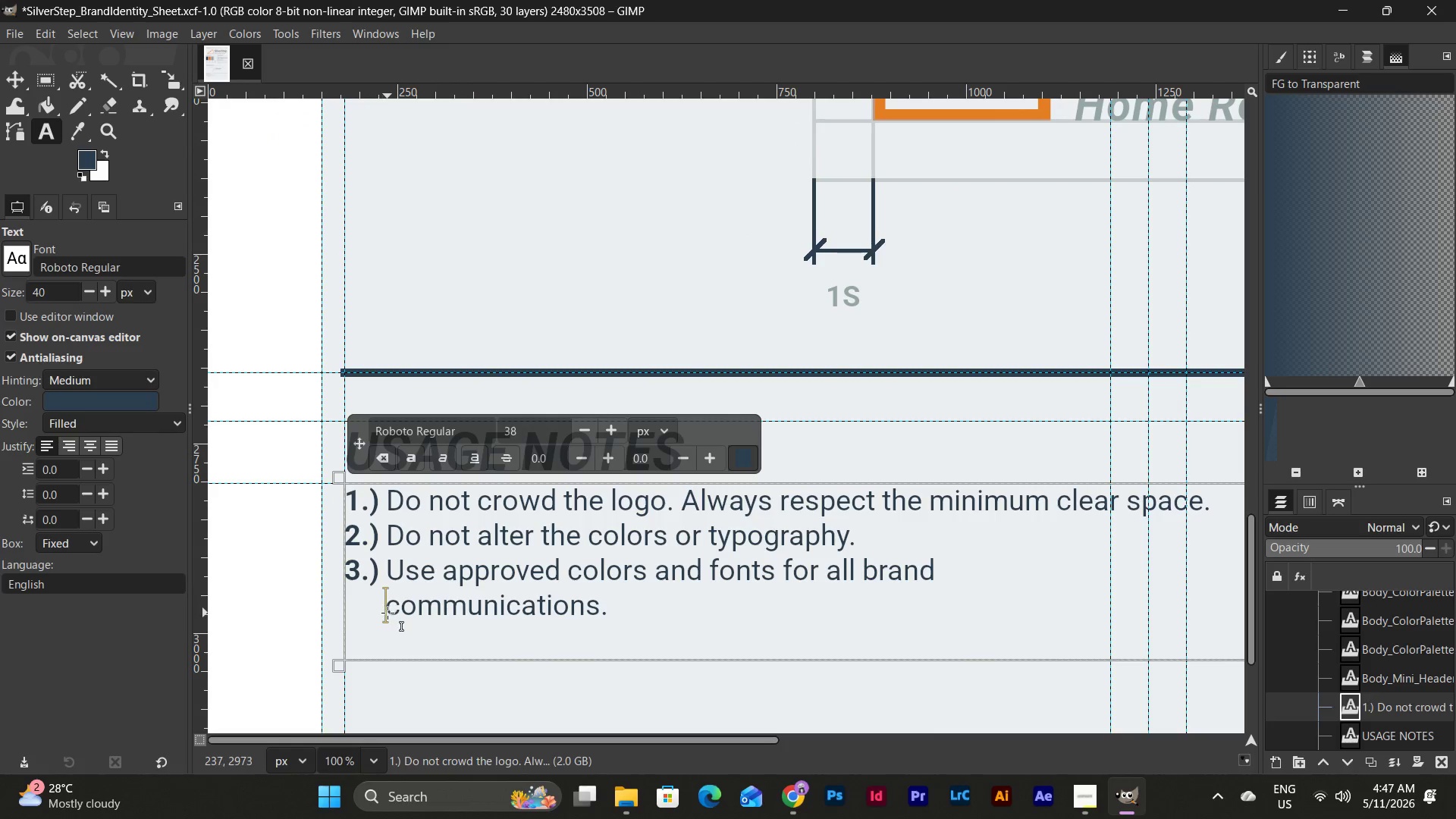 
key(Backspace)
 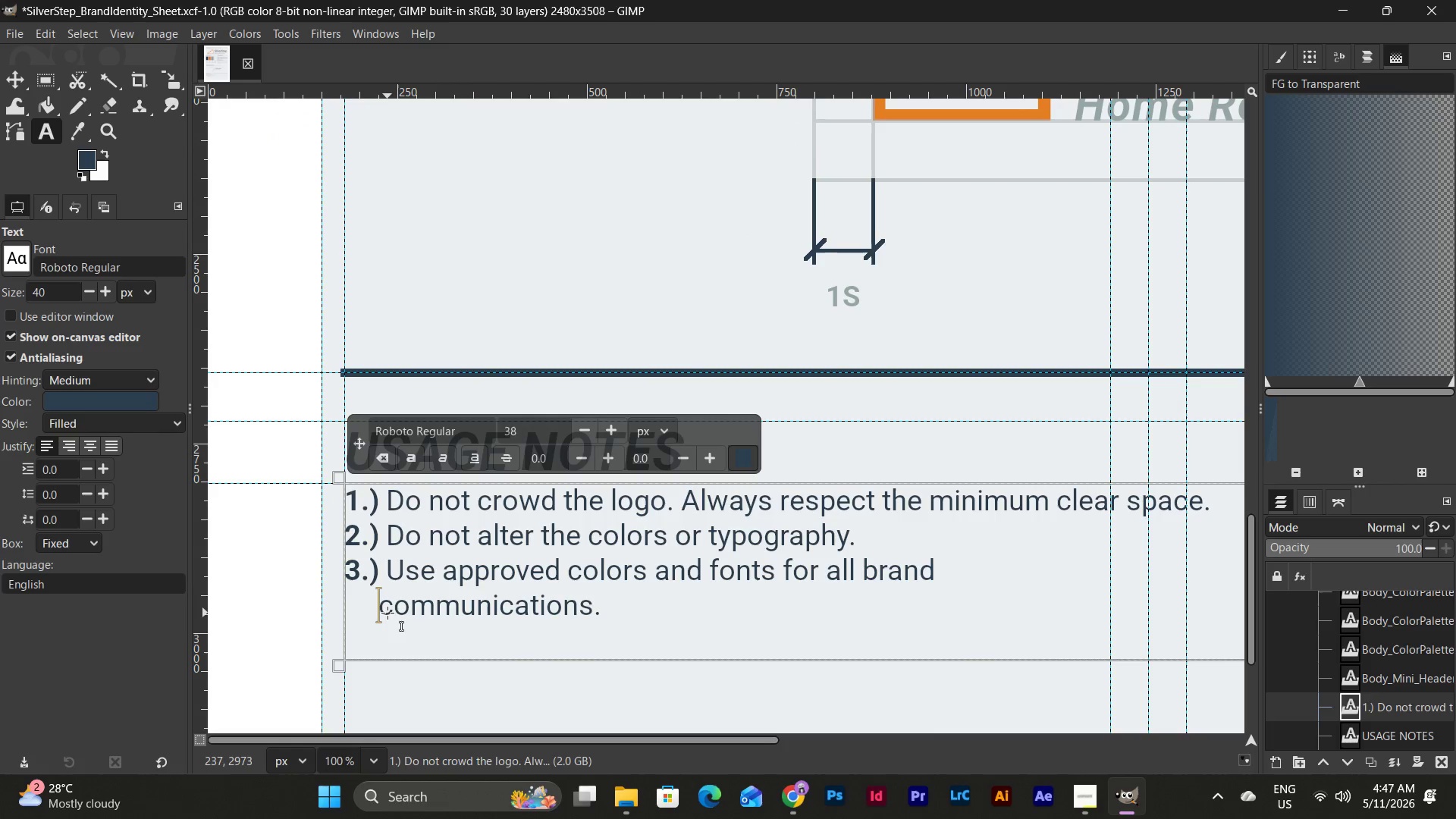 
key(Backspace)
 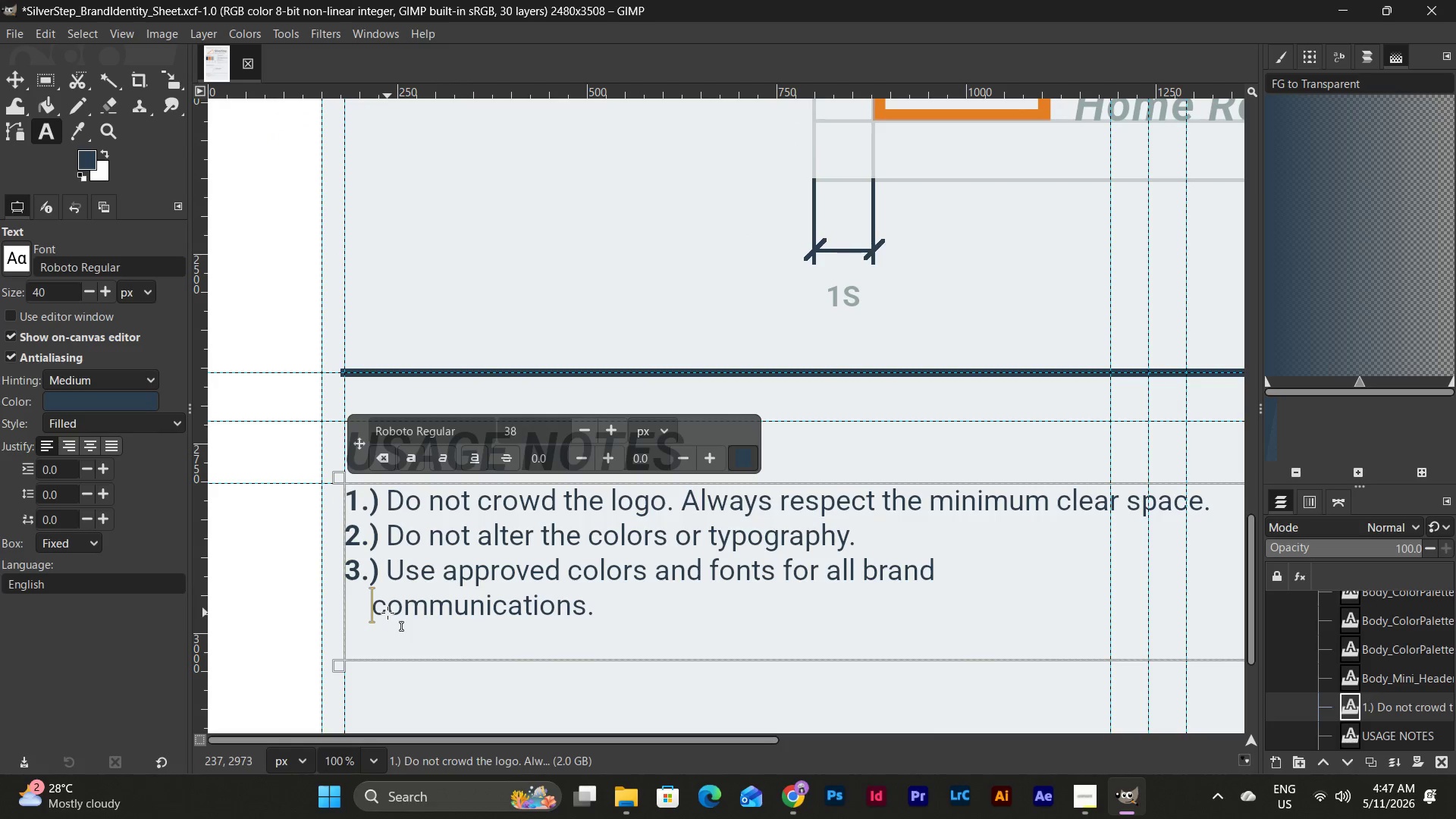 
key(Backspace)
 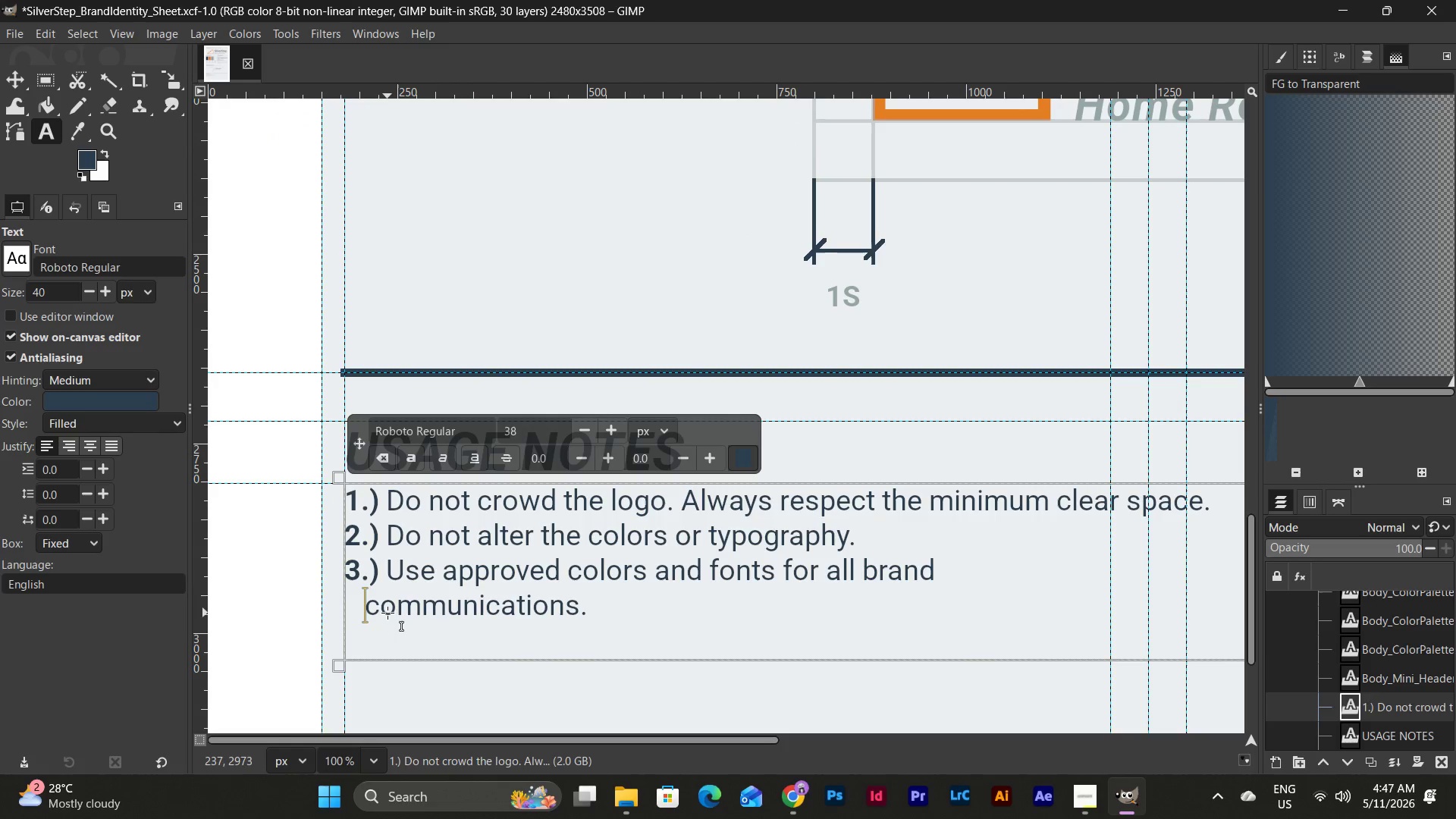 
key(Backspace)
 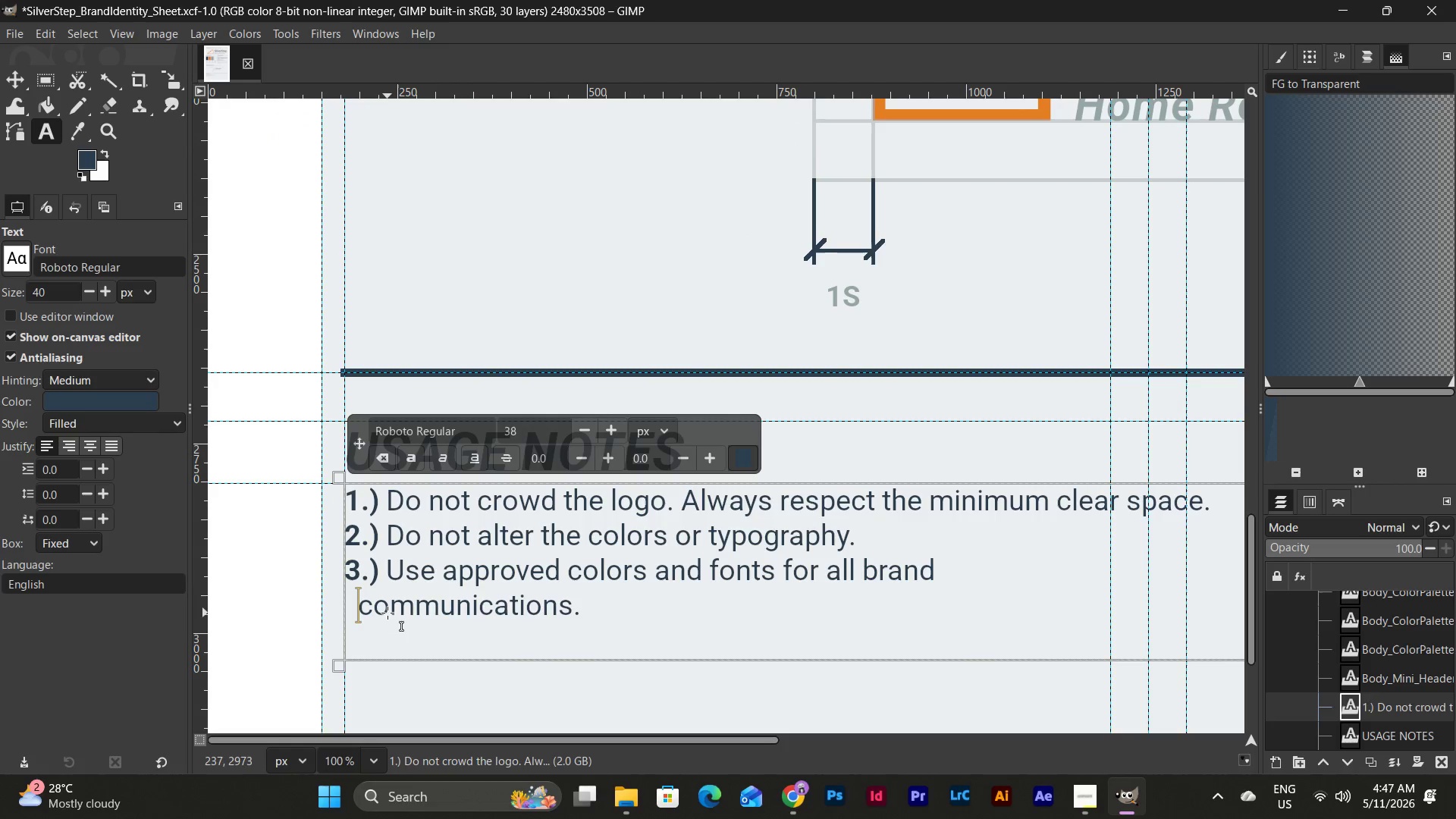 
key(Backspace)
 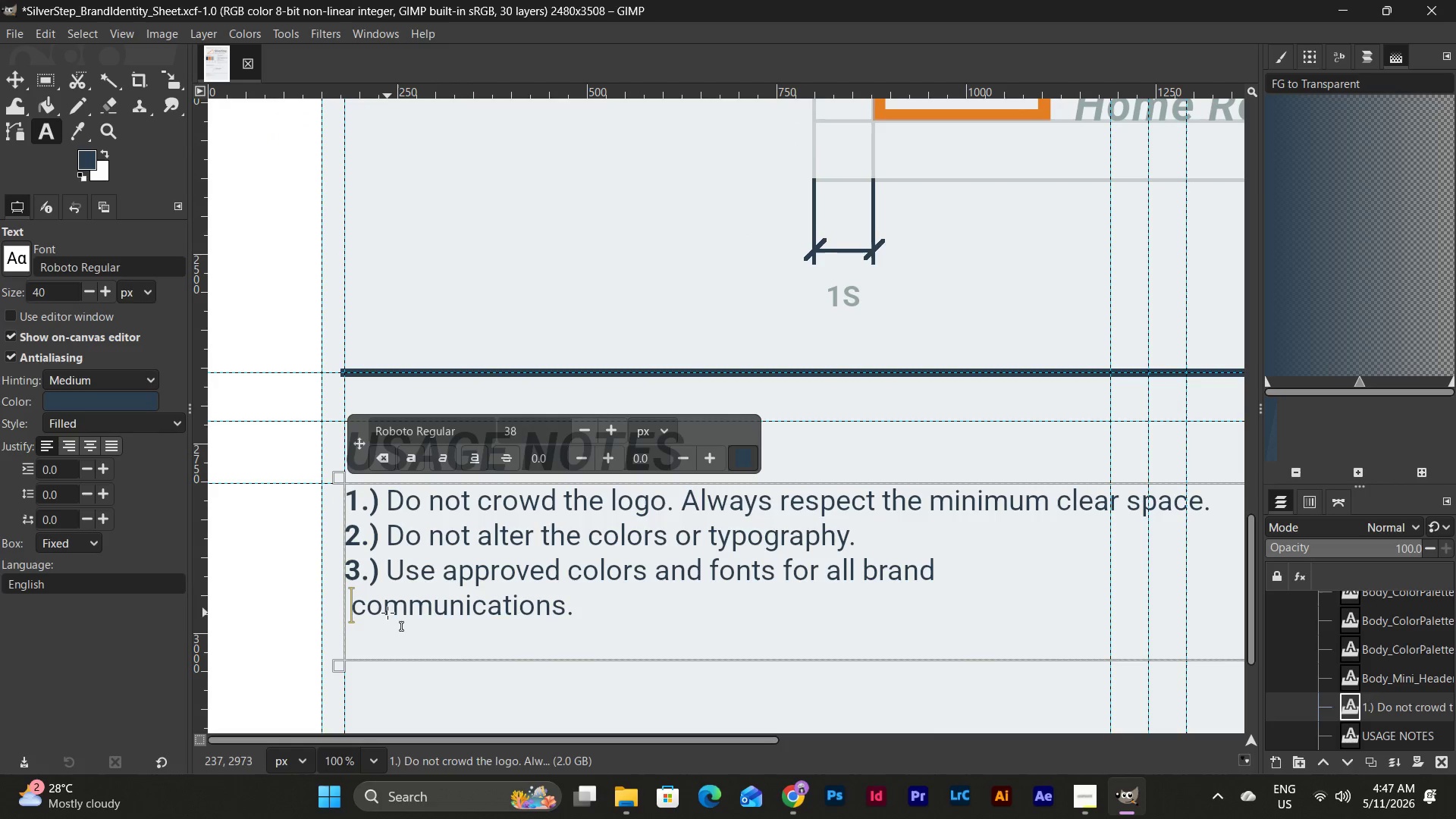 
key(Backspace)
 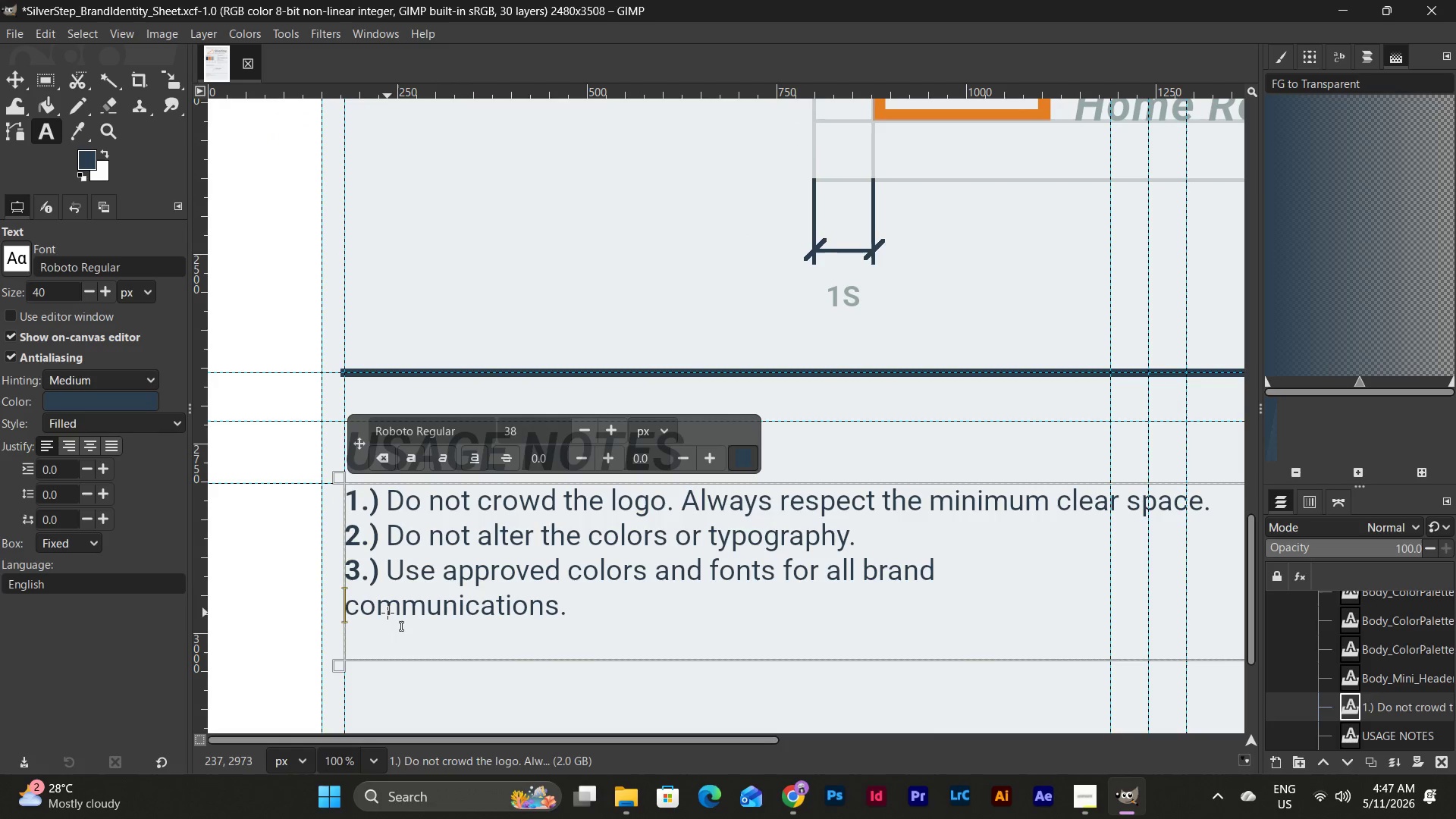 
key(Backspace)
 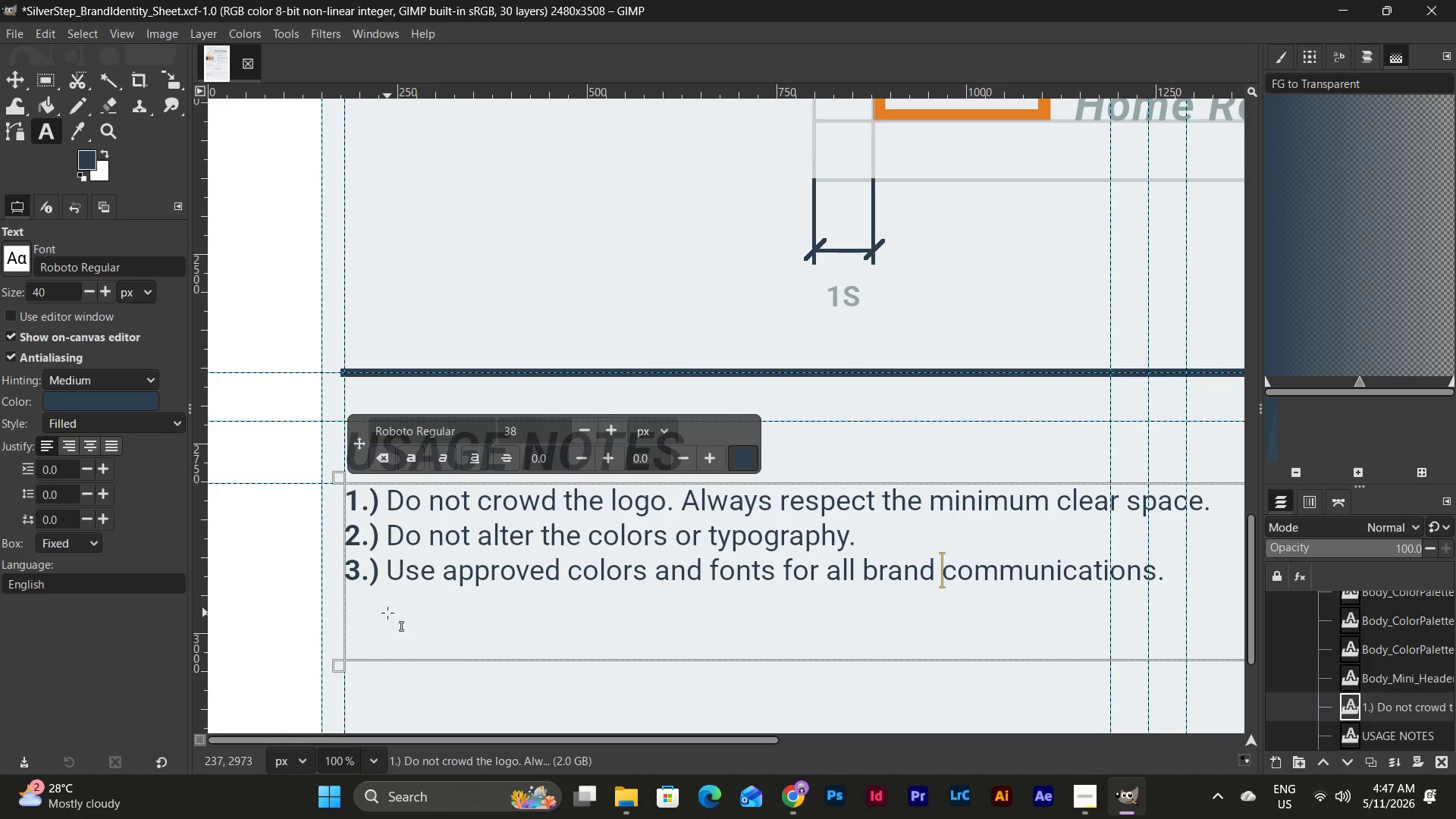 
key(Backspace)
 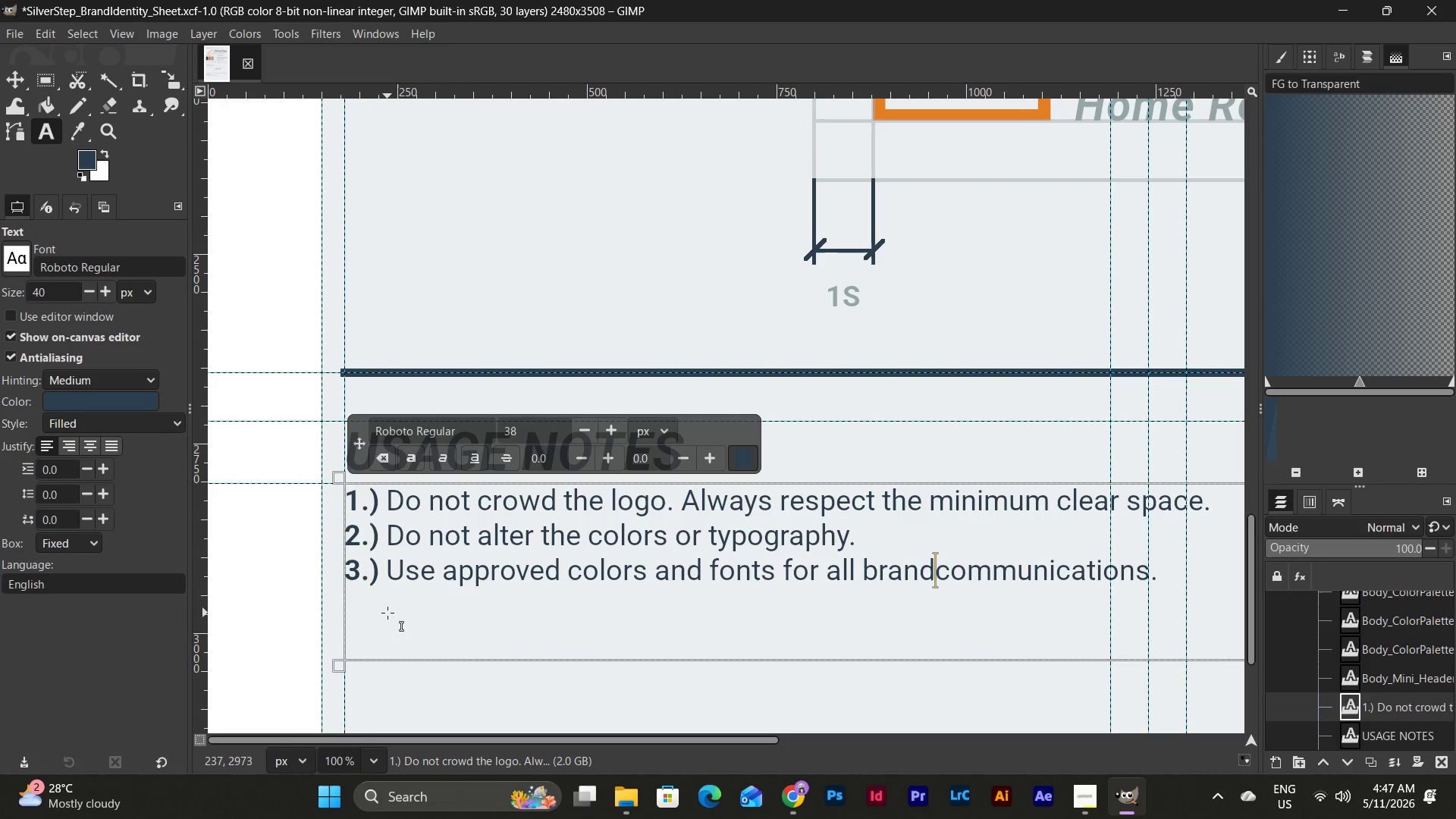 
key(Space)
 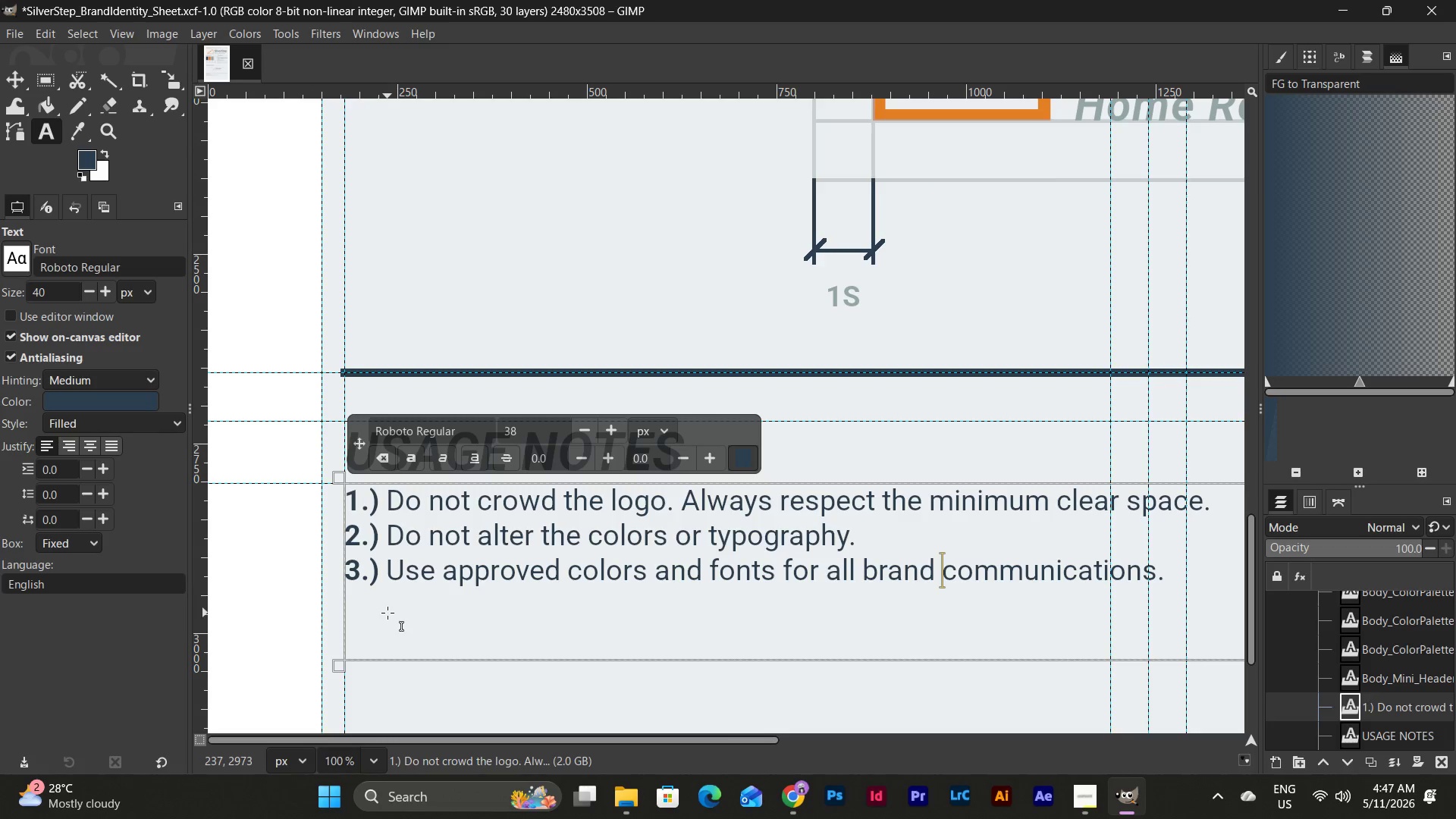 
wait(9.72)
 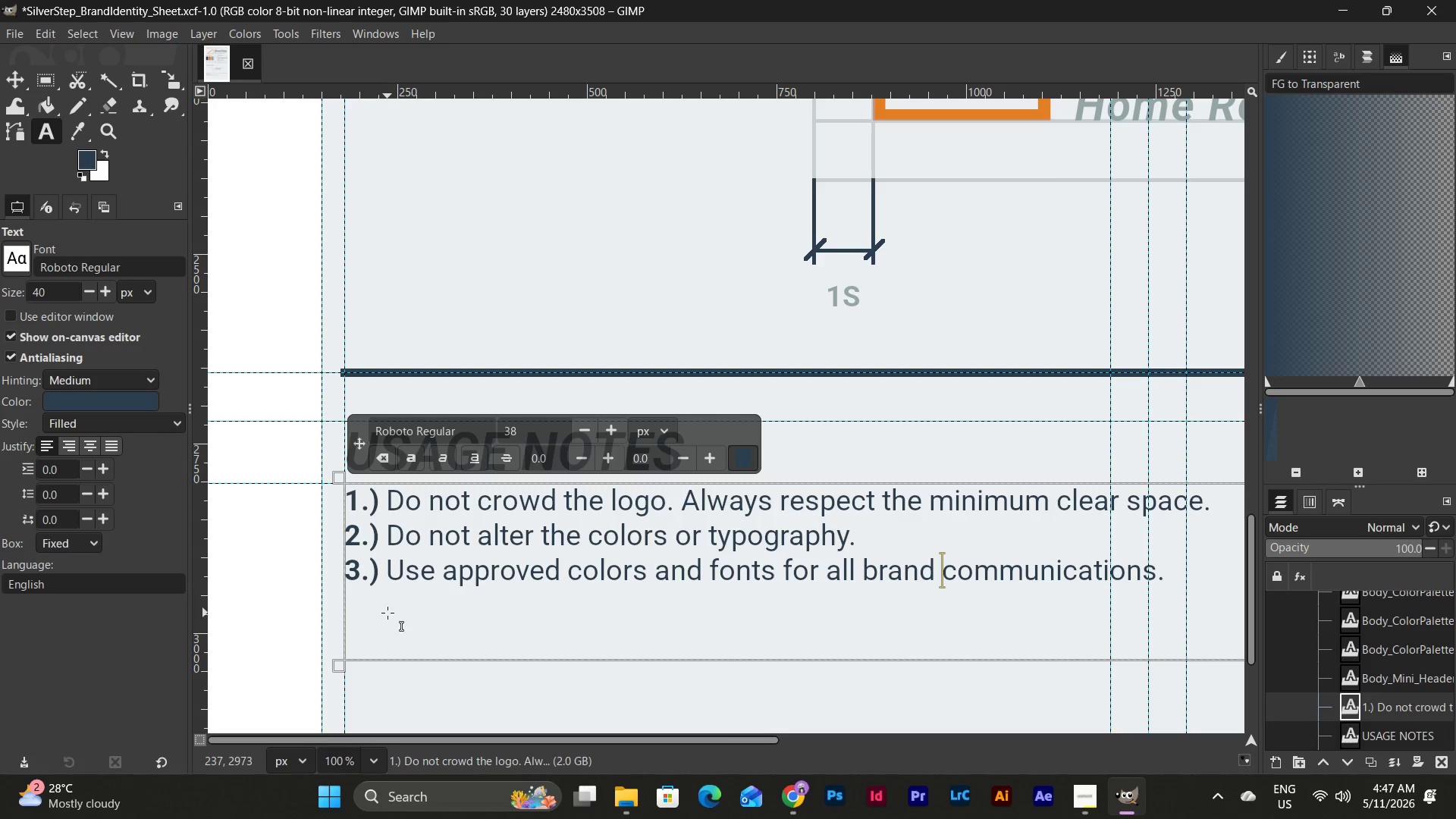 
left_click_drag(start_coordinate=[1175, 579], to_coordinate=[236, 497])
 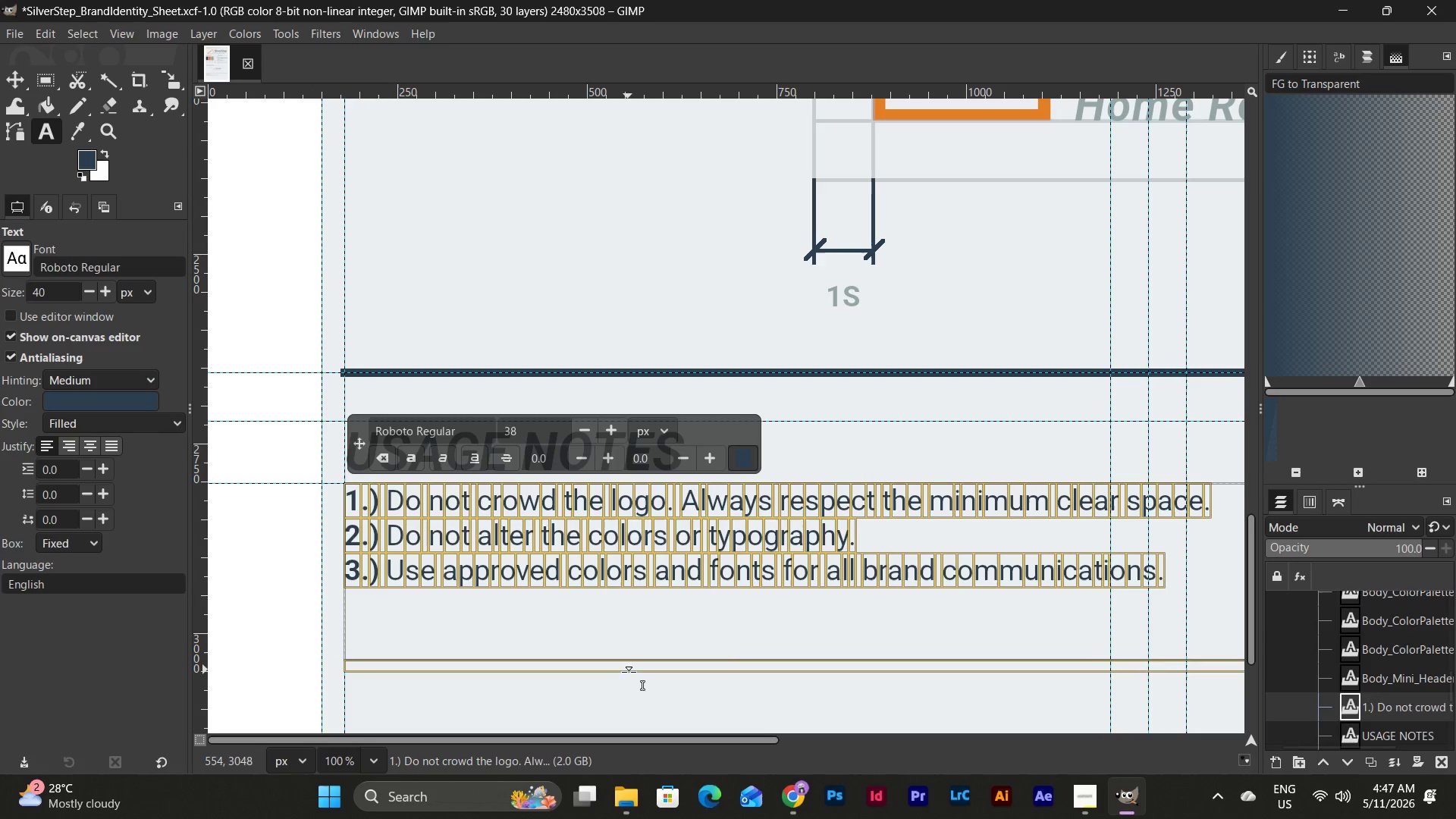 
left_click([629, 675])
 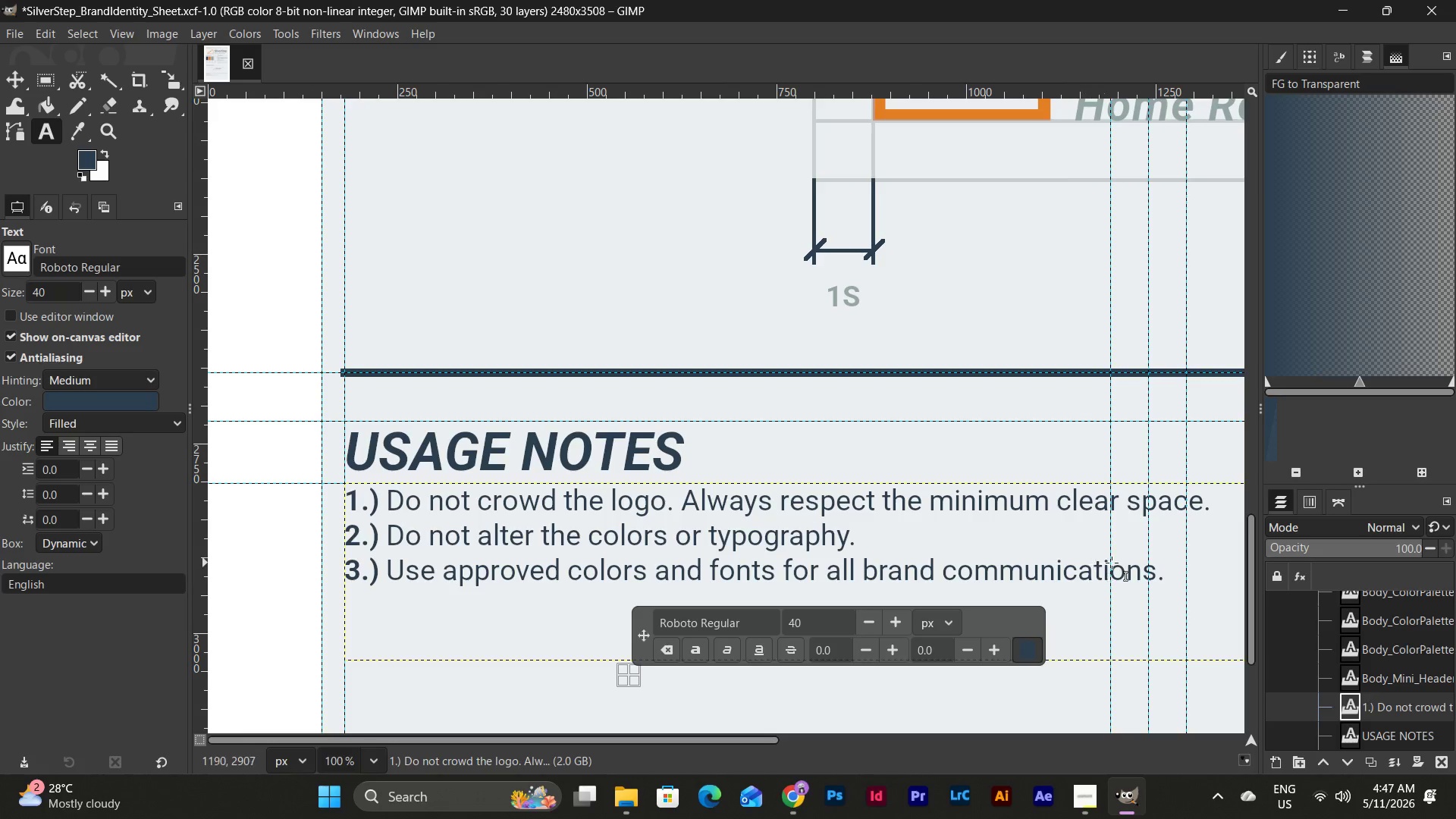 
left_click_drag(start_coordinate=[1177, 576], to_coordinate=[293, 504])
 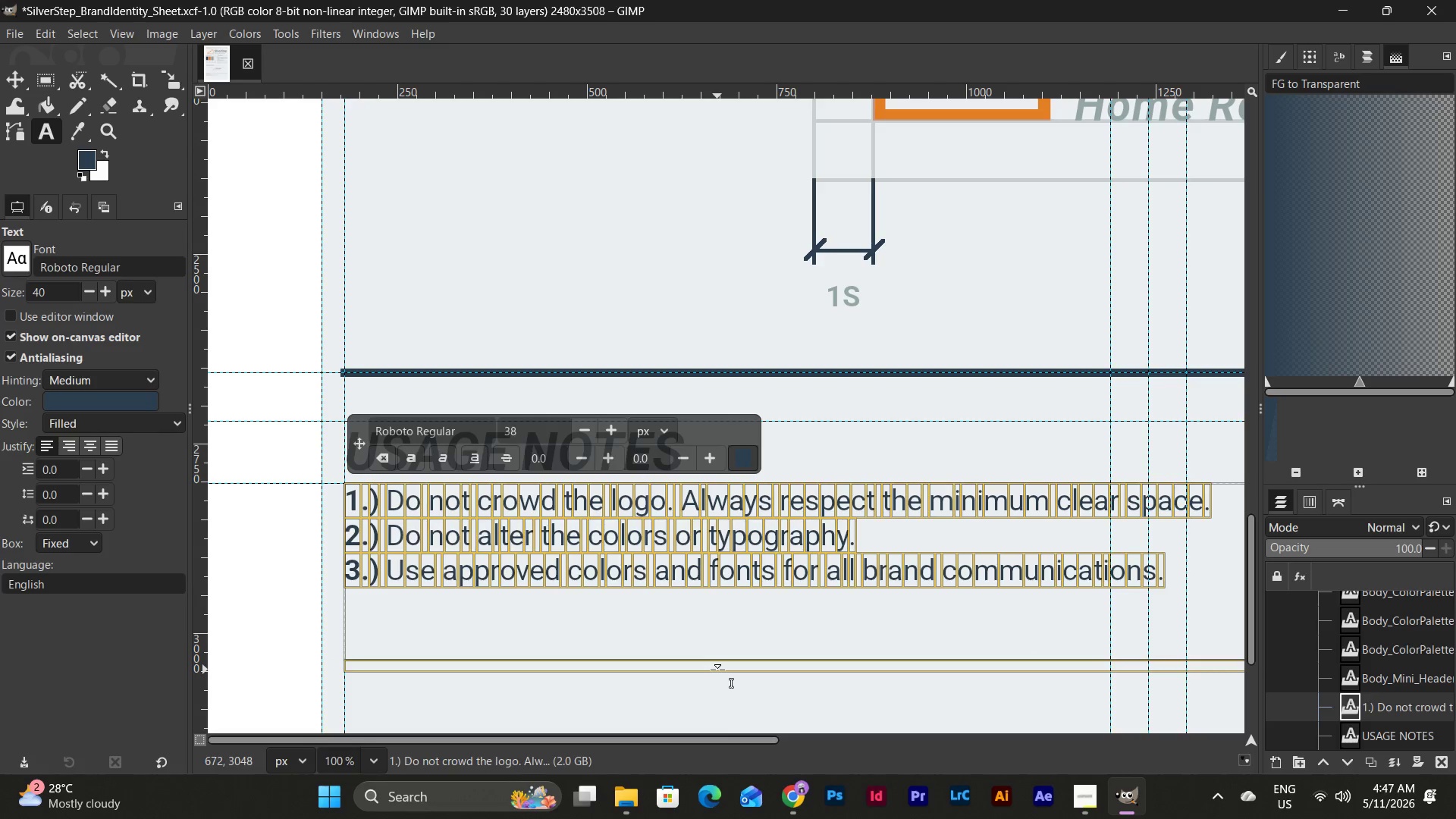 
left_click_drag(start_coordinate=[717, 670], to_coordinate=[736, 597])
 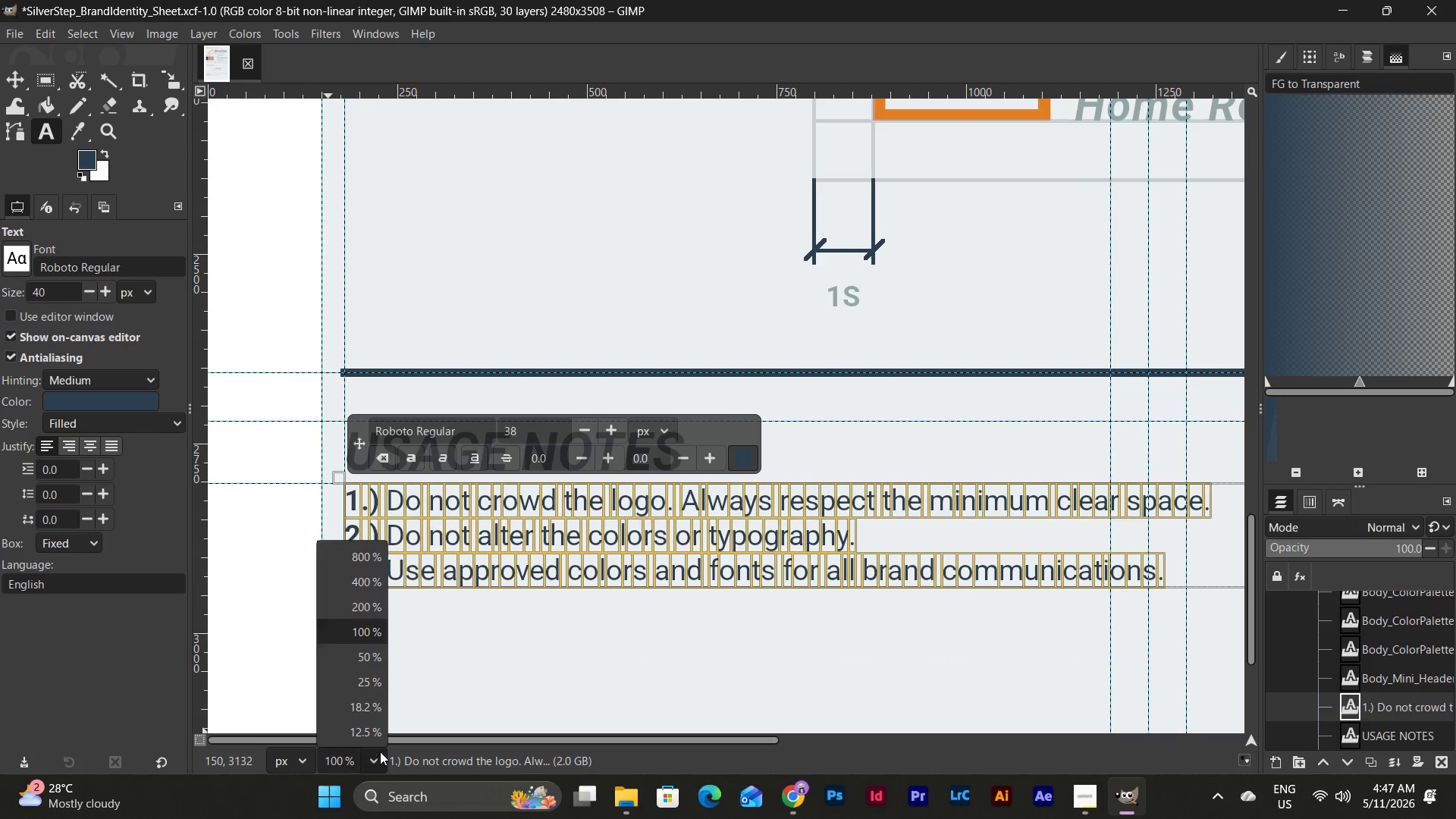 
left_click([374, 659])
 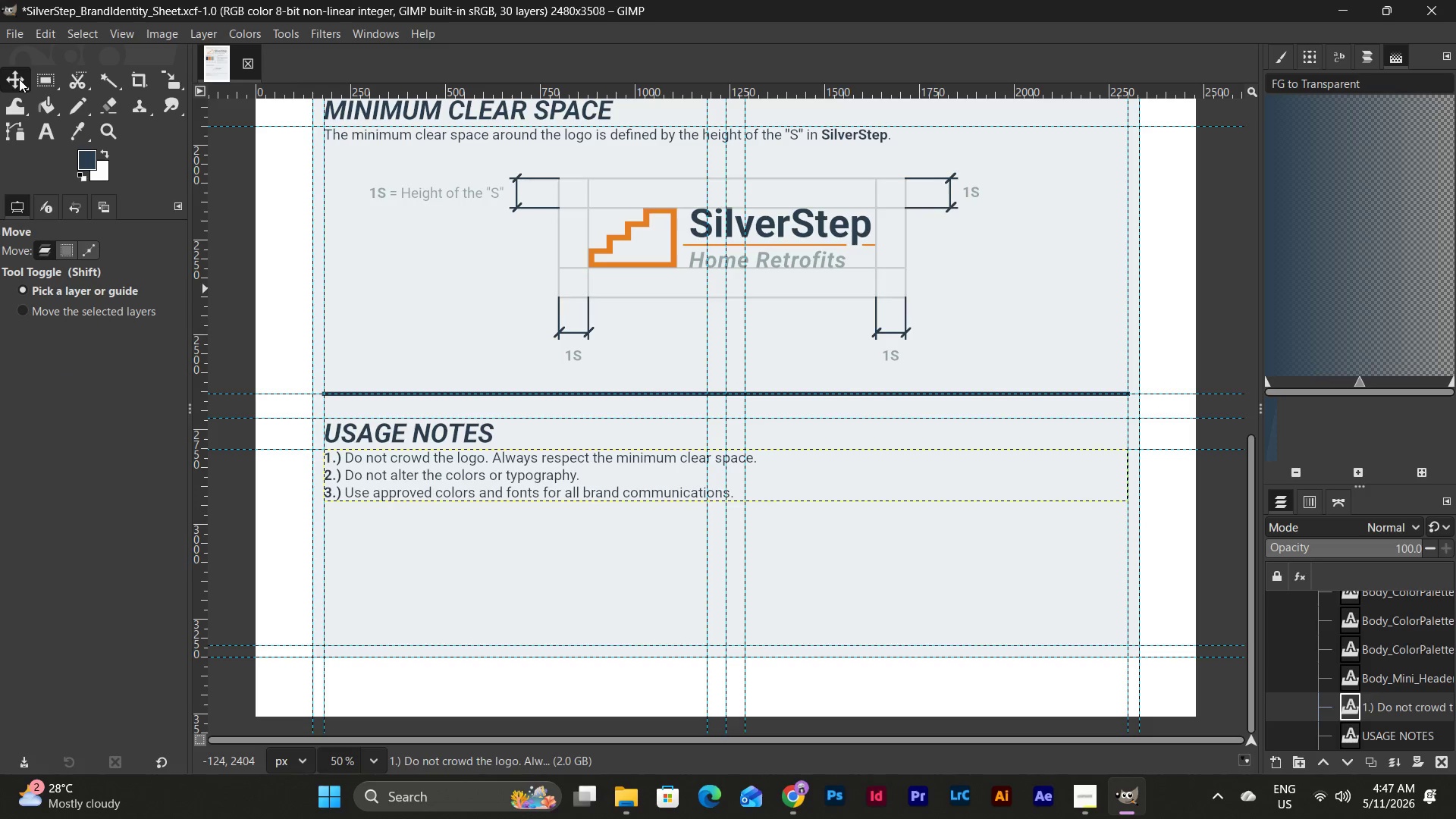 
scroll: coordinate [847, 565], scroll_direction: up, amount: 4.0
 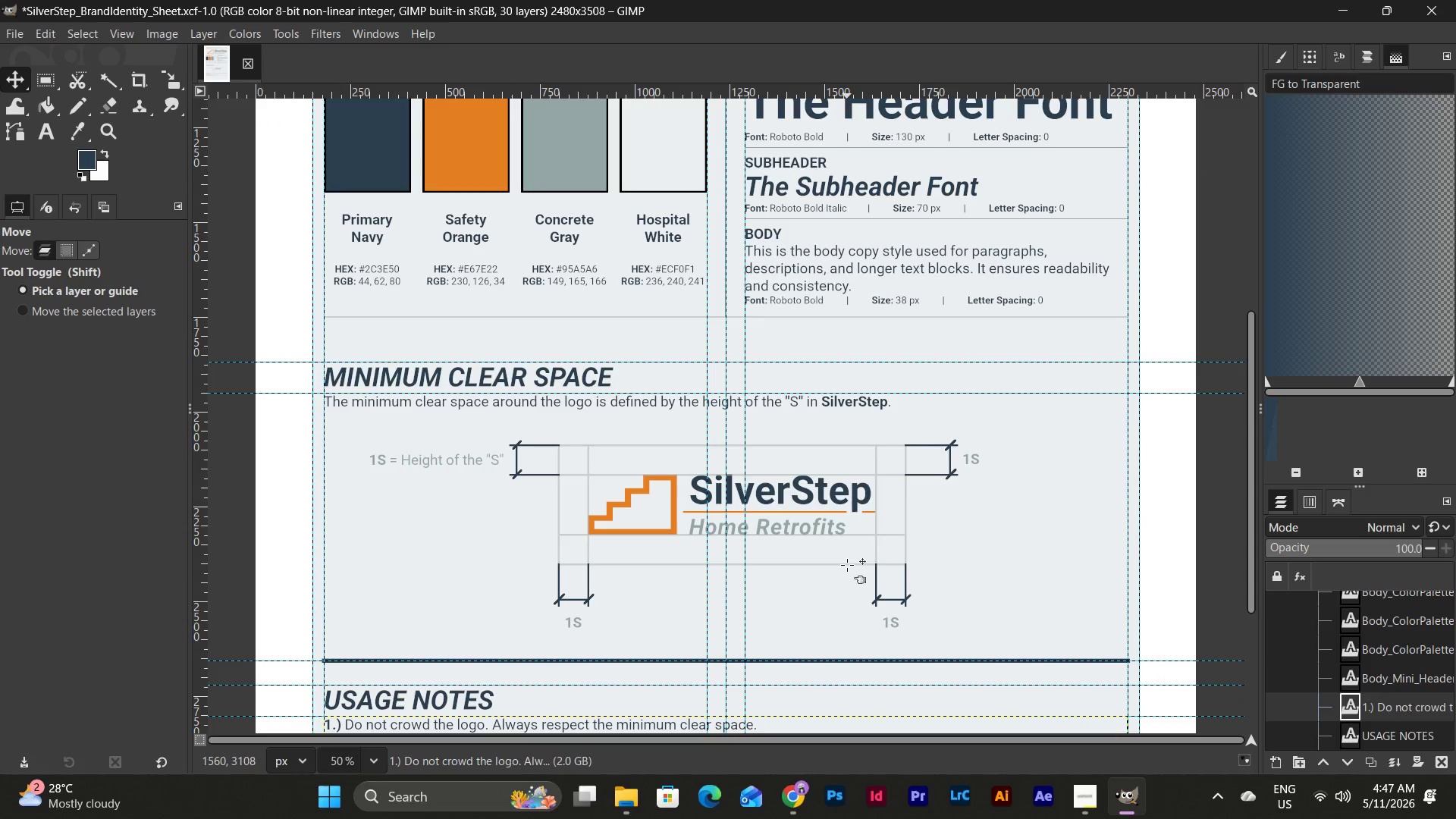 
scroll: coordinate [847, 565], scroll_direction: down, amount: 4.0
 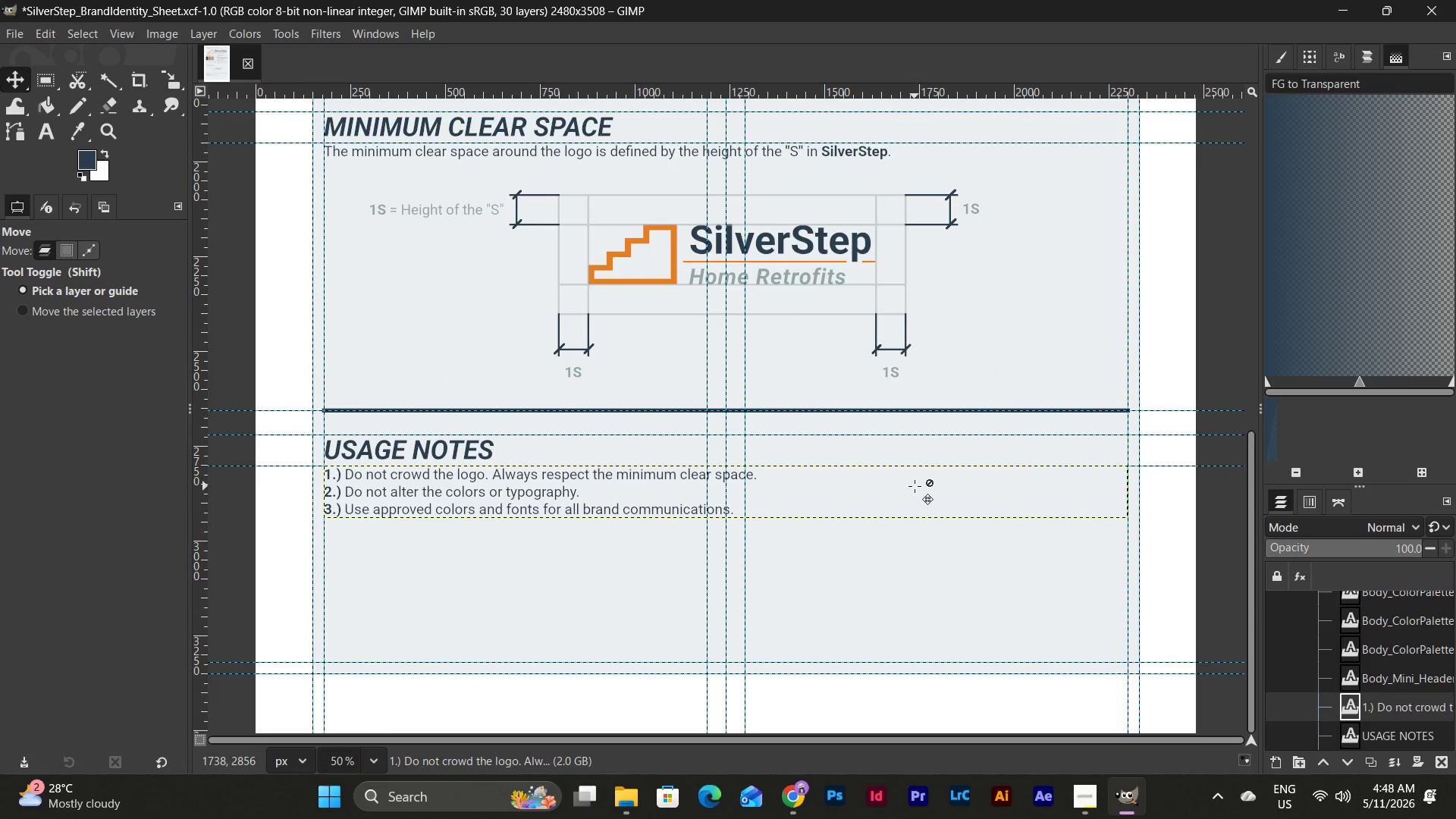 
scroll: coordinate [915, 486], scroll_direction: none, amount: 0.0
 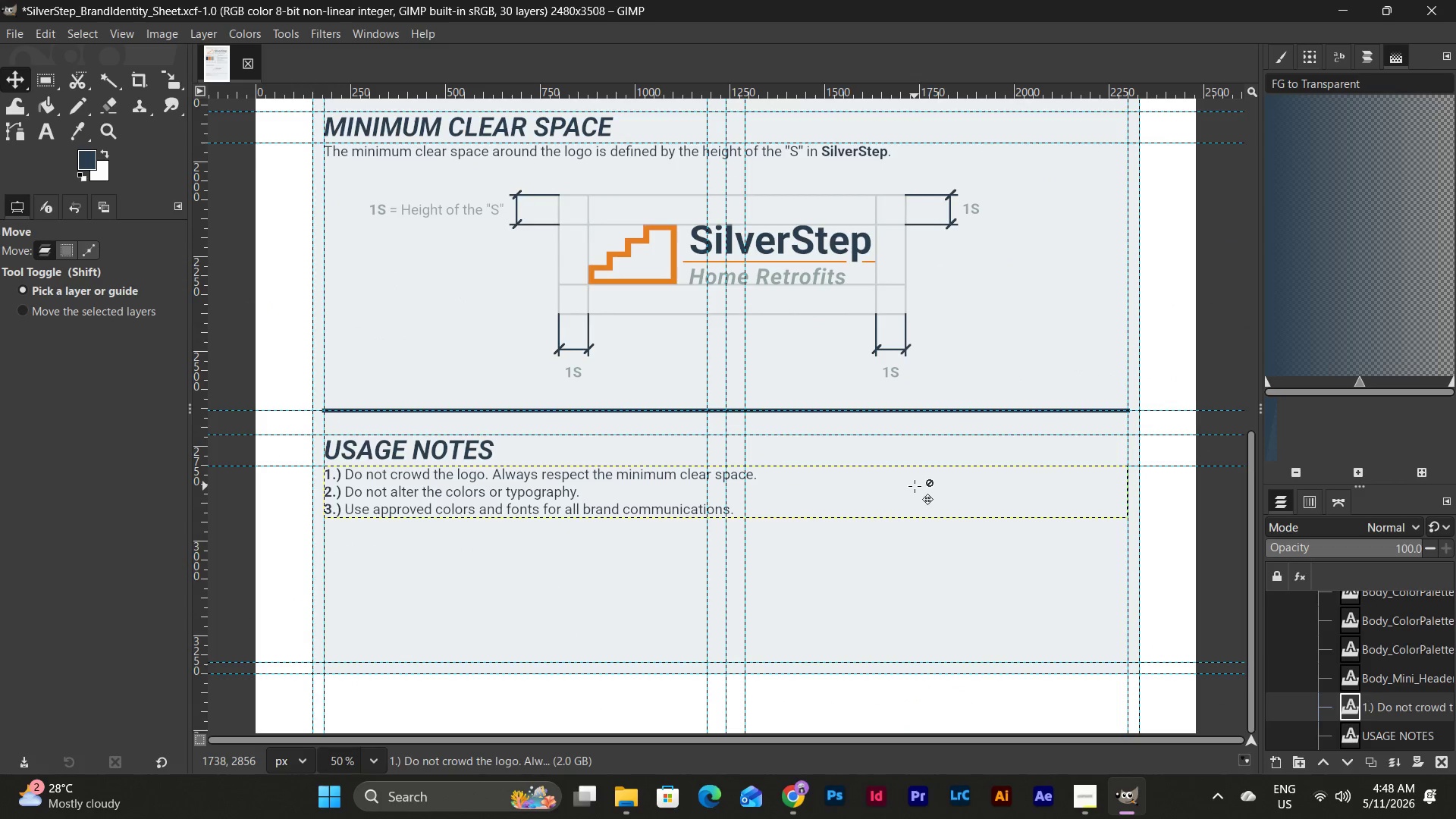 
scroll: coordinate [915, 486], scroll_direction: up, amount: 8.0
 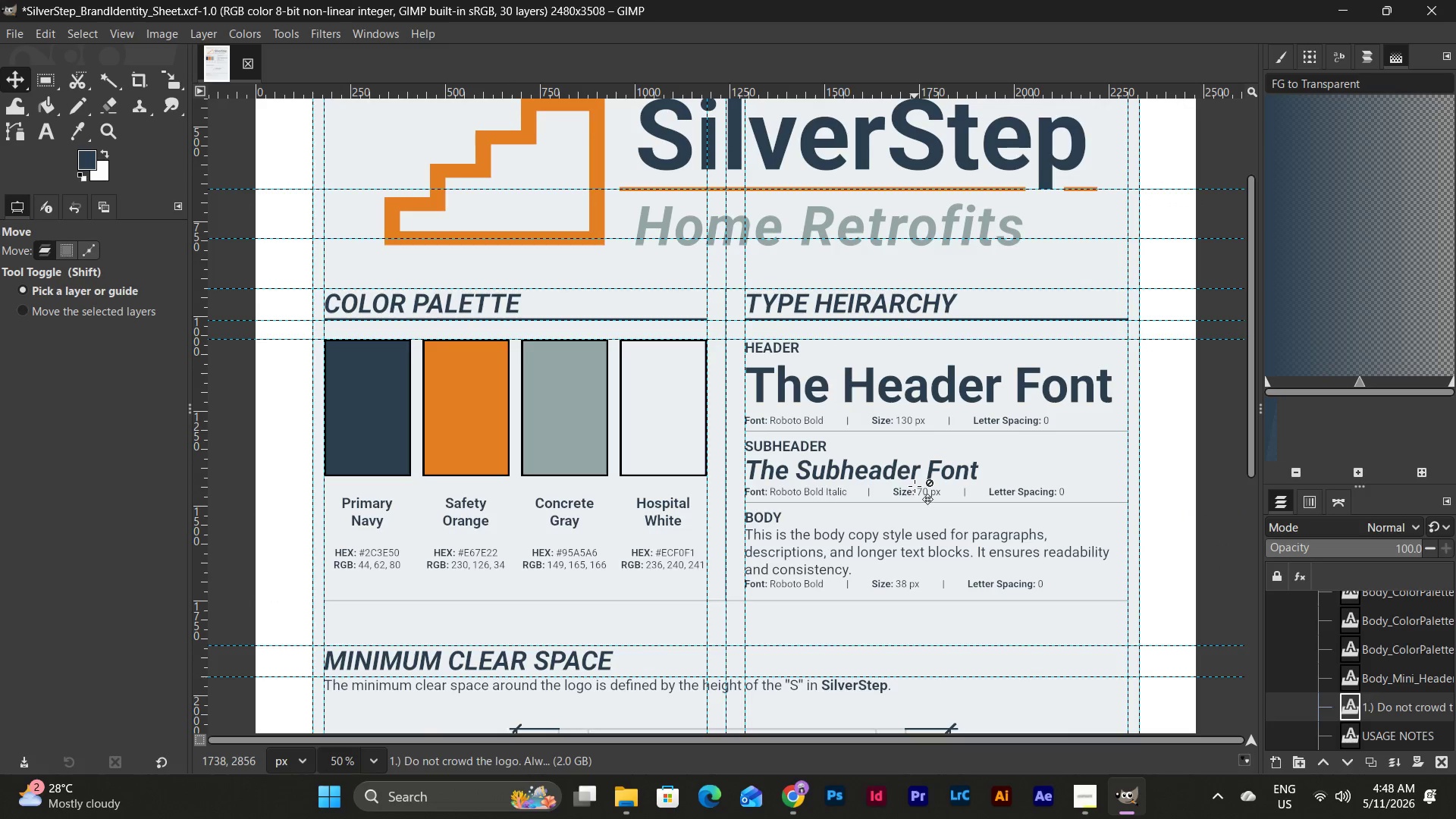 
scroll: coordinate [915, 486], scroll_direction: down, amount: 4.0
 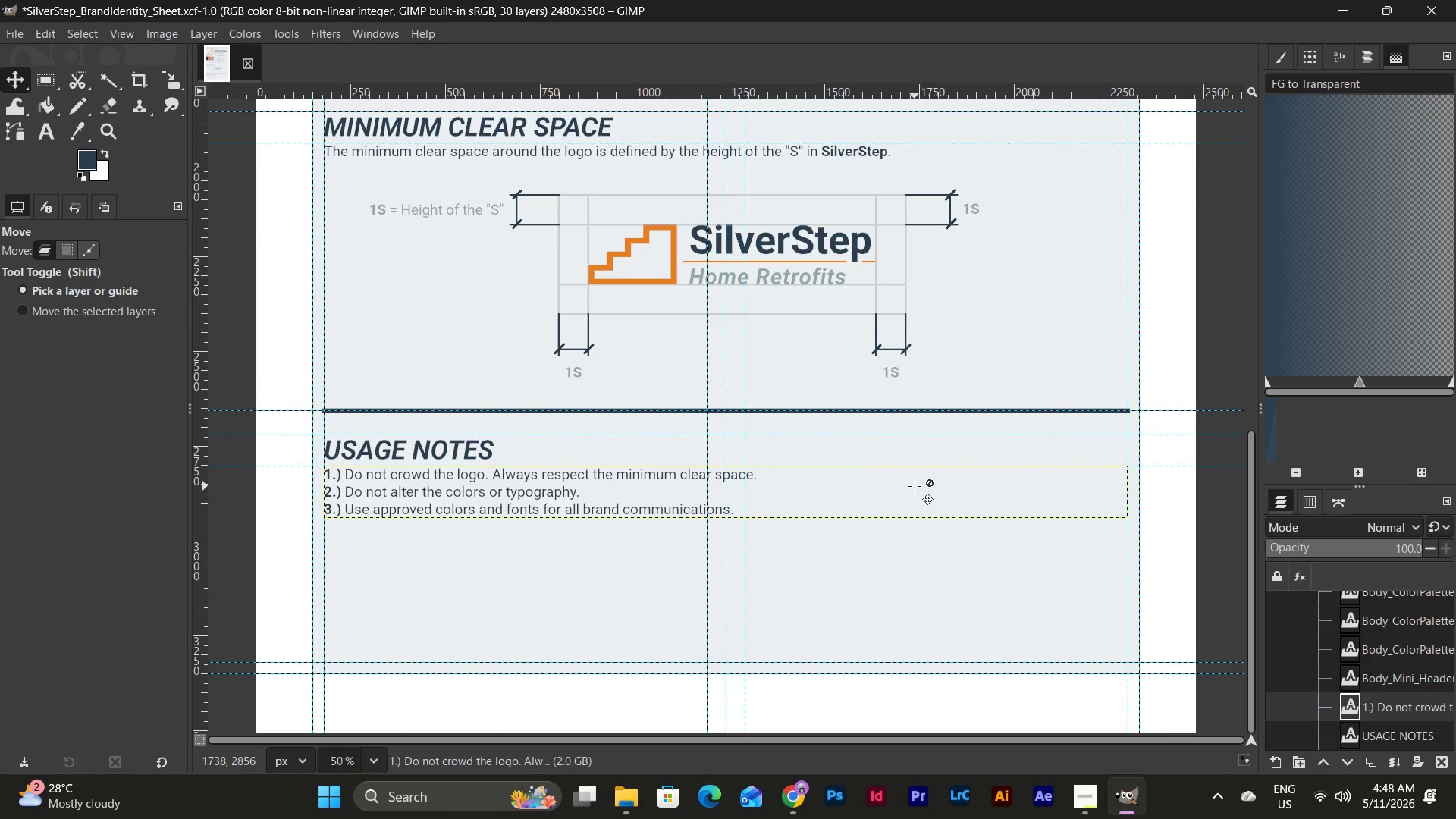 
scroll: coordinate [915, 486], scroll_direction: up, amount: 3.0
 